 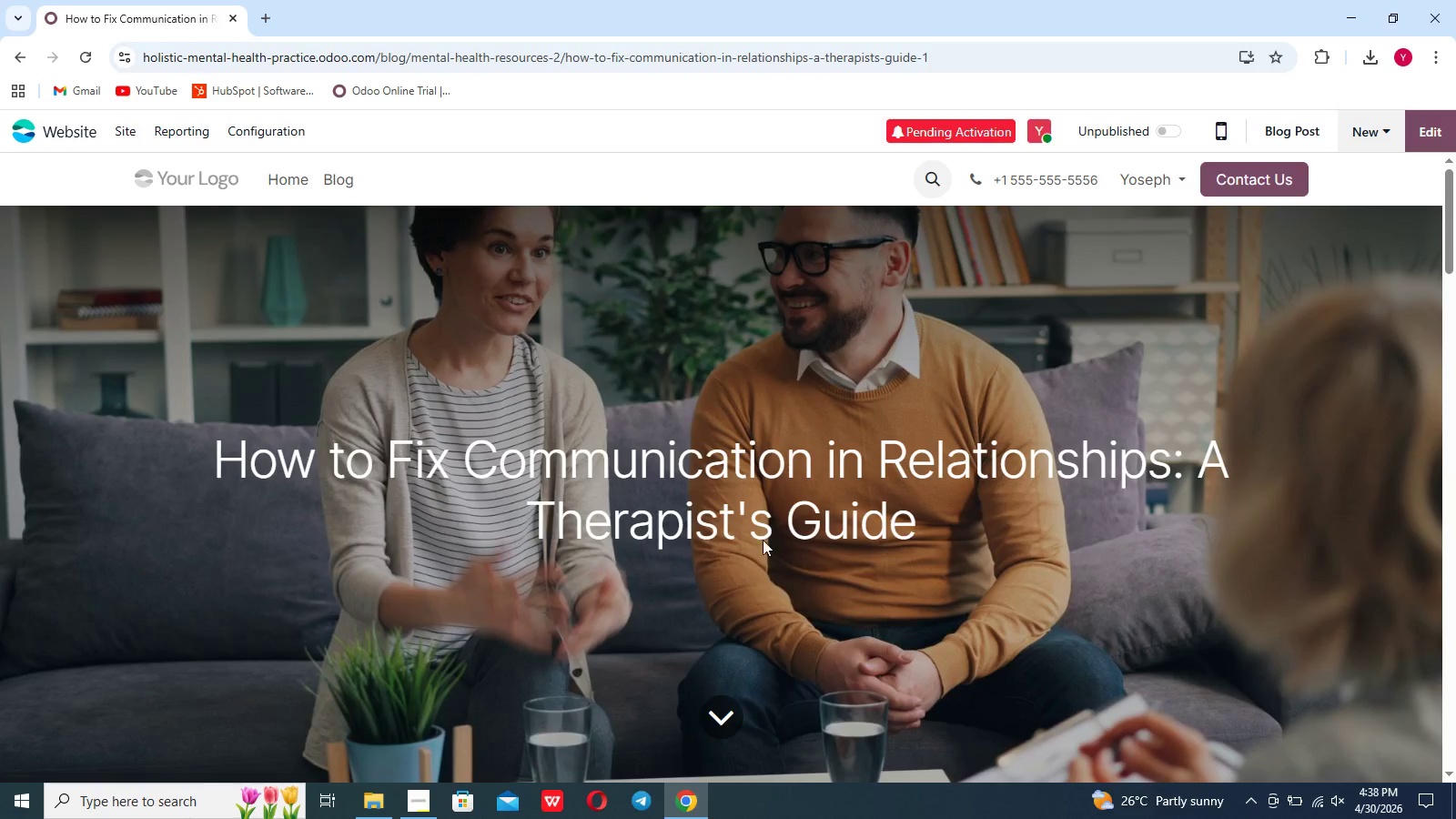 
scroll: coordinate [1241, 649], scroll_direction: down, amount: 125.0
 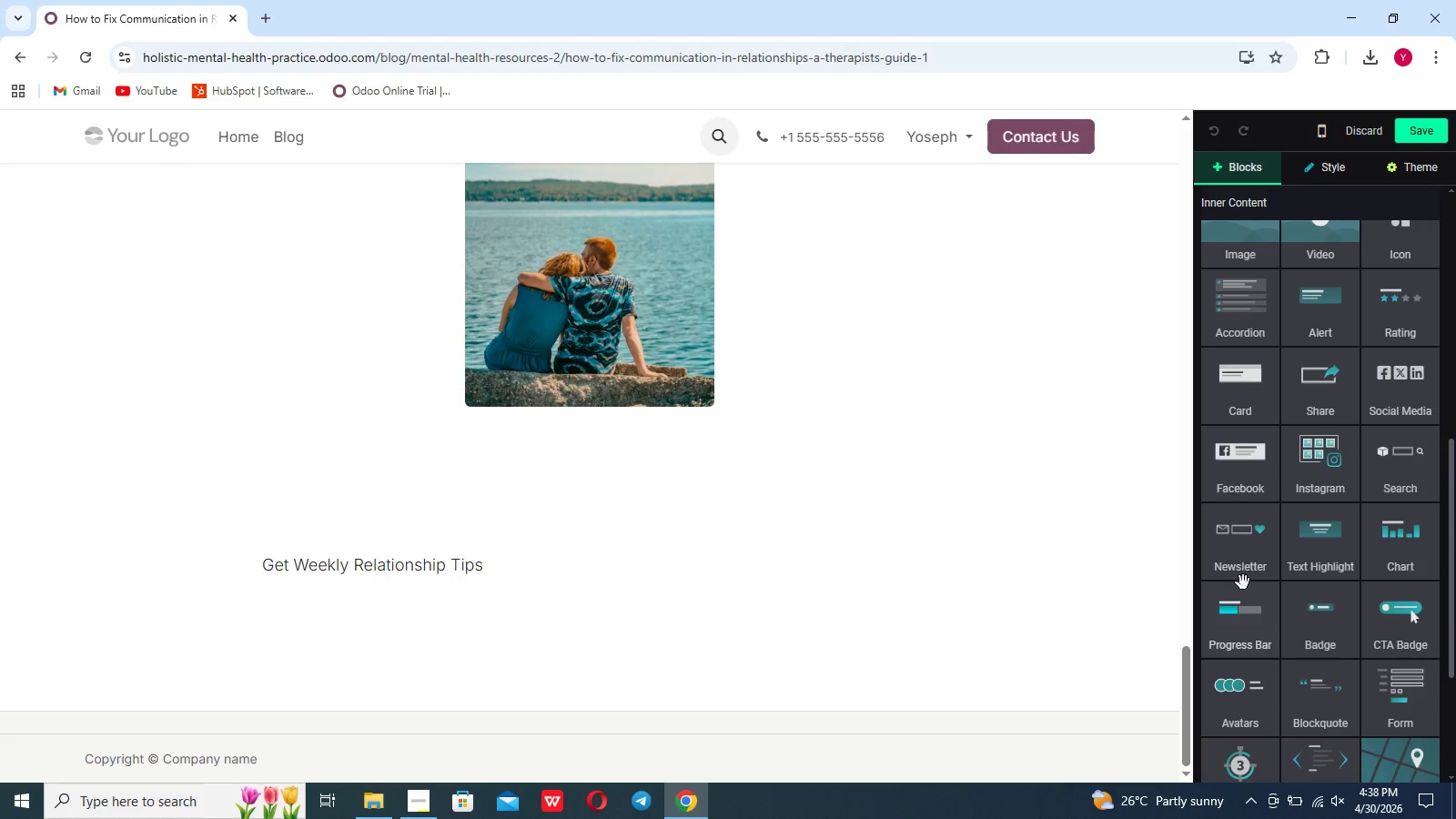 
left_click_drag(start_coordinate=[1247, 555], to_coordinate=[535, 648])
 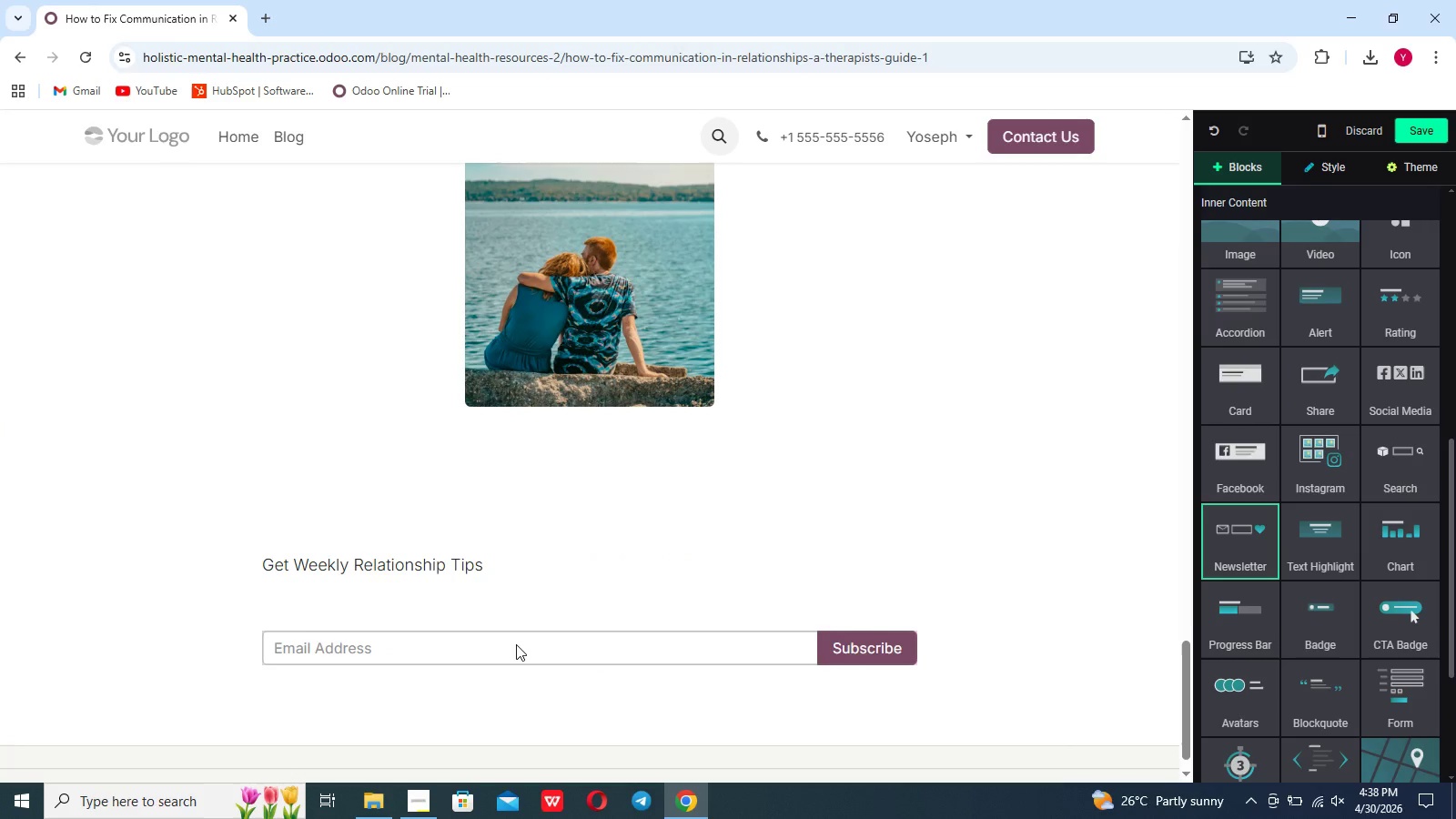 
scroll: coordinate [516, 644], scroll_direction: down, amount: 5.0
 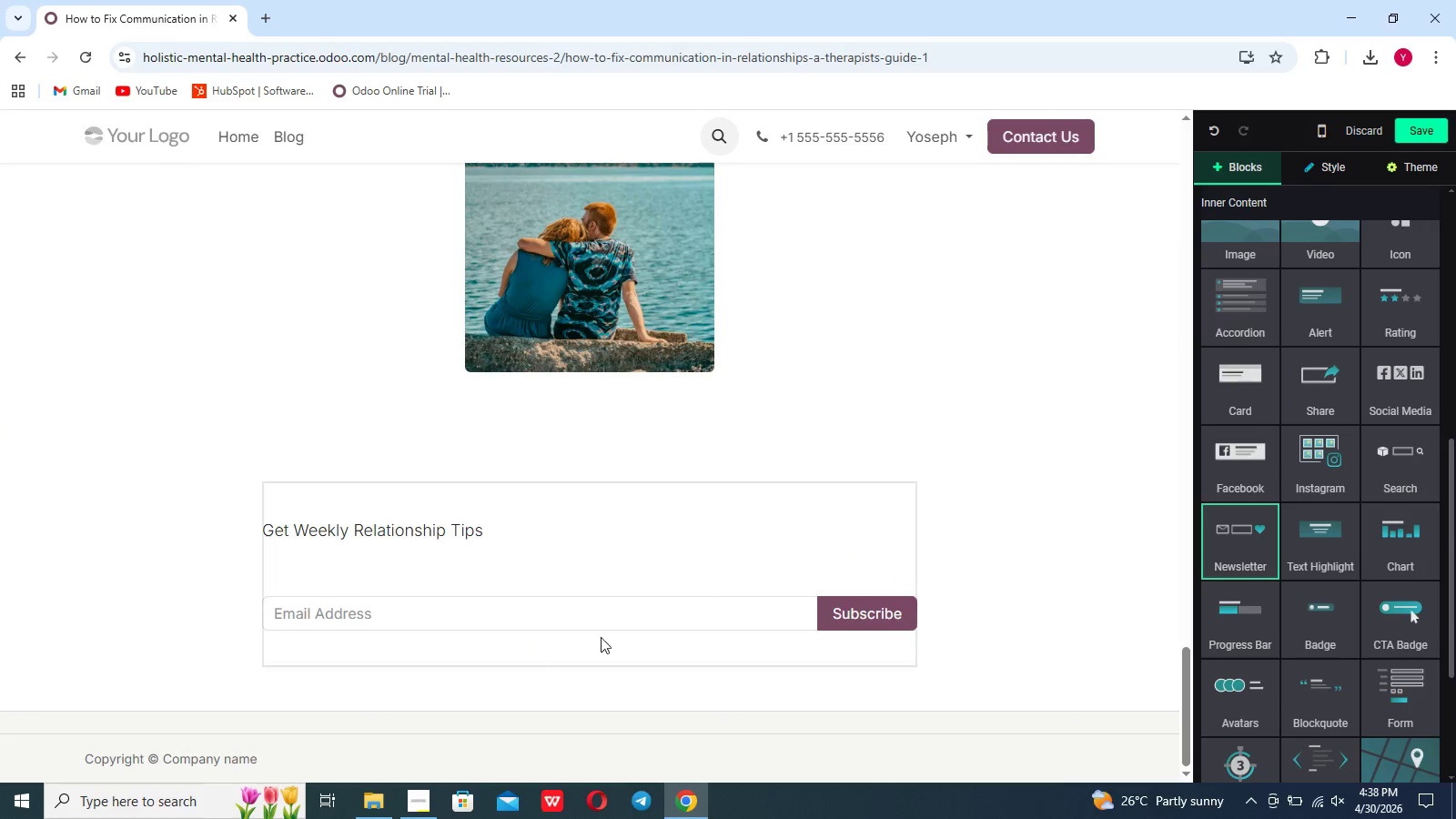 
left_click([949, 606])
 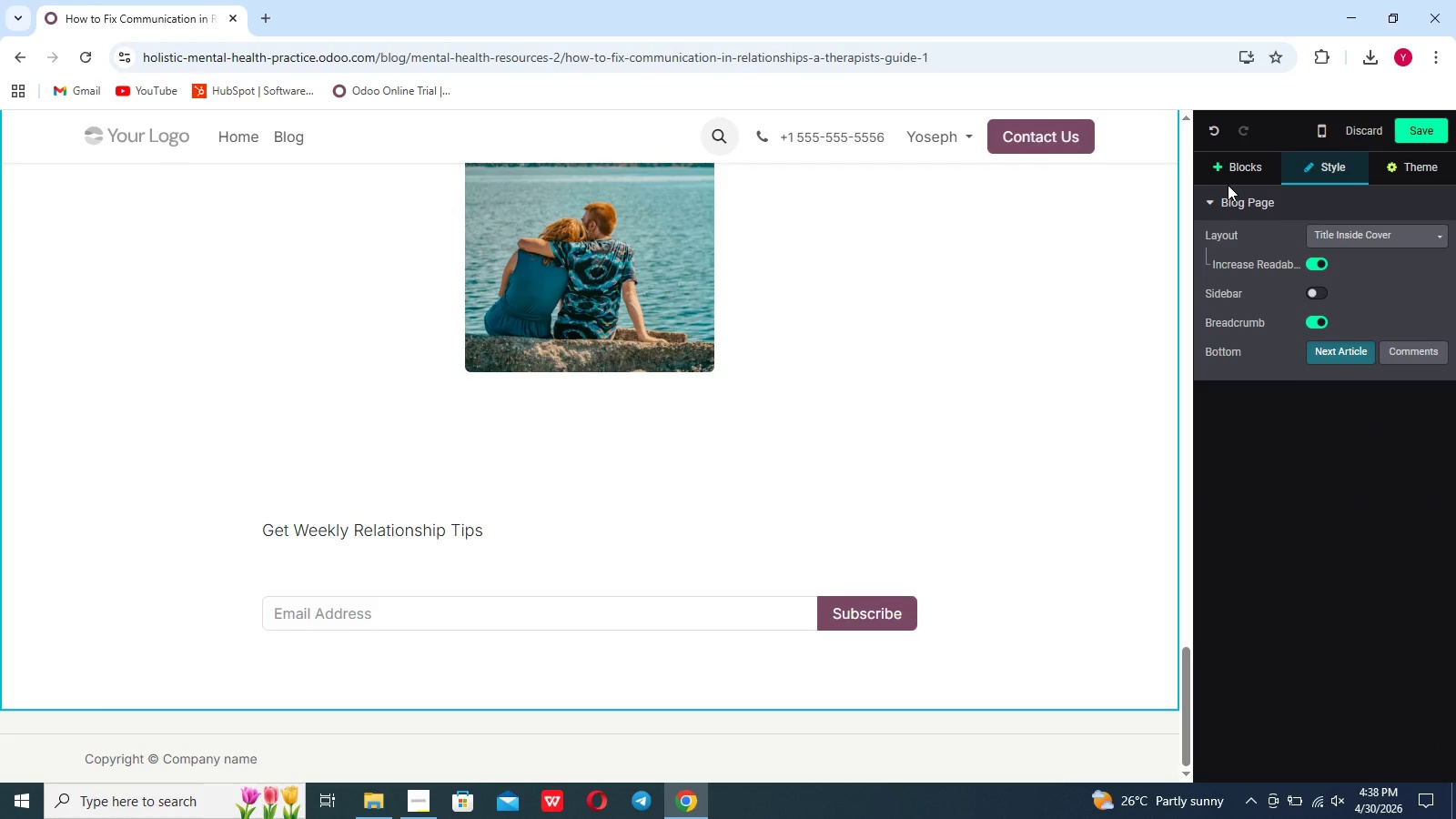 
left_click([1231, 169])
 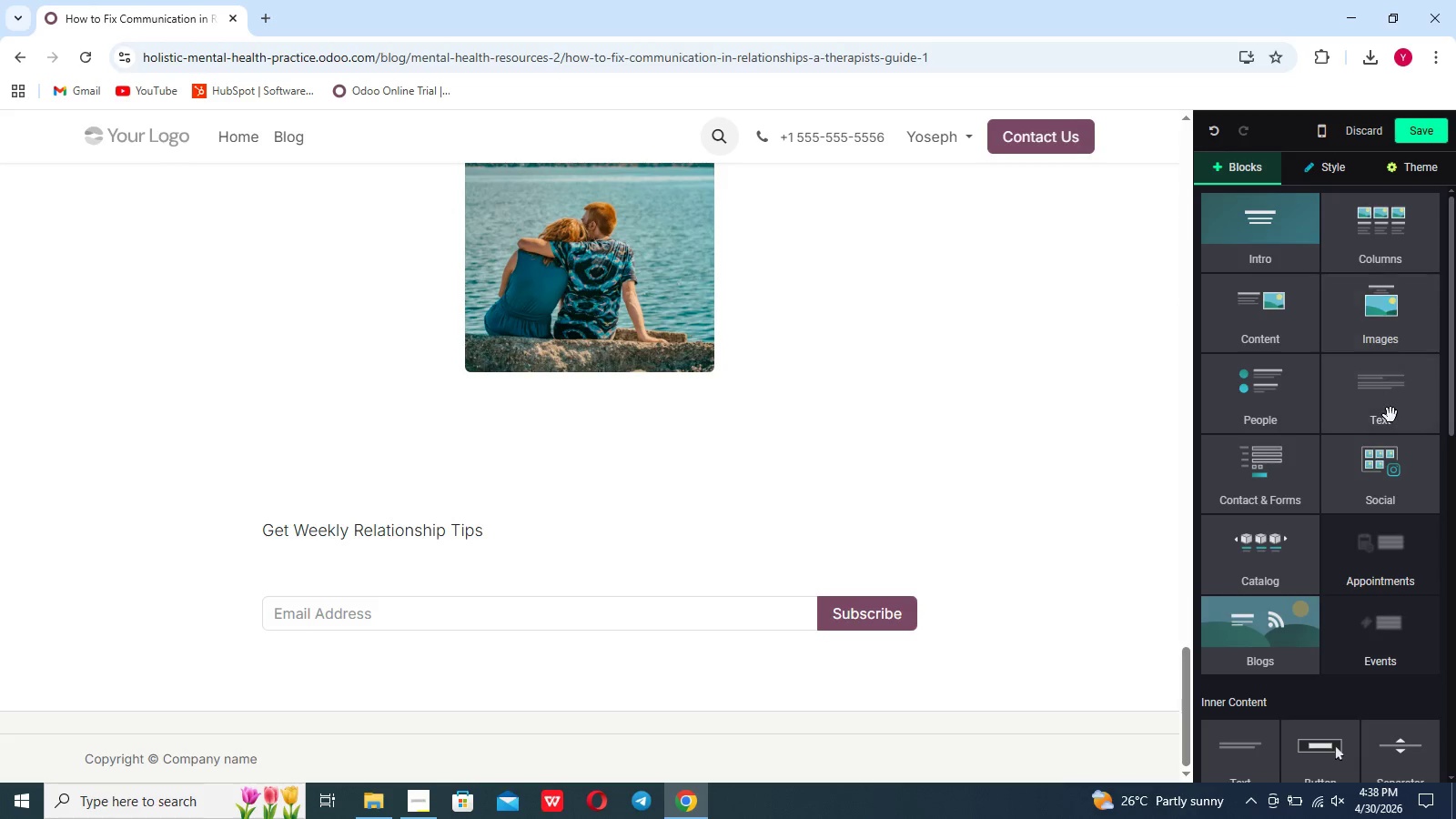 
left_click([1390, 416])
 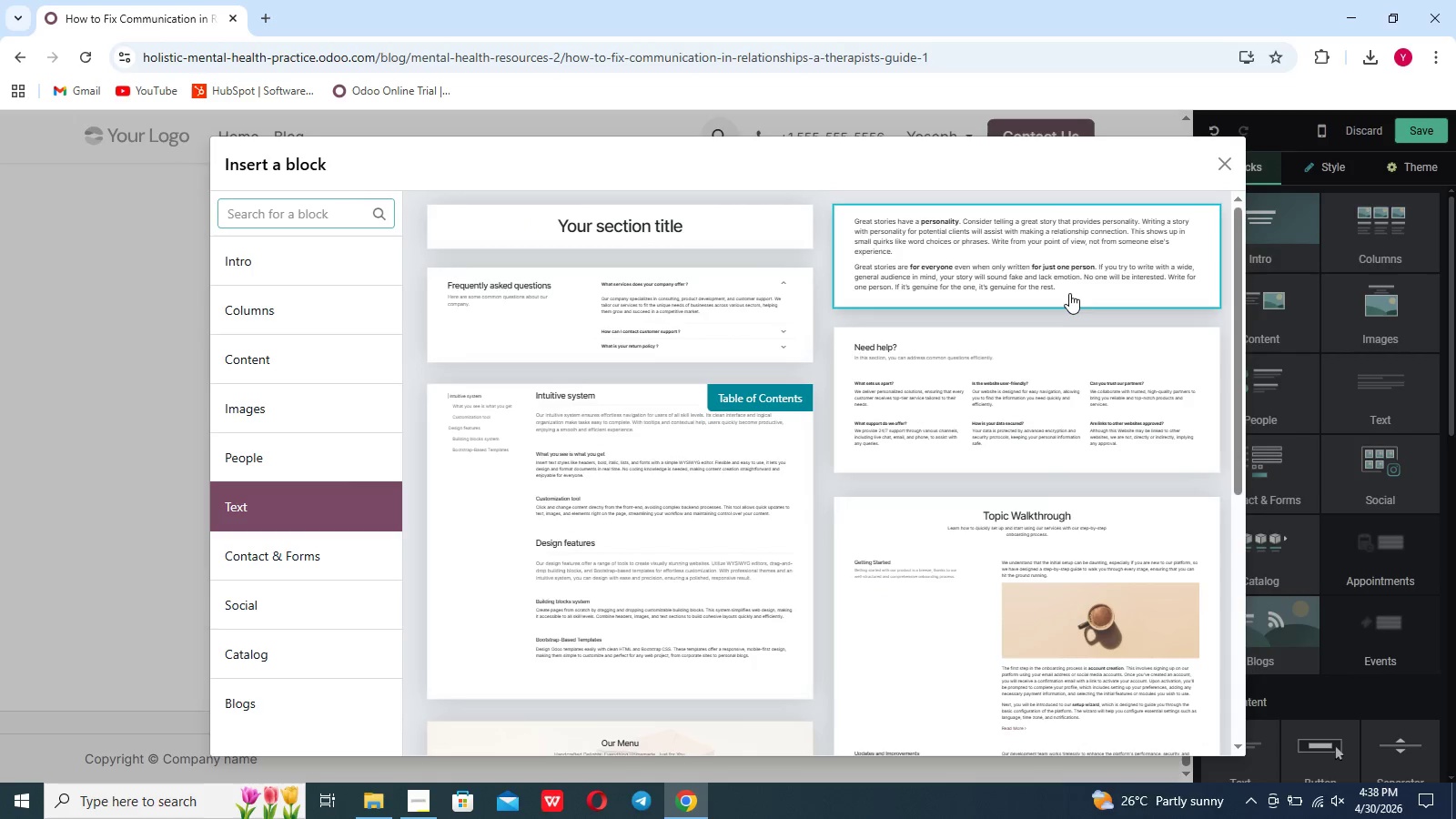 
left_click([1046, 269])
 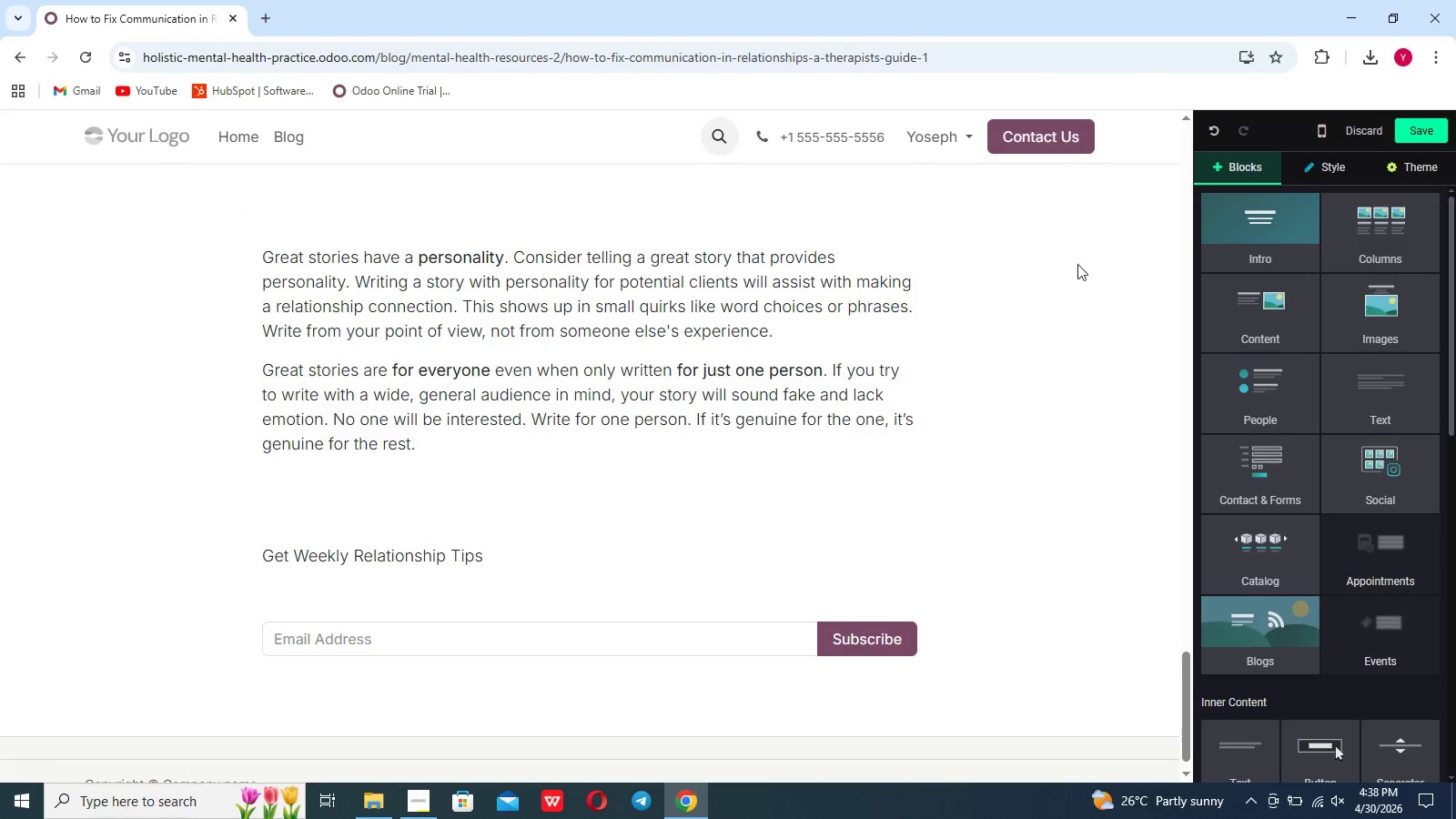 
scroll: coordinate [732, 606], scroll_direction: down, amount: 10.0
 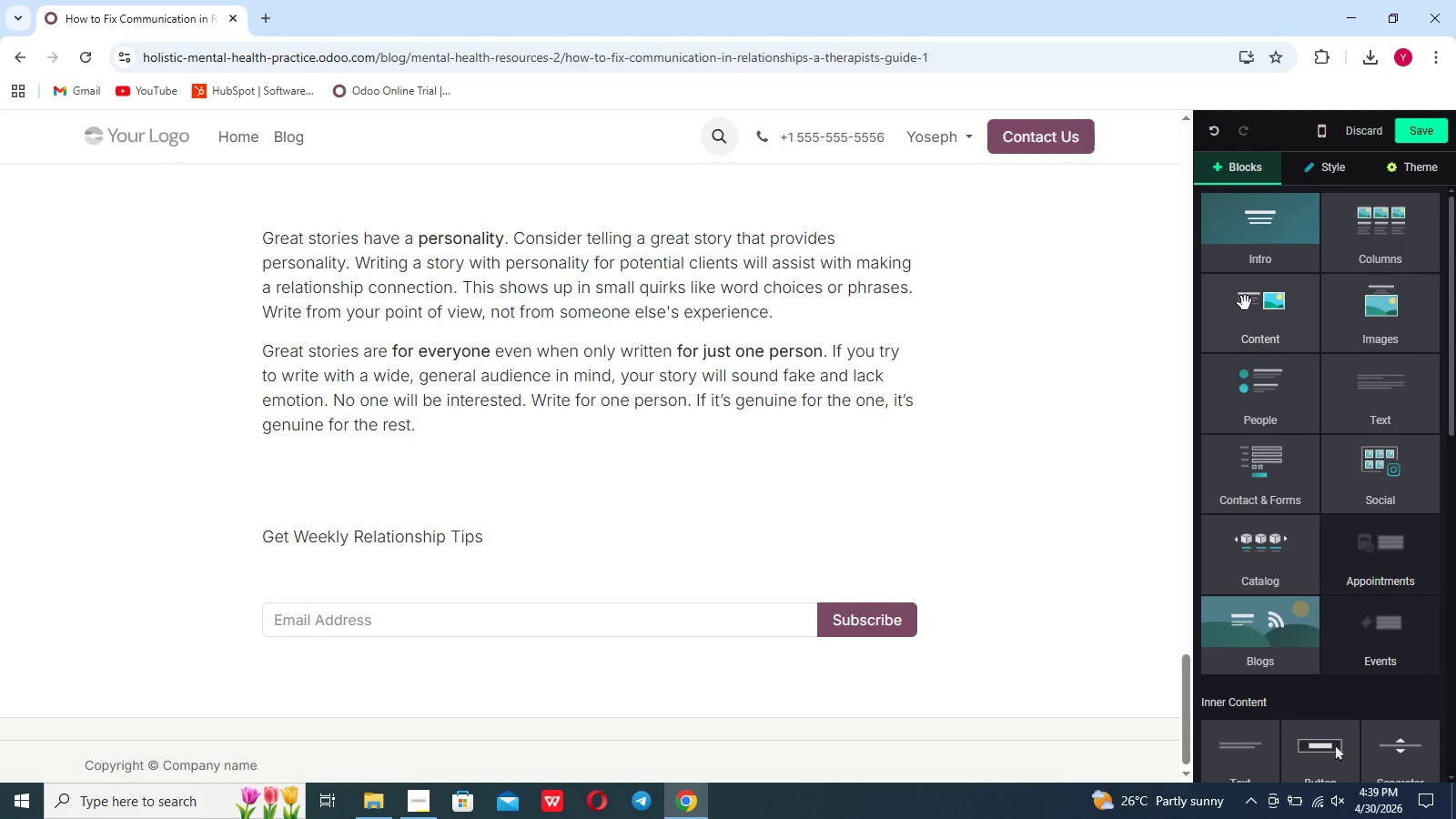 
left_click([1257, 309])
 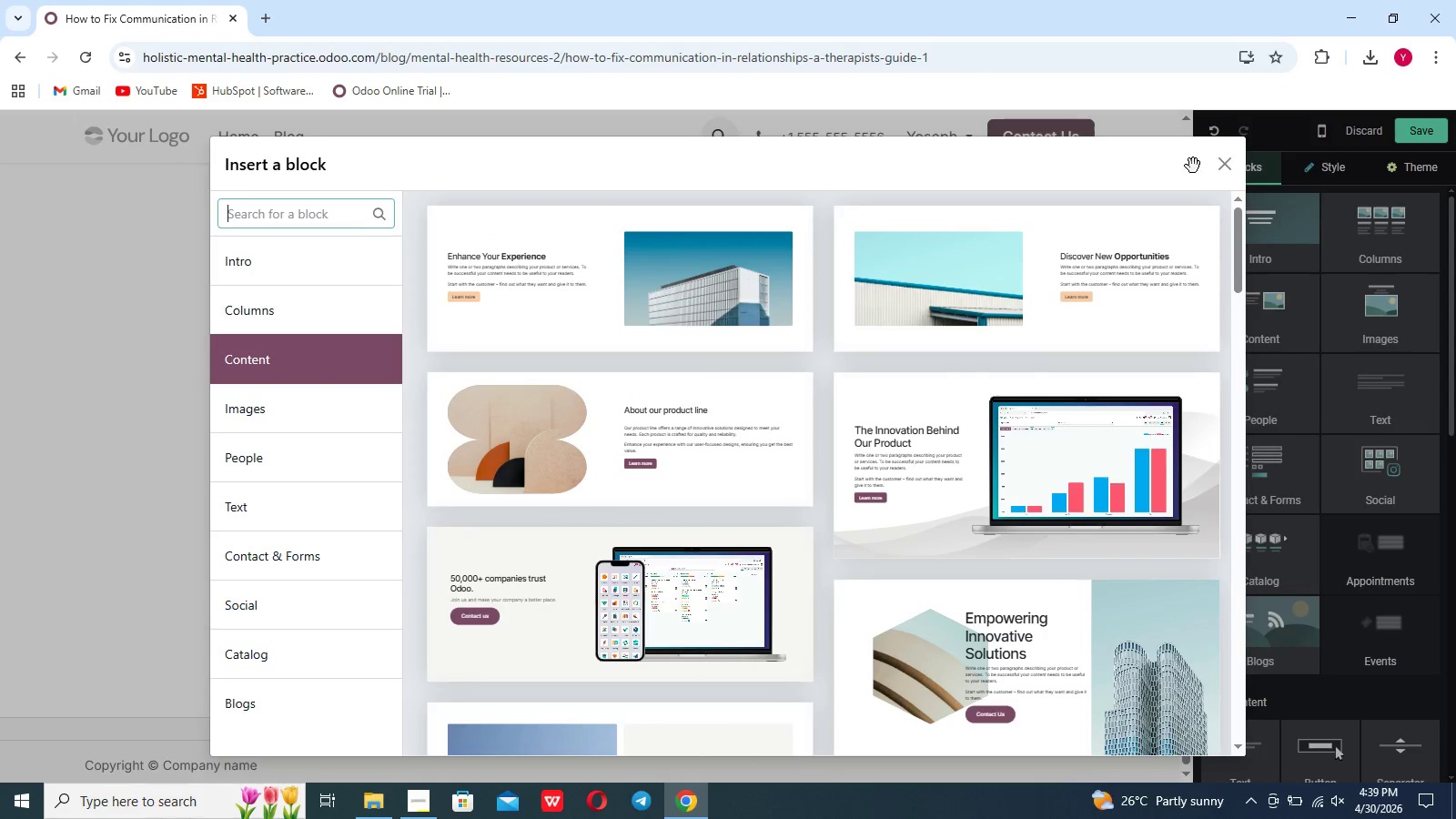 
left_click([1227, 166])
 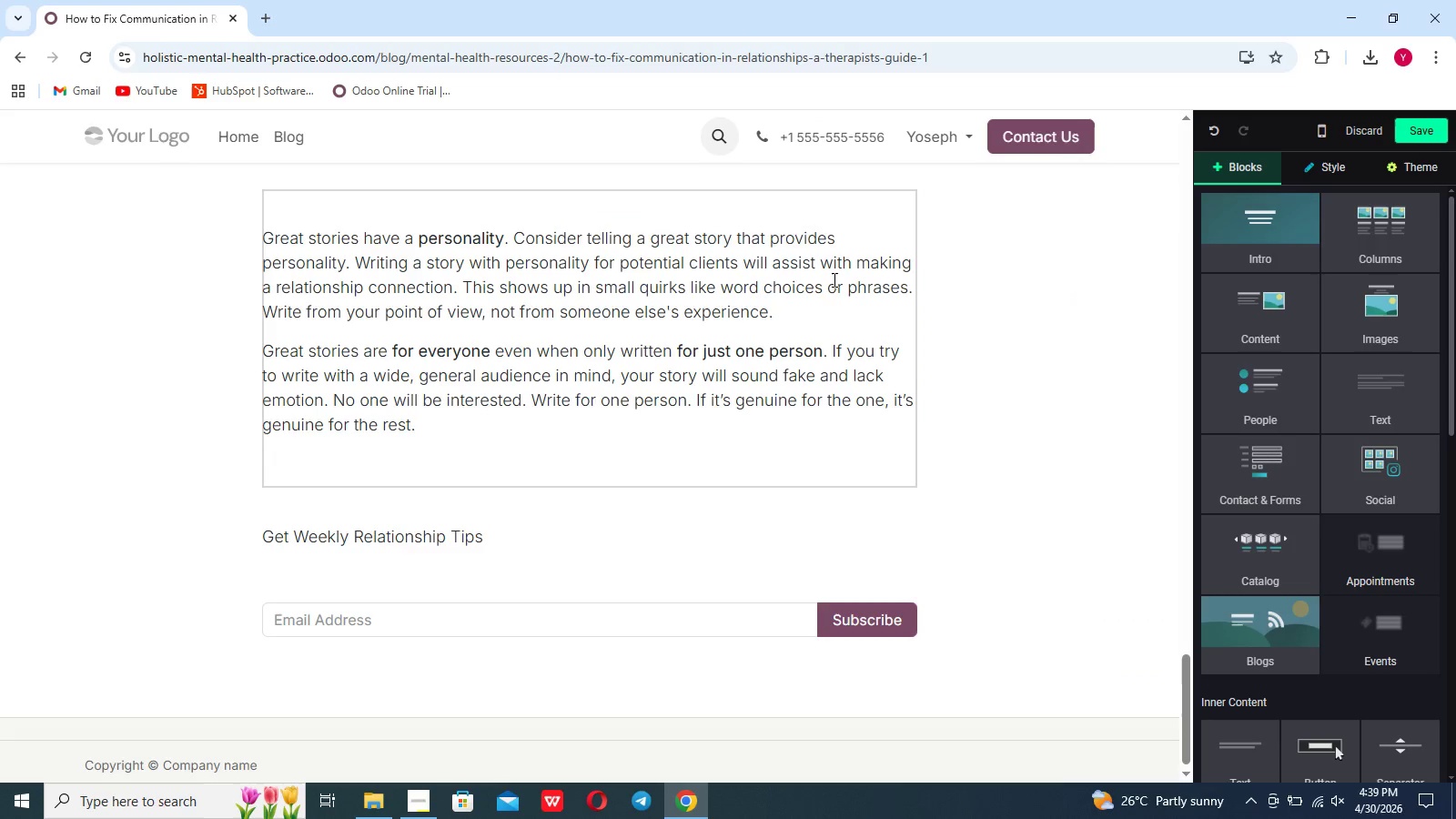 
scroll: coordinate [833, 279], scroll_direction: up, amount: 6.0
 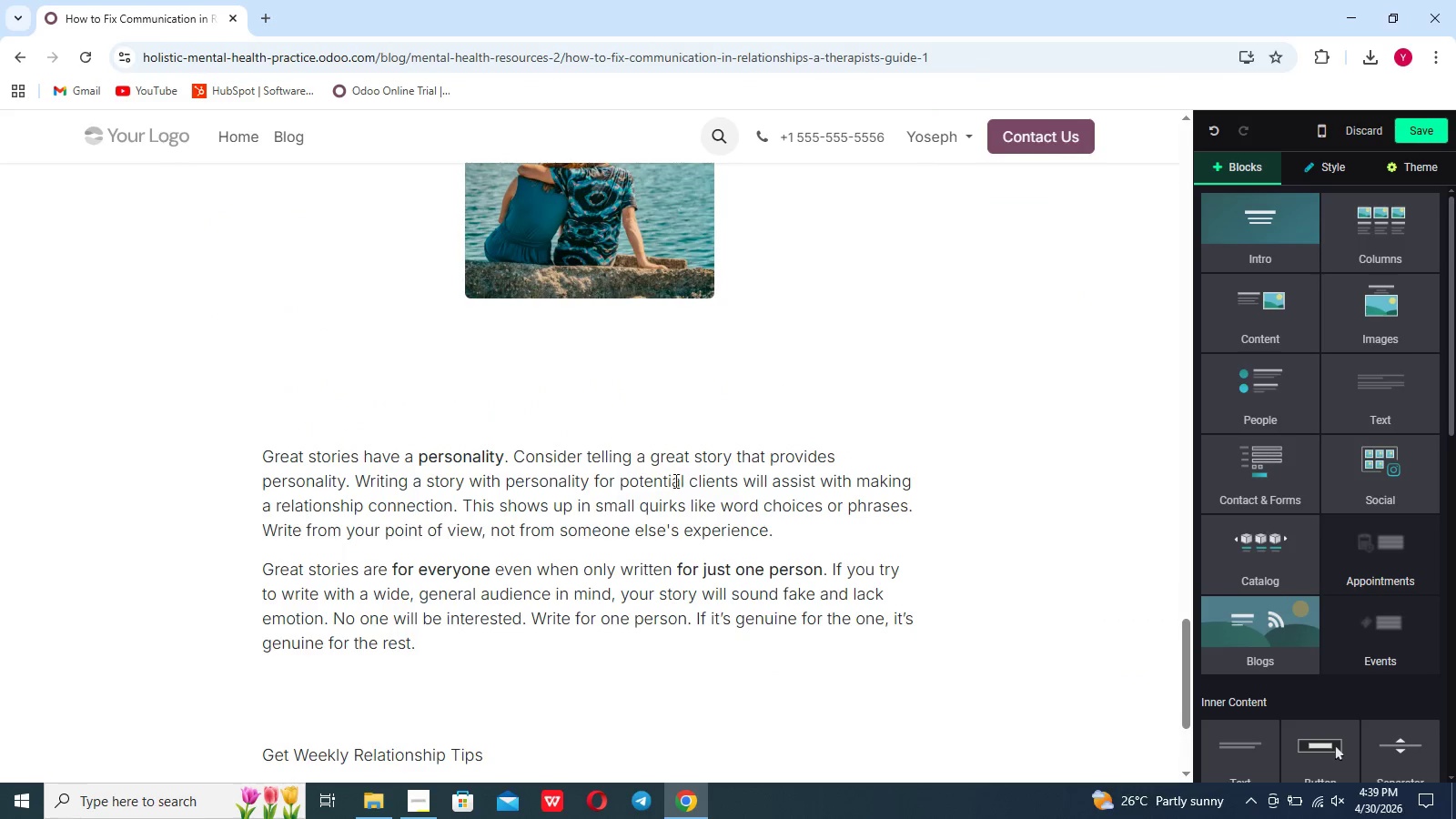 
left_click([665, 488])
 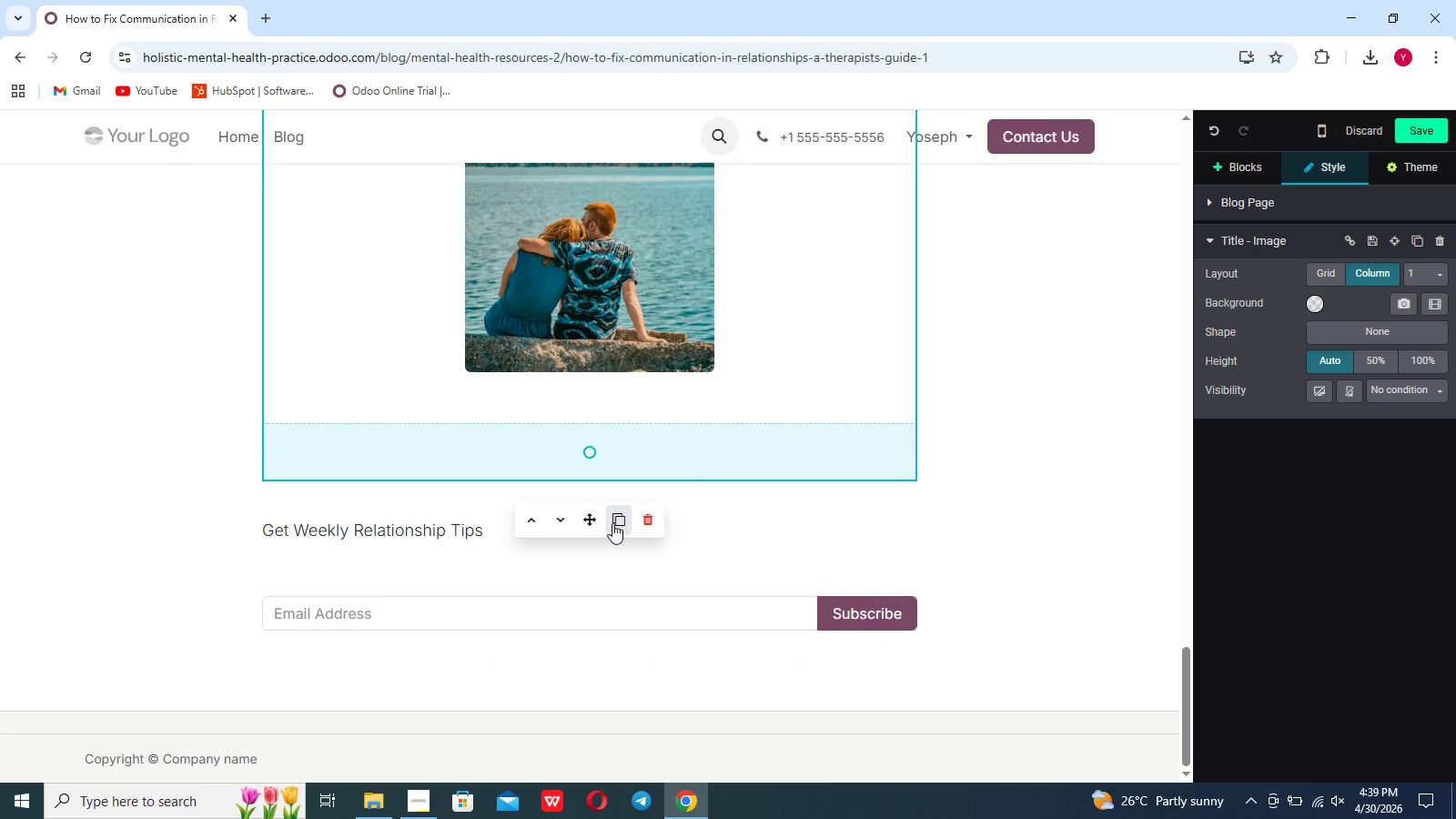 
left_click([989, 481])
 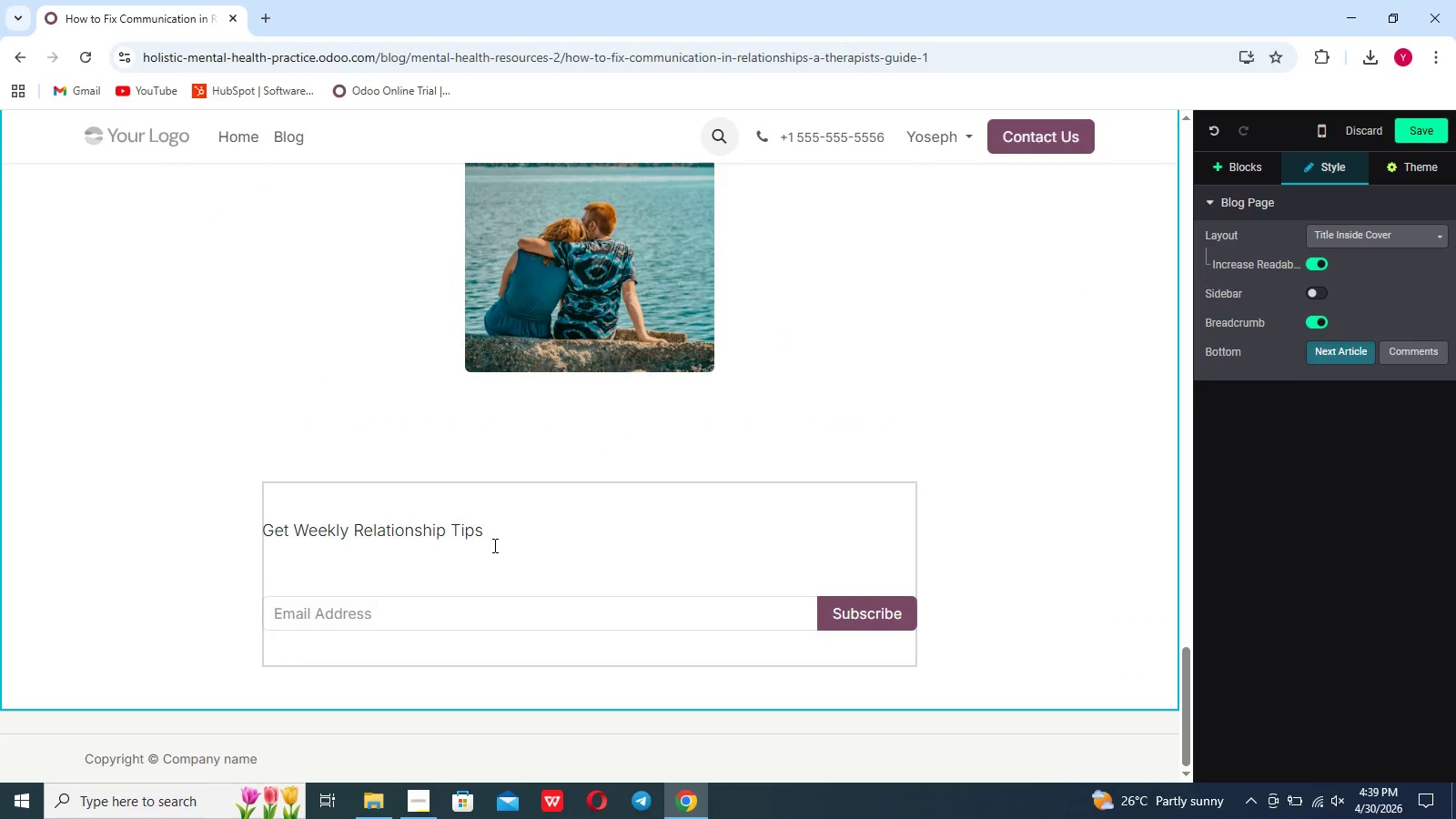 
left_click_drag(start_coordinate=[493, 543], to_coordinate=[260, 520])
 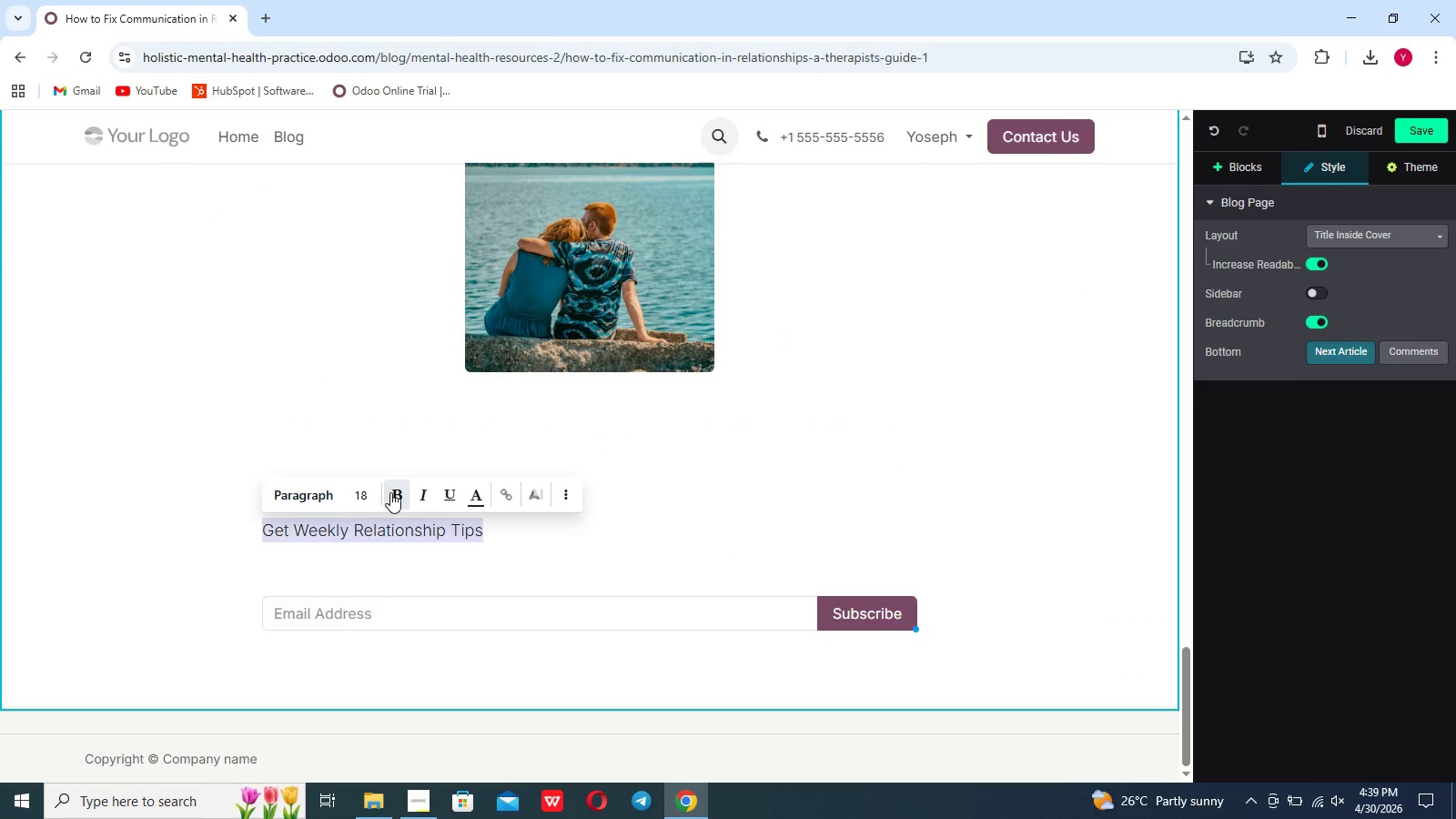 
left_click([393, 494])
 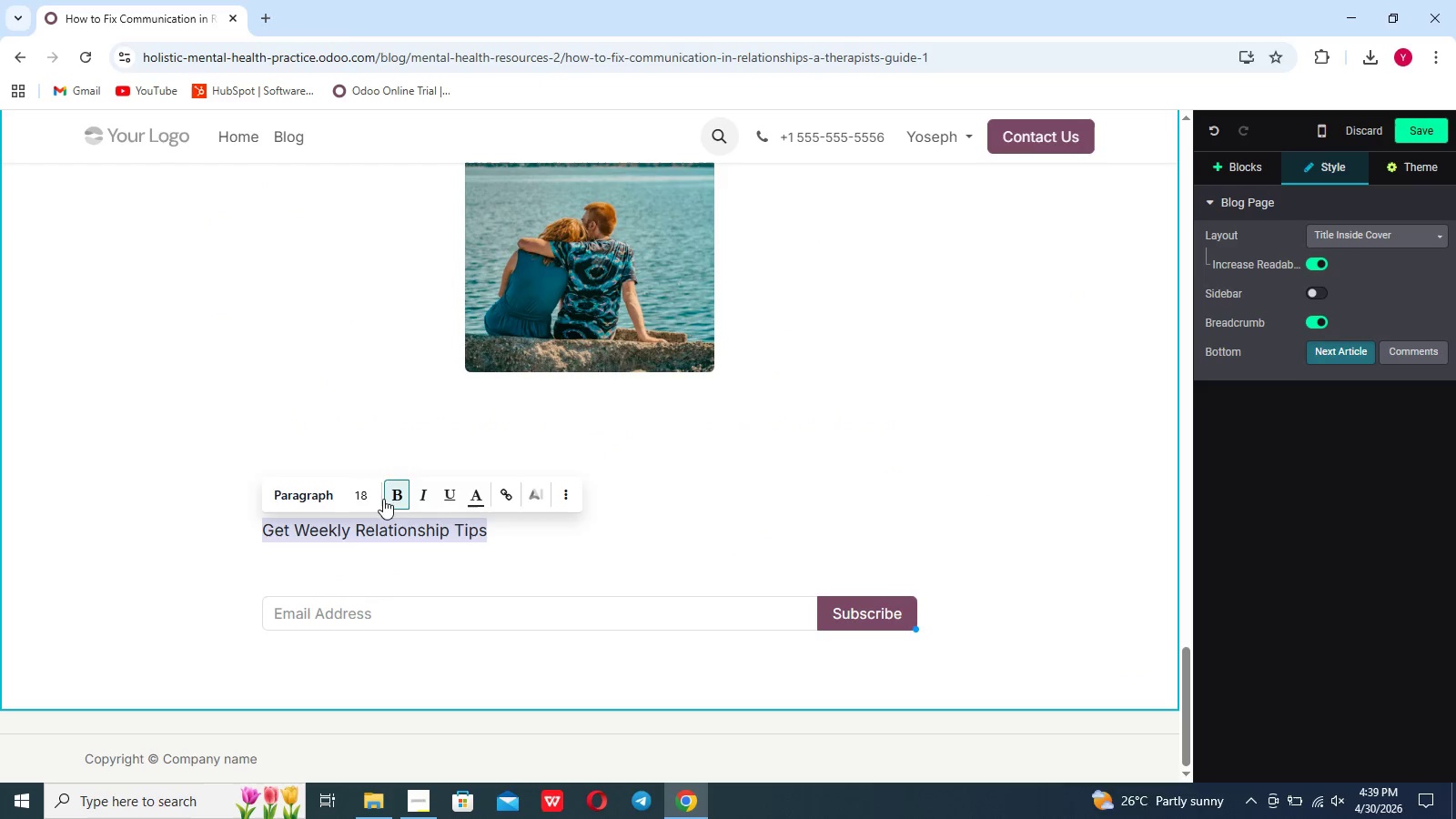 
mouse_move([357, 470])
 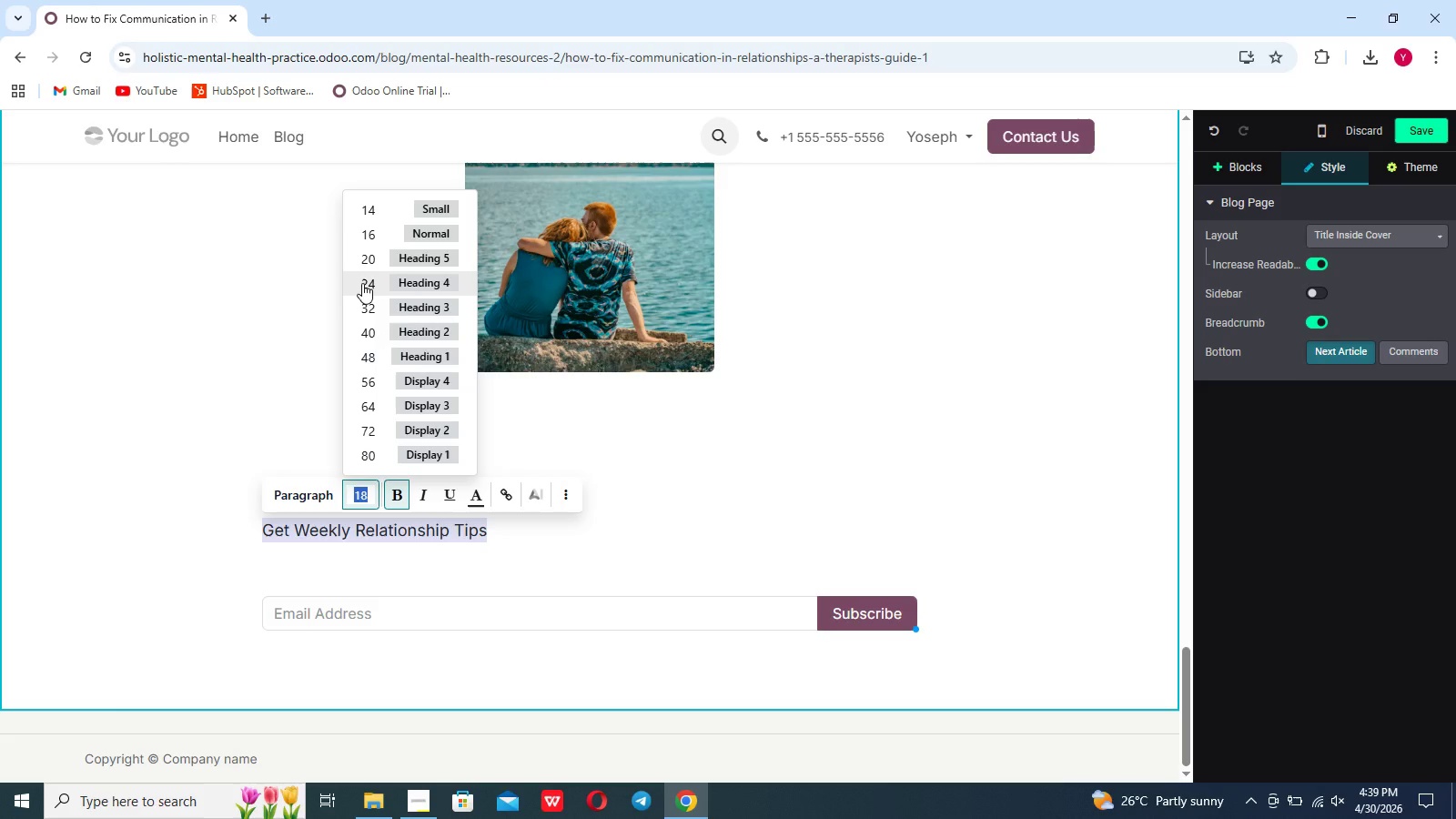 
left_click([362, 283])
 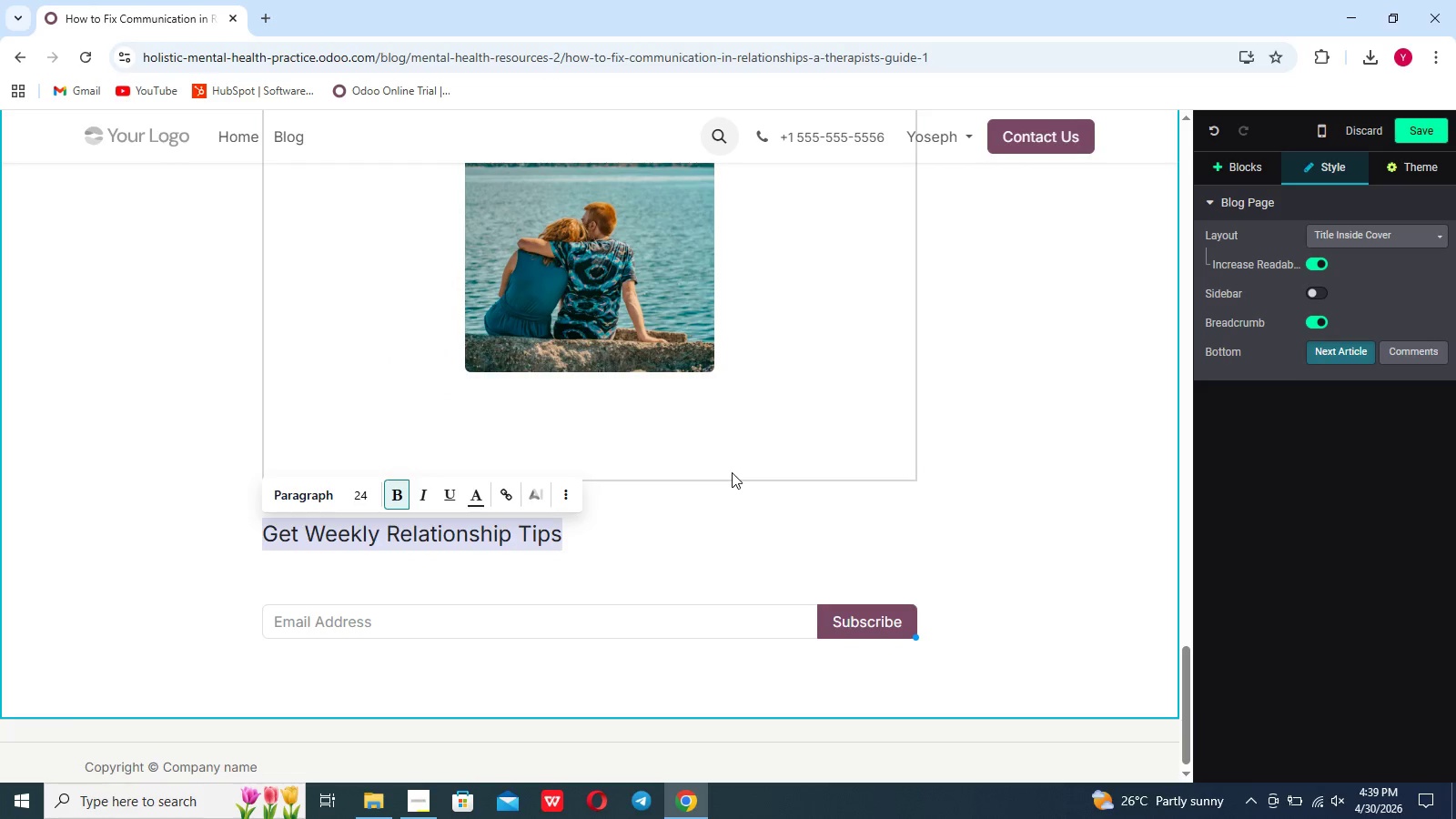 
left_click([1048, 488])
 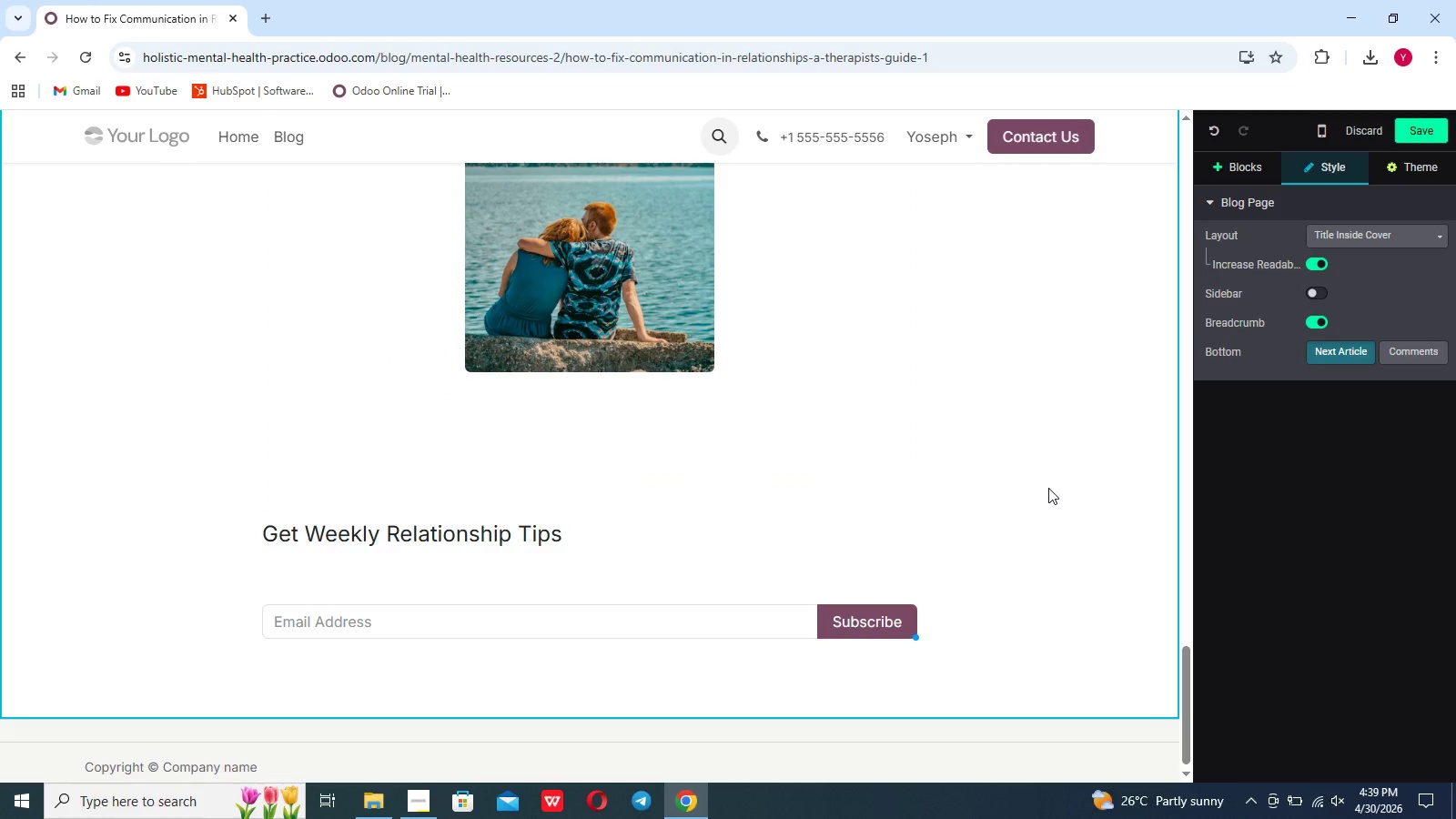 
scroll: coordinate [1048, 488], scroll_direction: down, amount: 7.0
 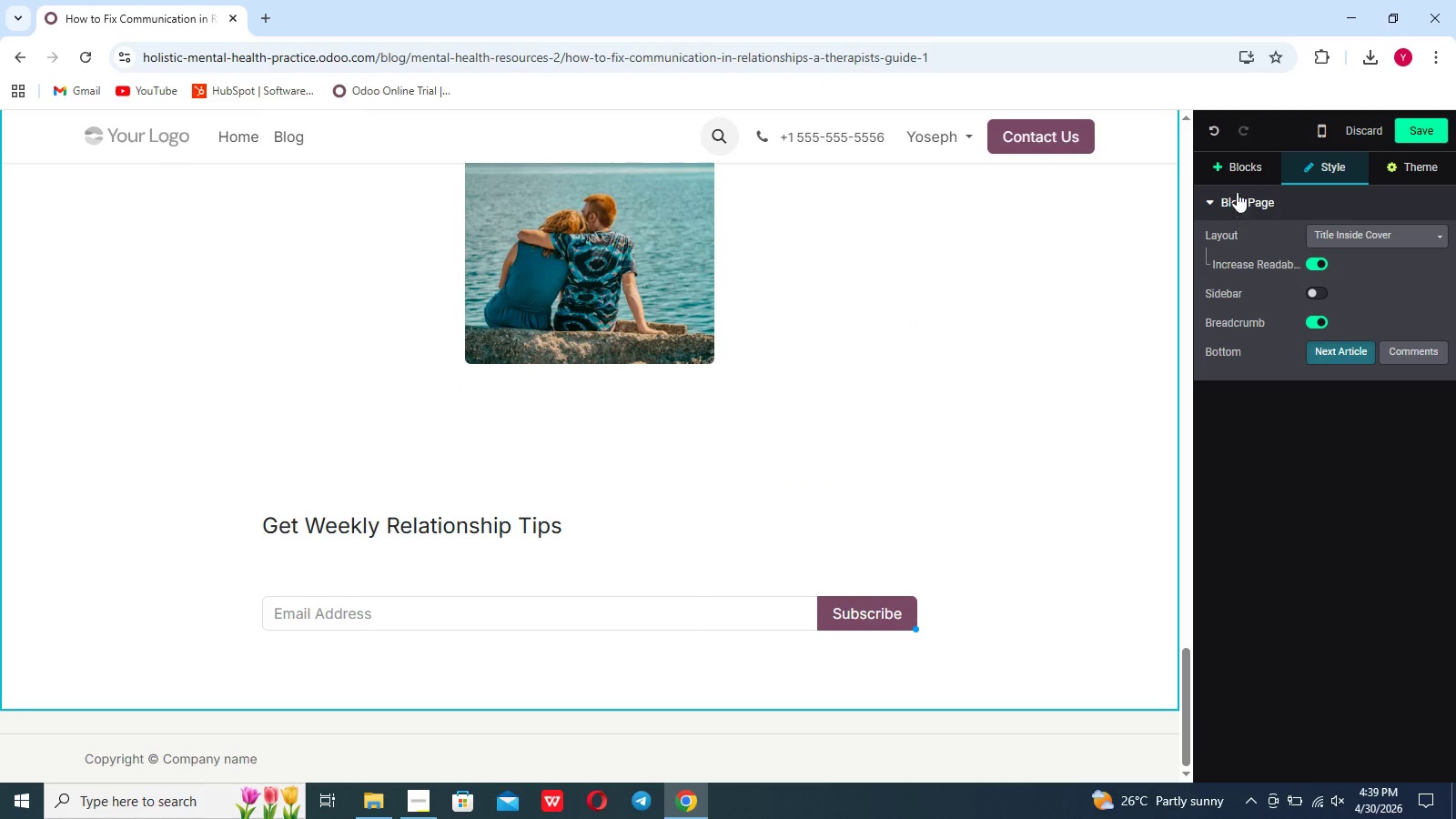 
left_click([1239, 153])
 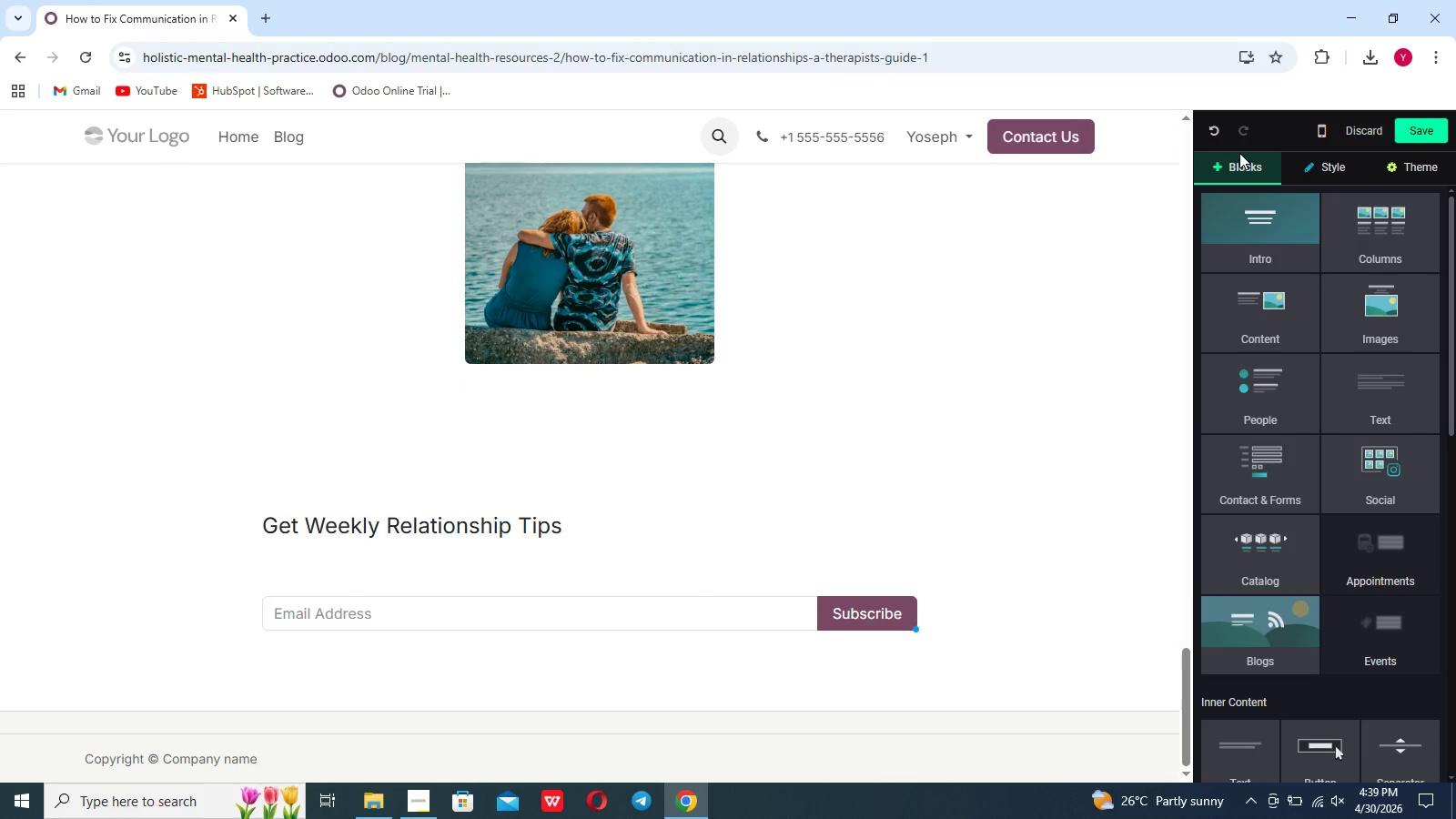 
mouse_move([1287, 242])
 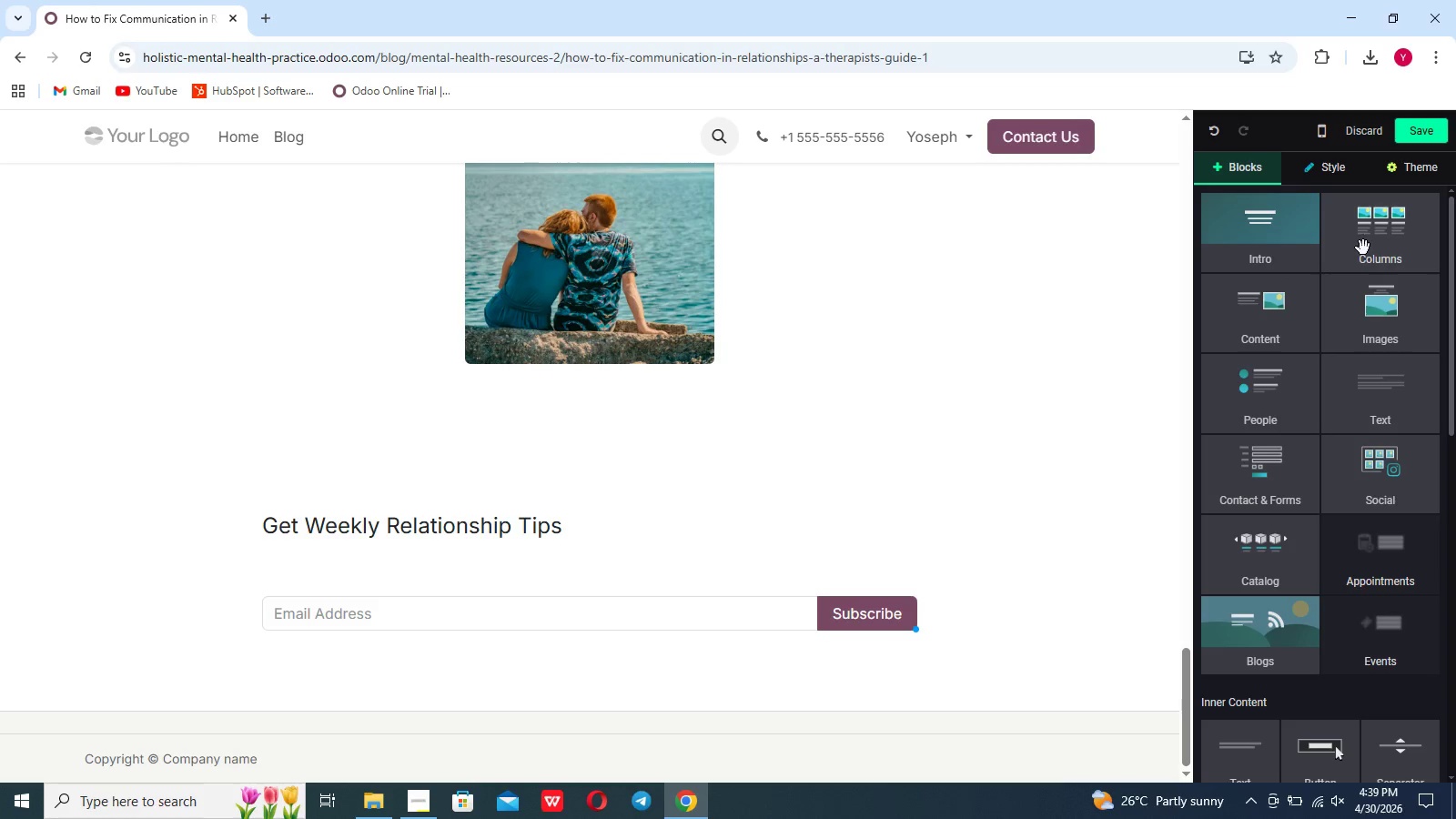 
left_click([1364, 248])
 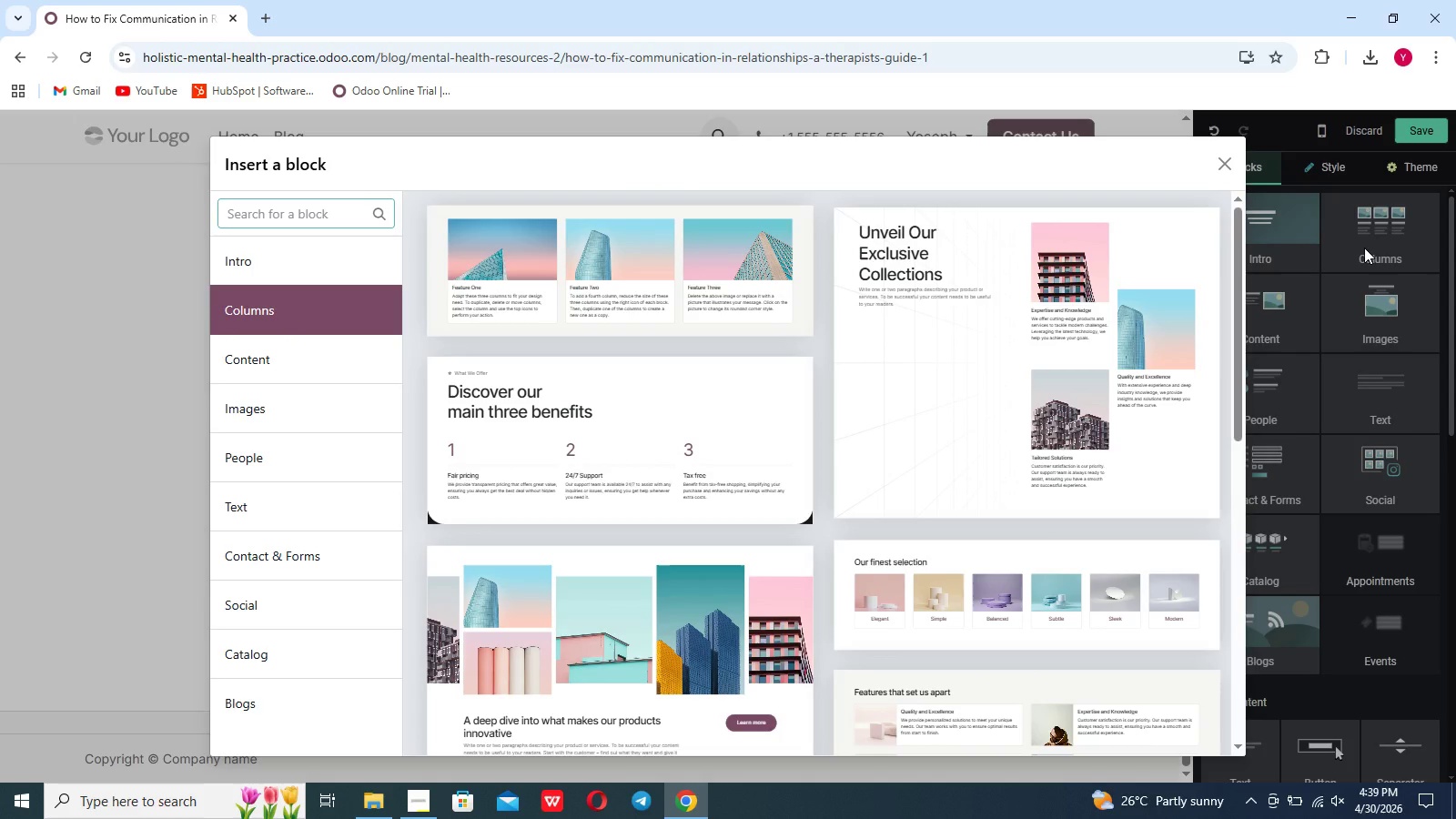 
wait(8.03)
 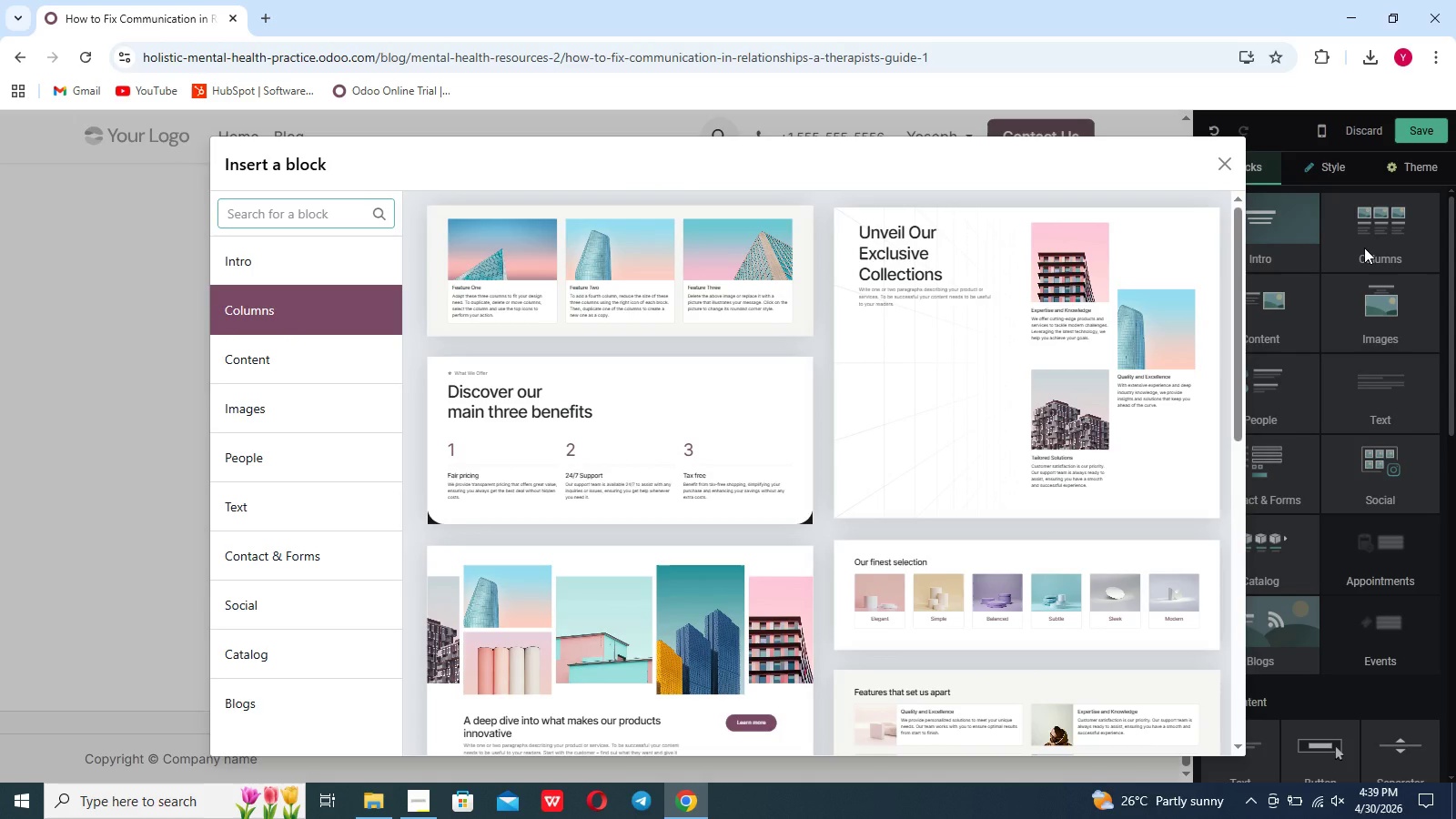 
scroll: coordinate [1364, 248], scroll_direction: down, amount: 21.0
 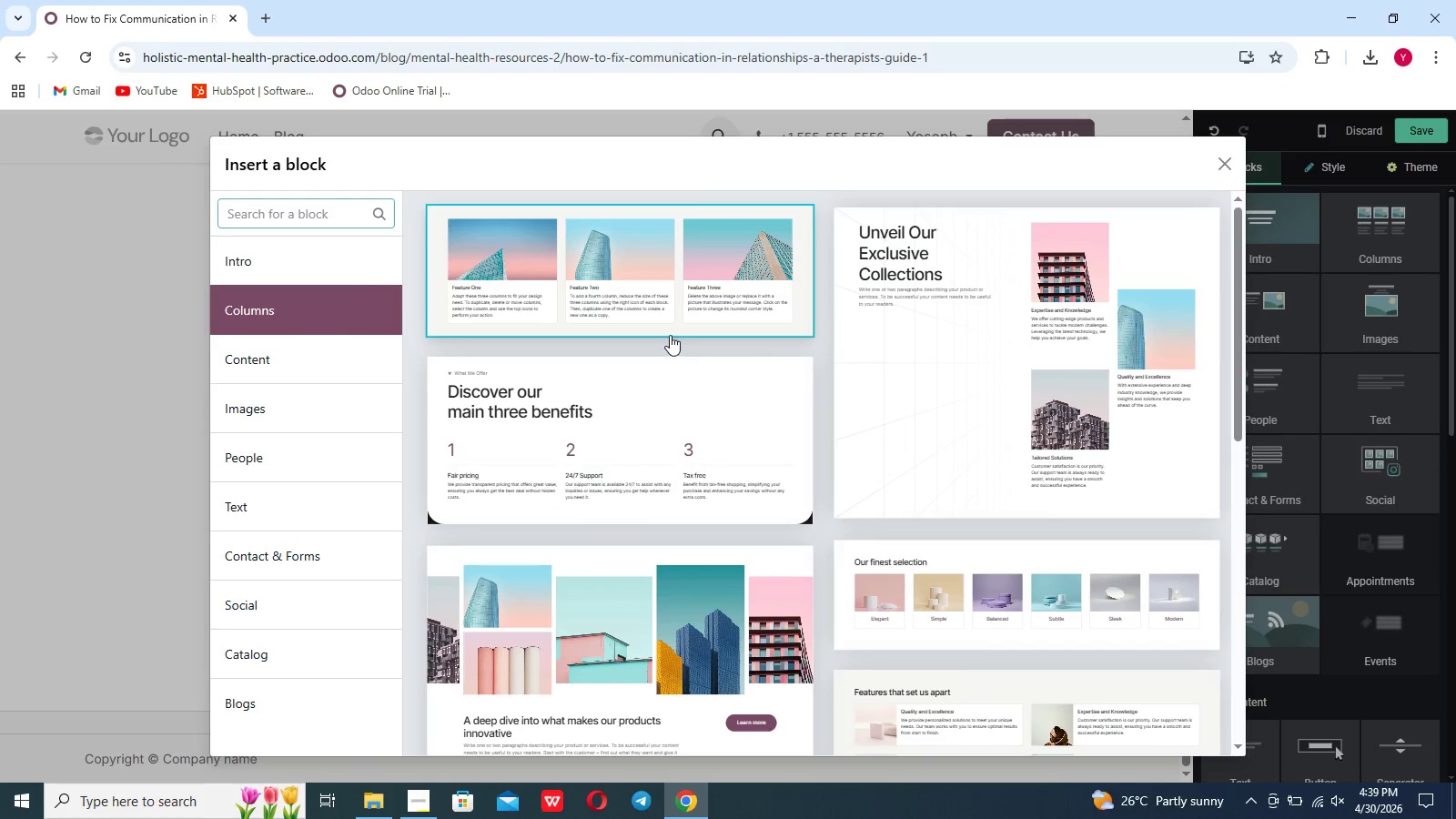 
left_click([667, 329])
 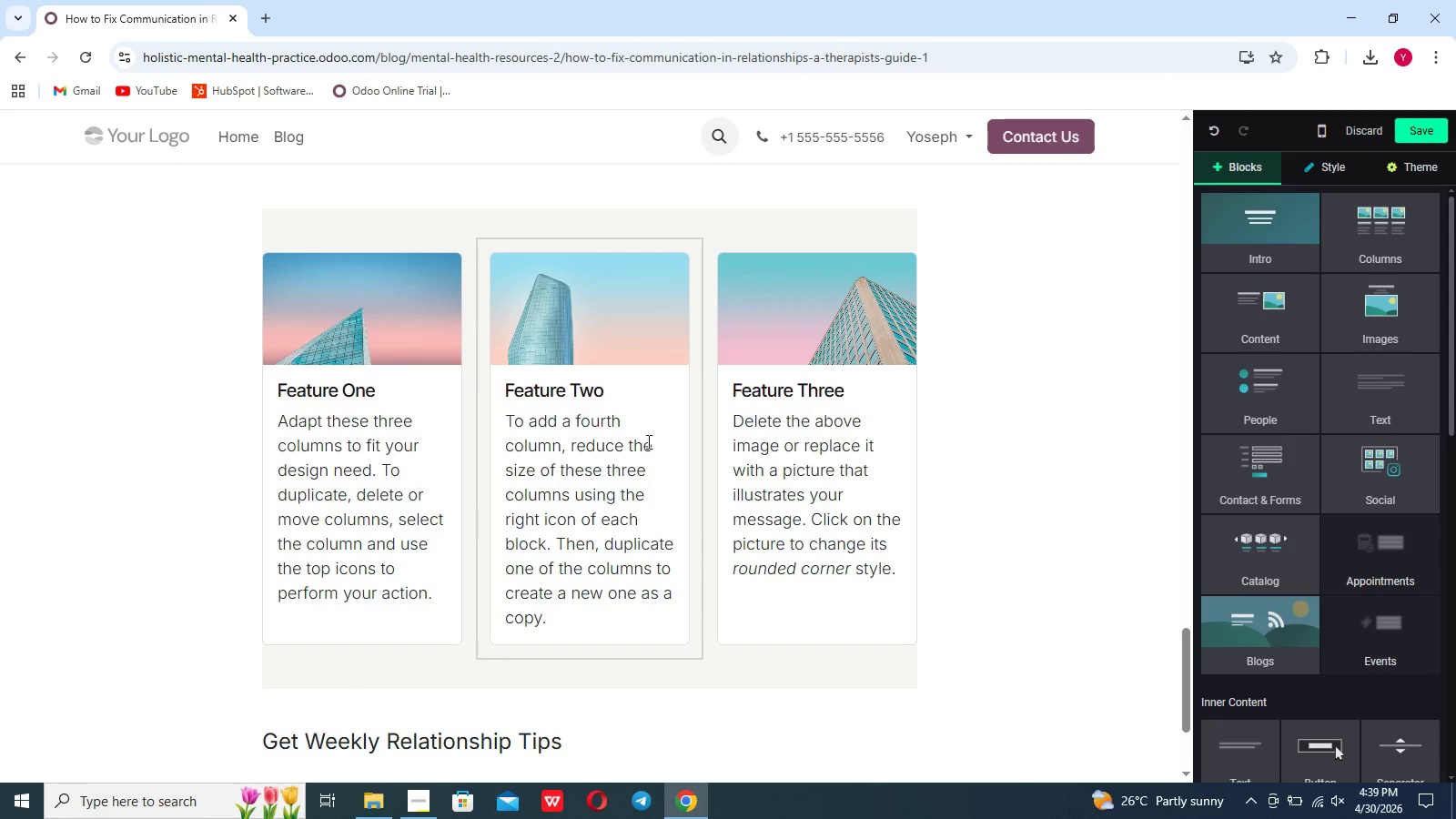 
left_click([652, 435])
 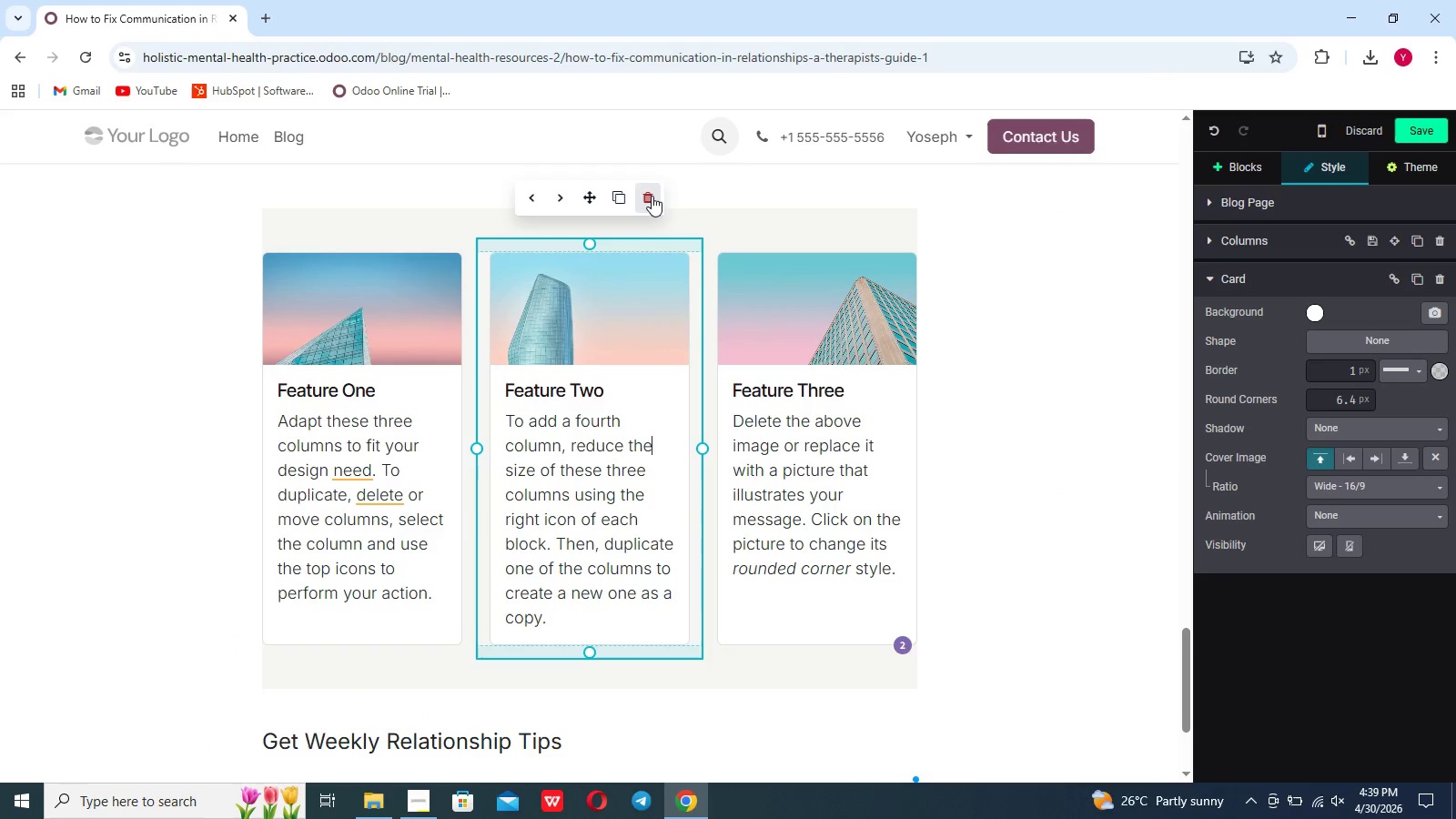 
left_click([652, 196])
 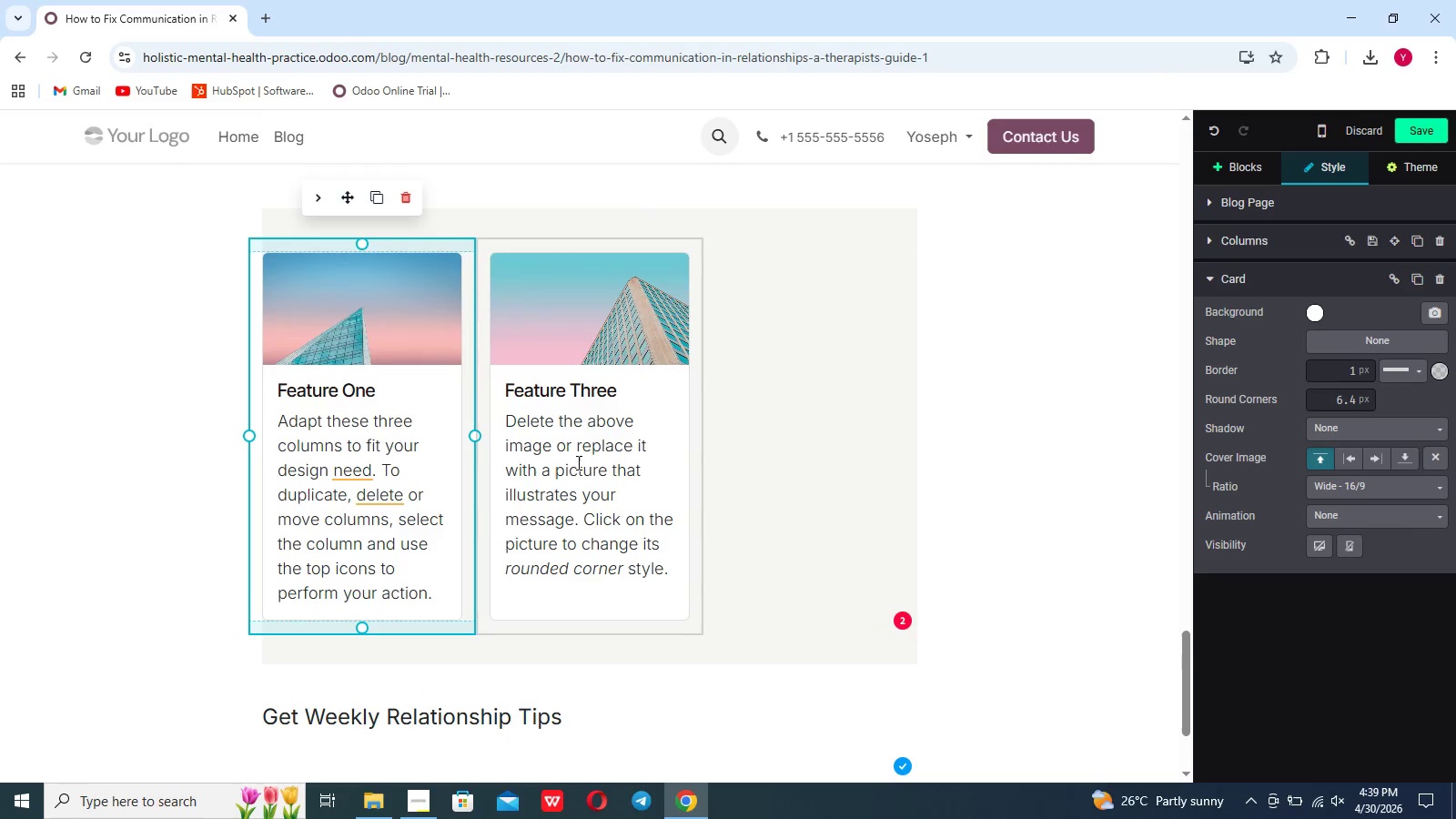 
left_click([648, 431])
 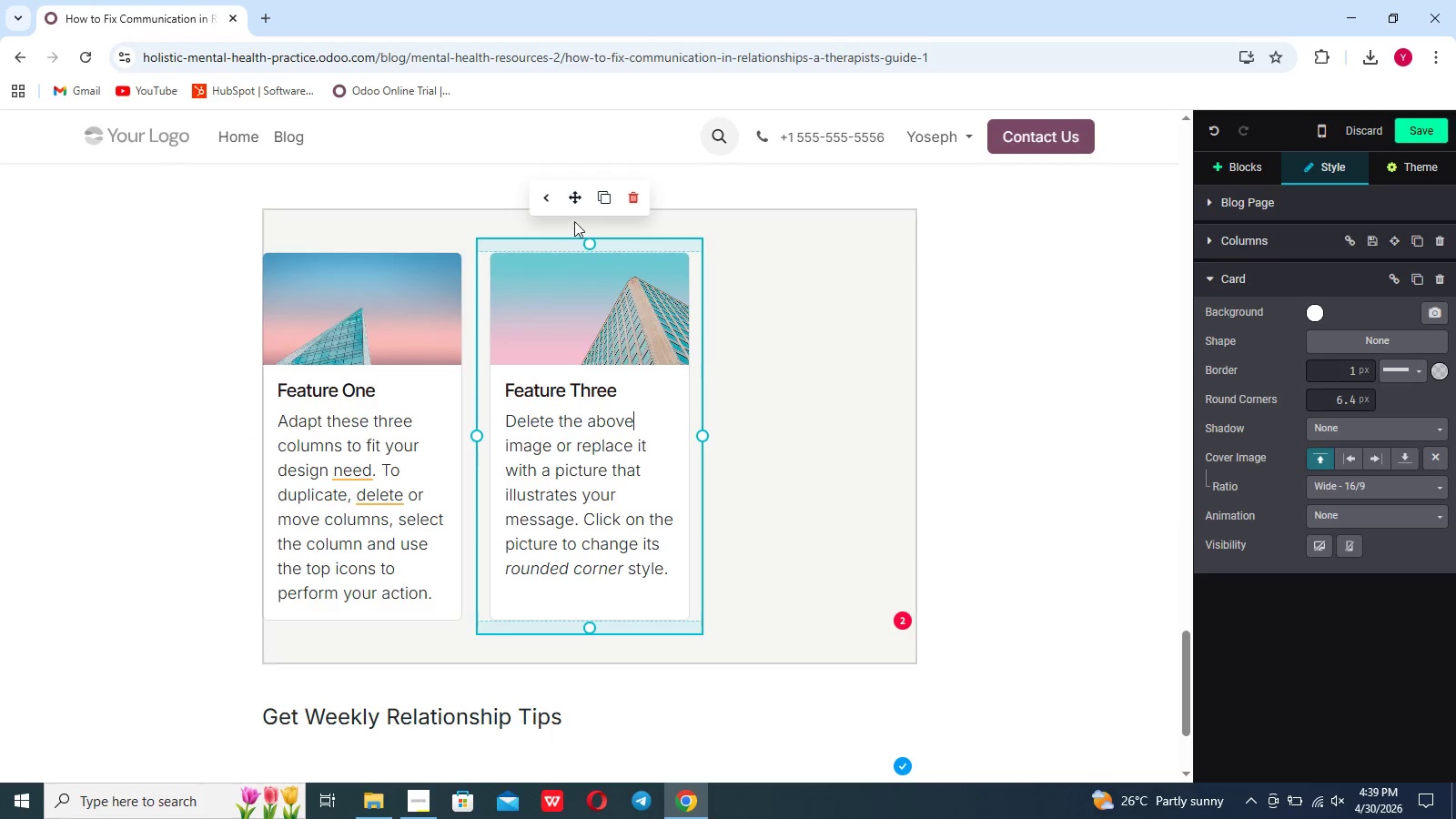 
left_click_drag(start_coordinate=[574, 199], to_coordinate=[797, 257])
 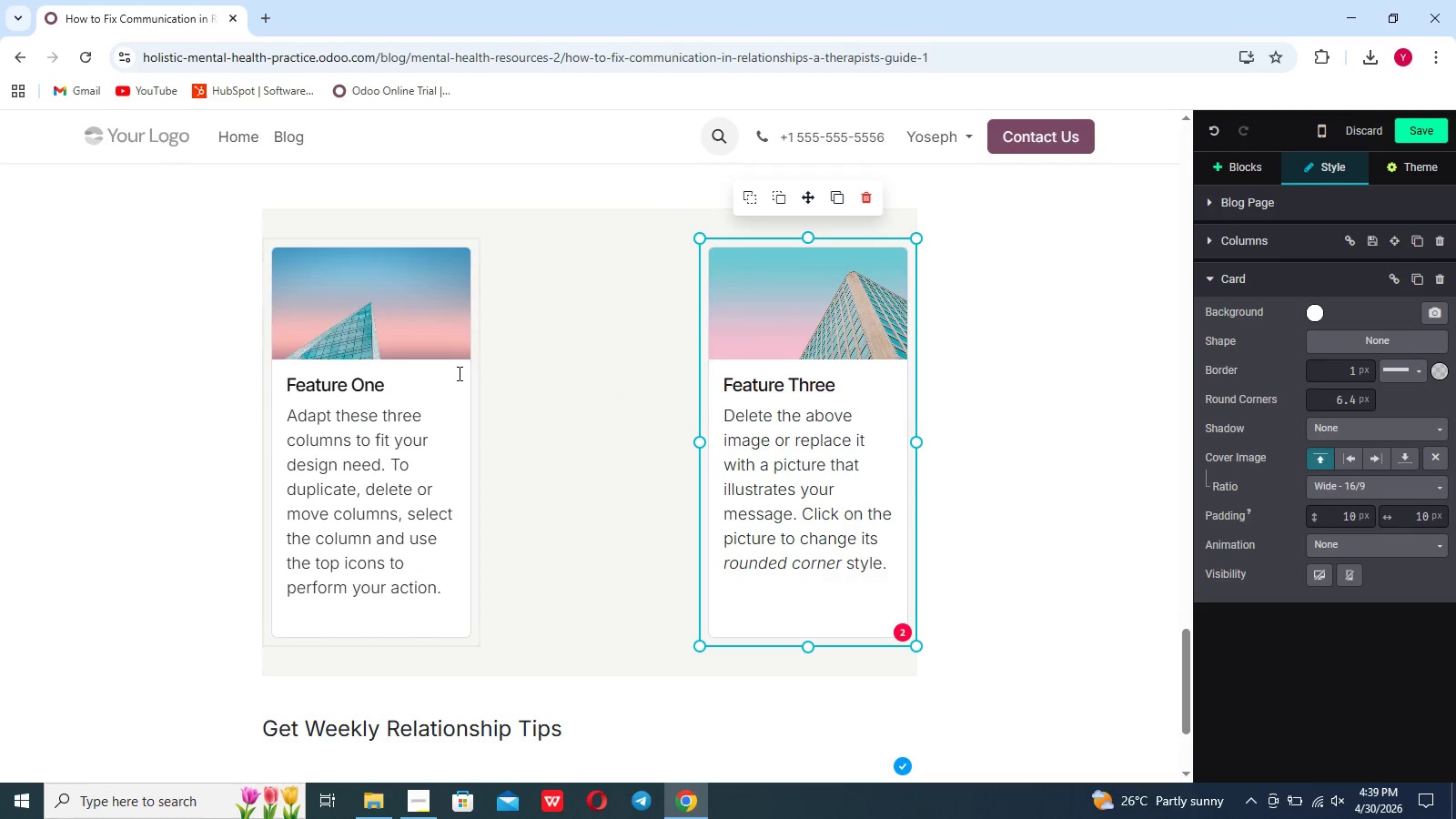 
left_click([453, 390])
 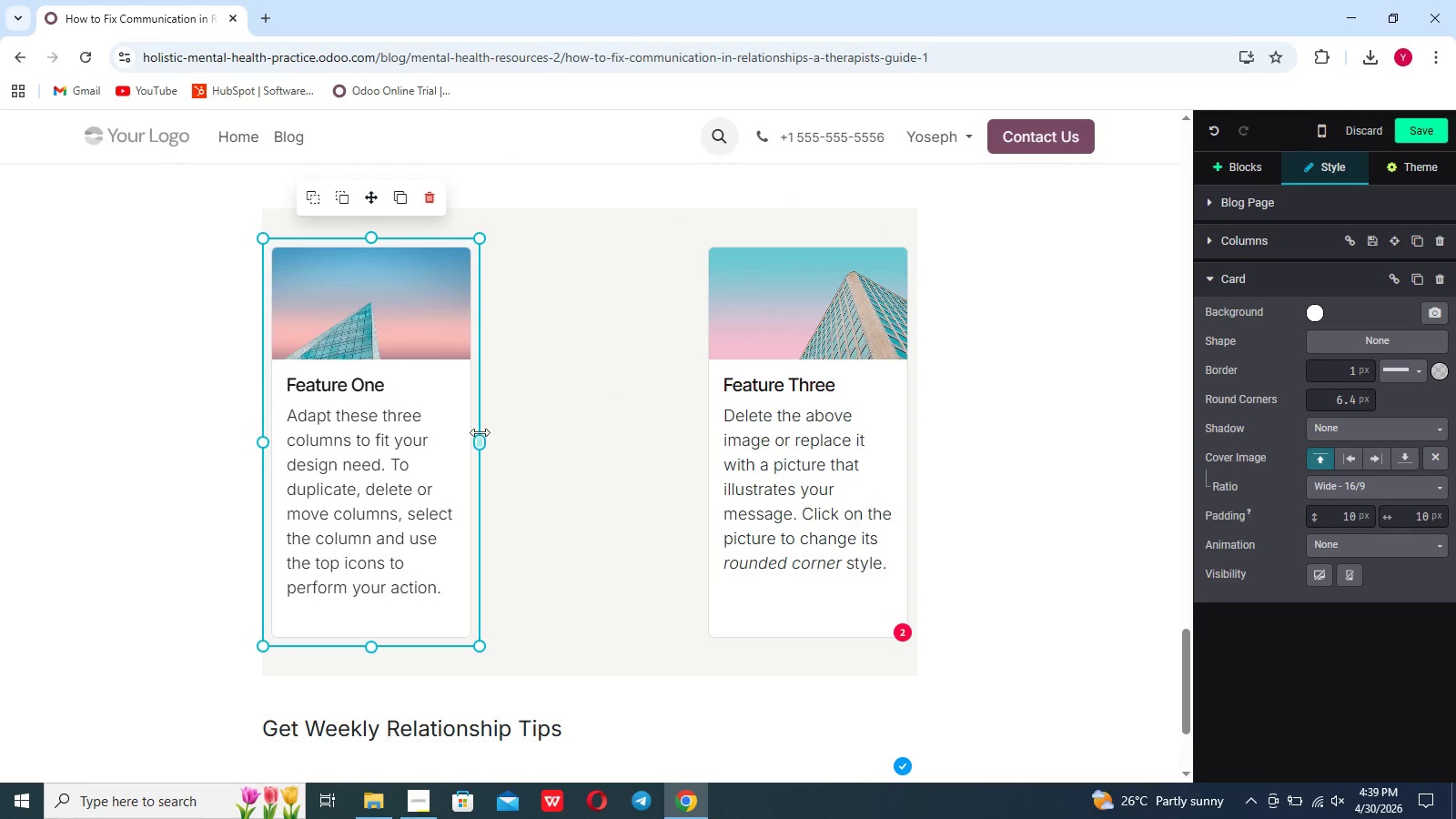 
left_click_drag(start_coordinate=[480, 432], to_coordinate=[557, 436])
 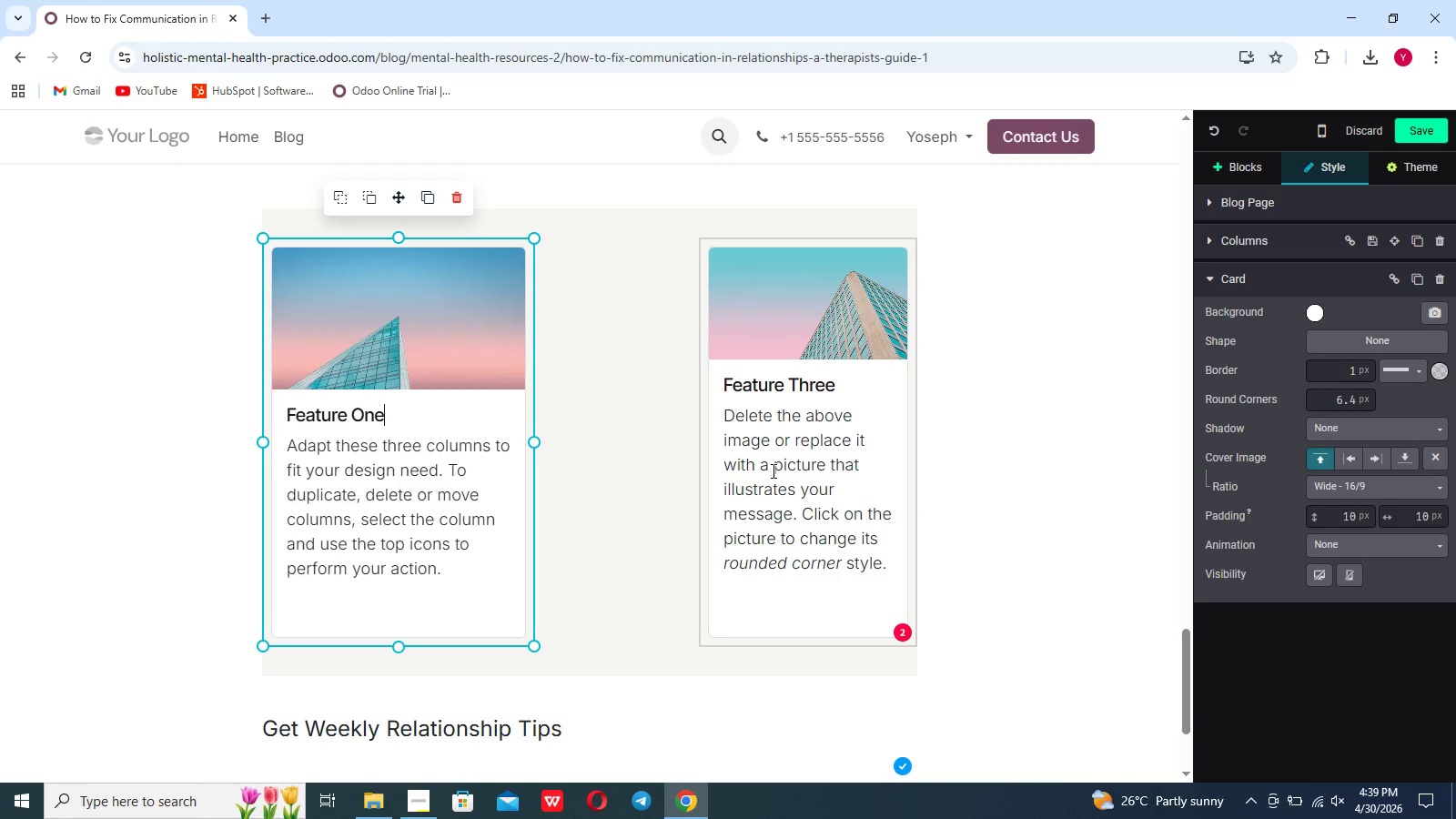 
double_click([768, 470])
 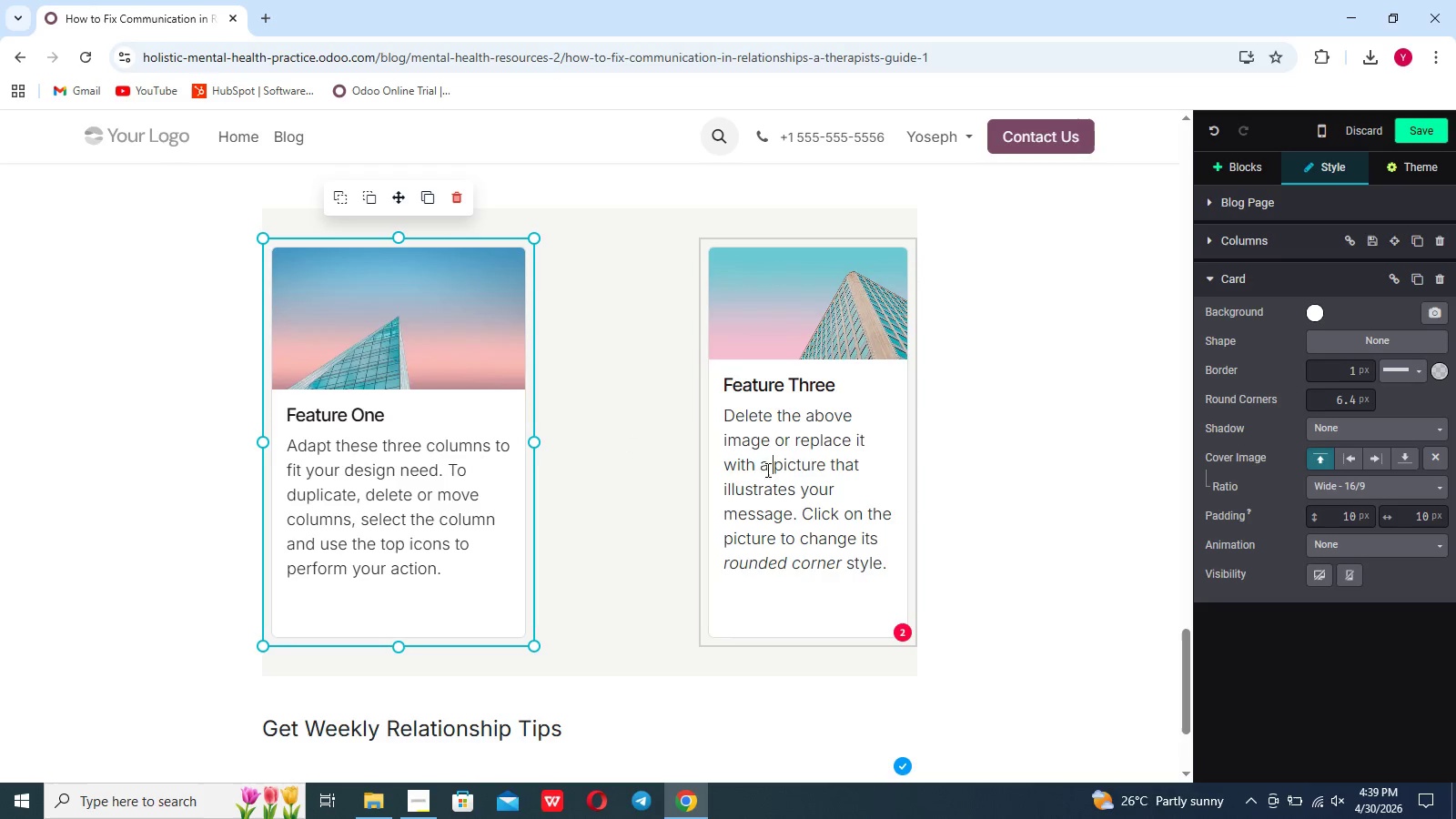 
left_click_drag(start_coordinate=[768, 470], to_coordinate=[701, 446])
 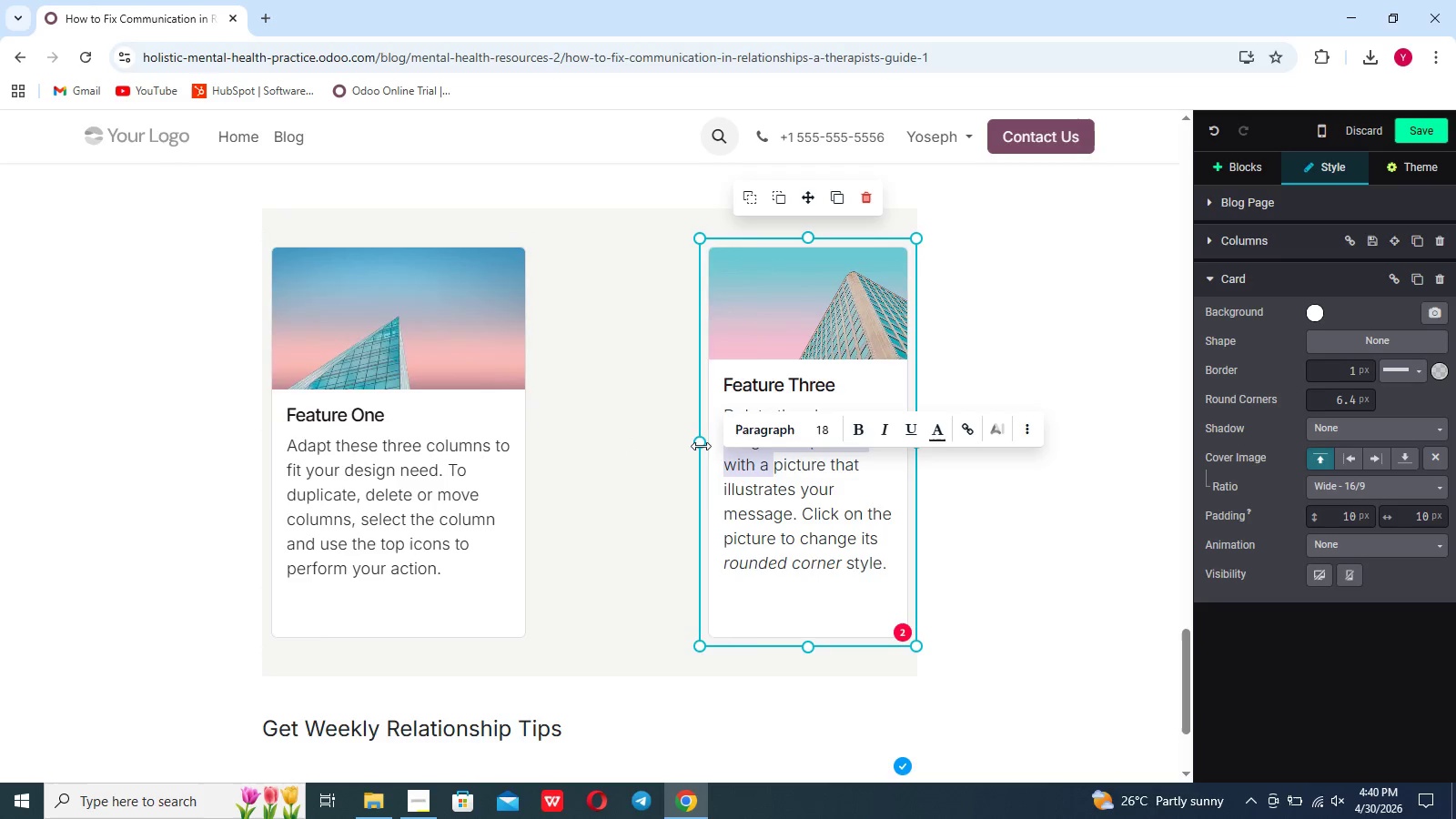 
left_click([701, 446])
 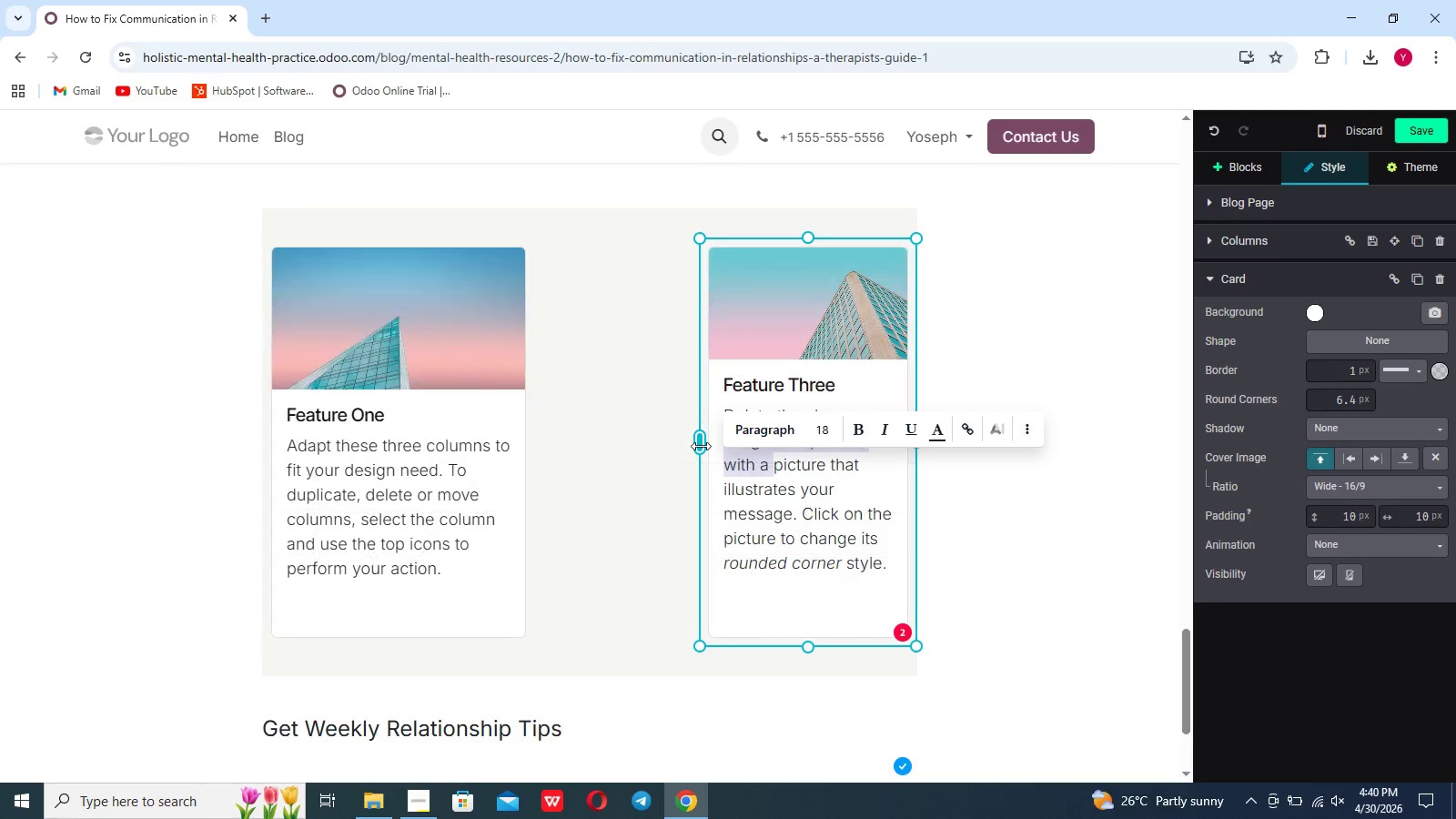 
left_click_drag(start_coordinate=[701, 446], to_coordinate=[620, 444])
 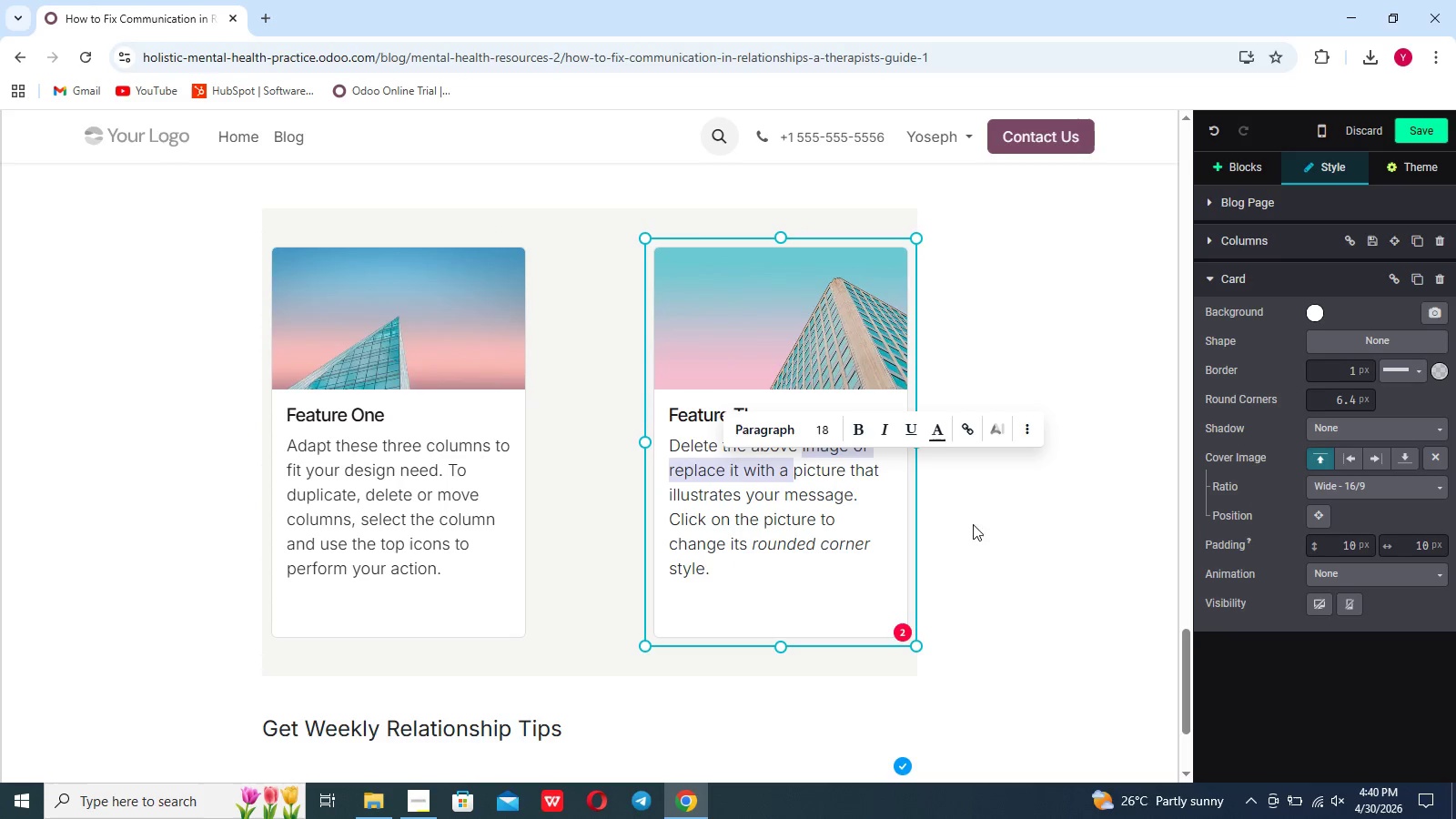 
left_click([555, 355])
 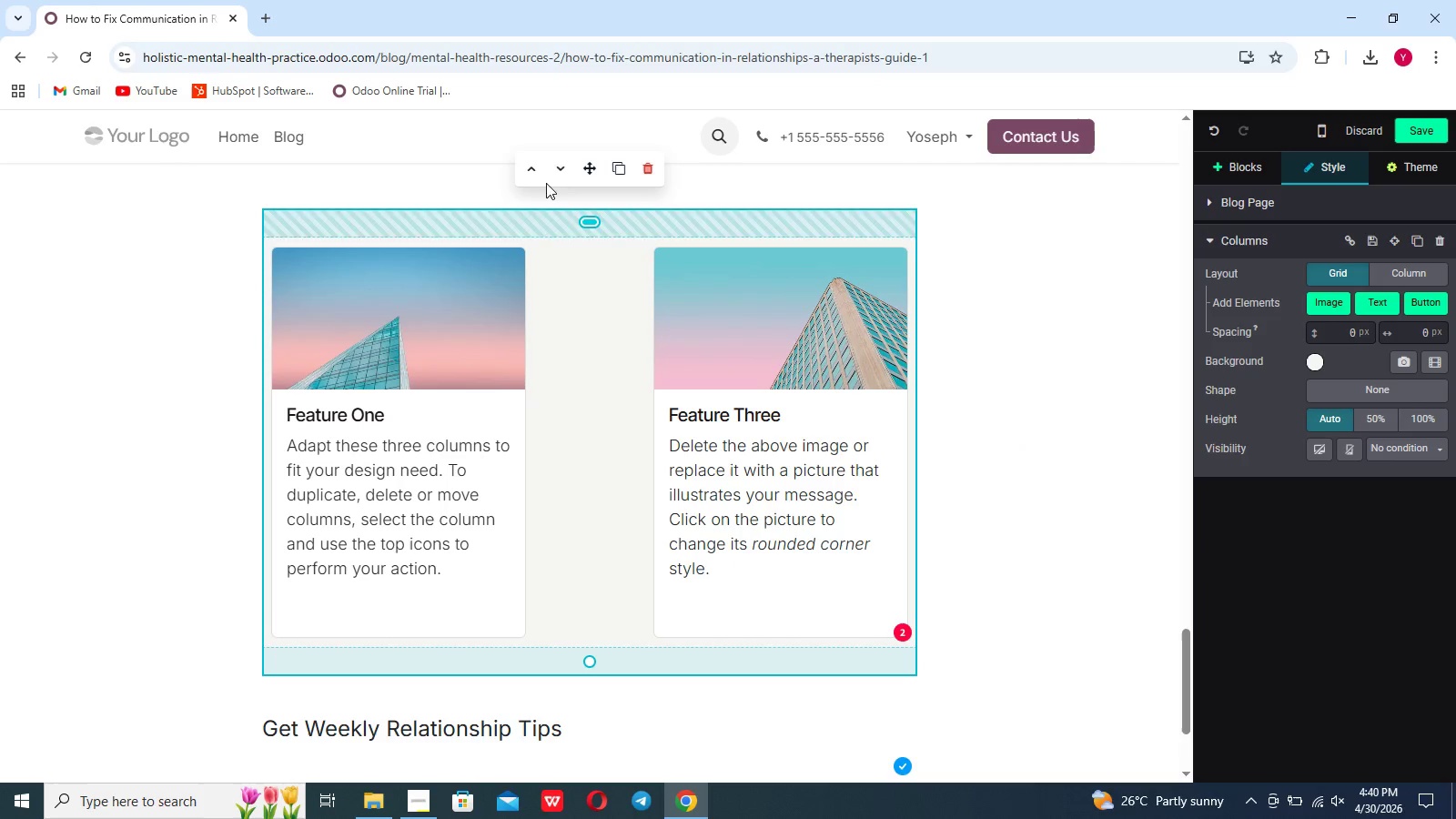 
left_click([558, 162])
 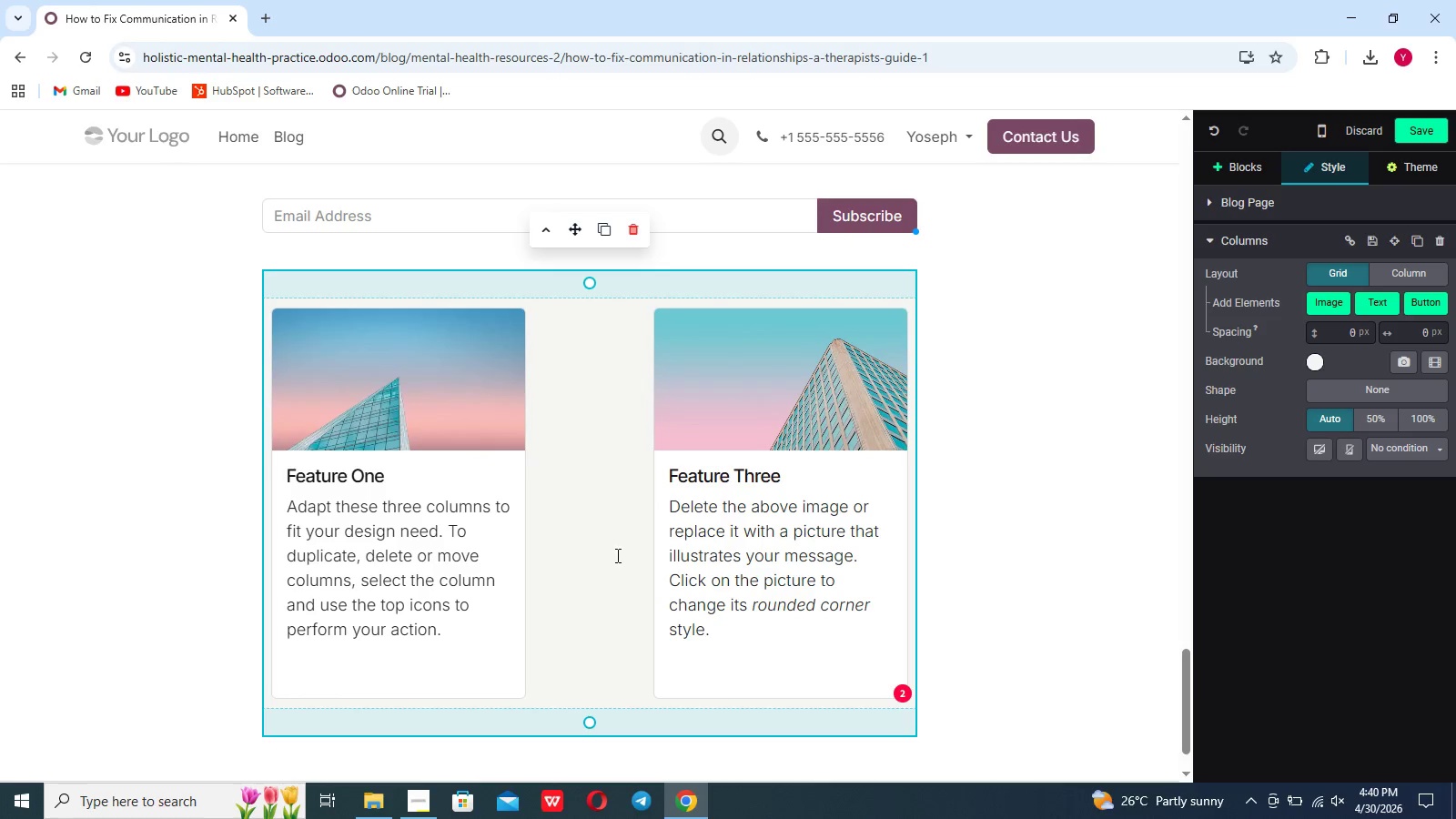 
left_click([433, 414])
 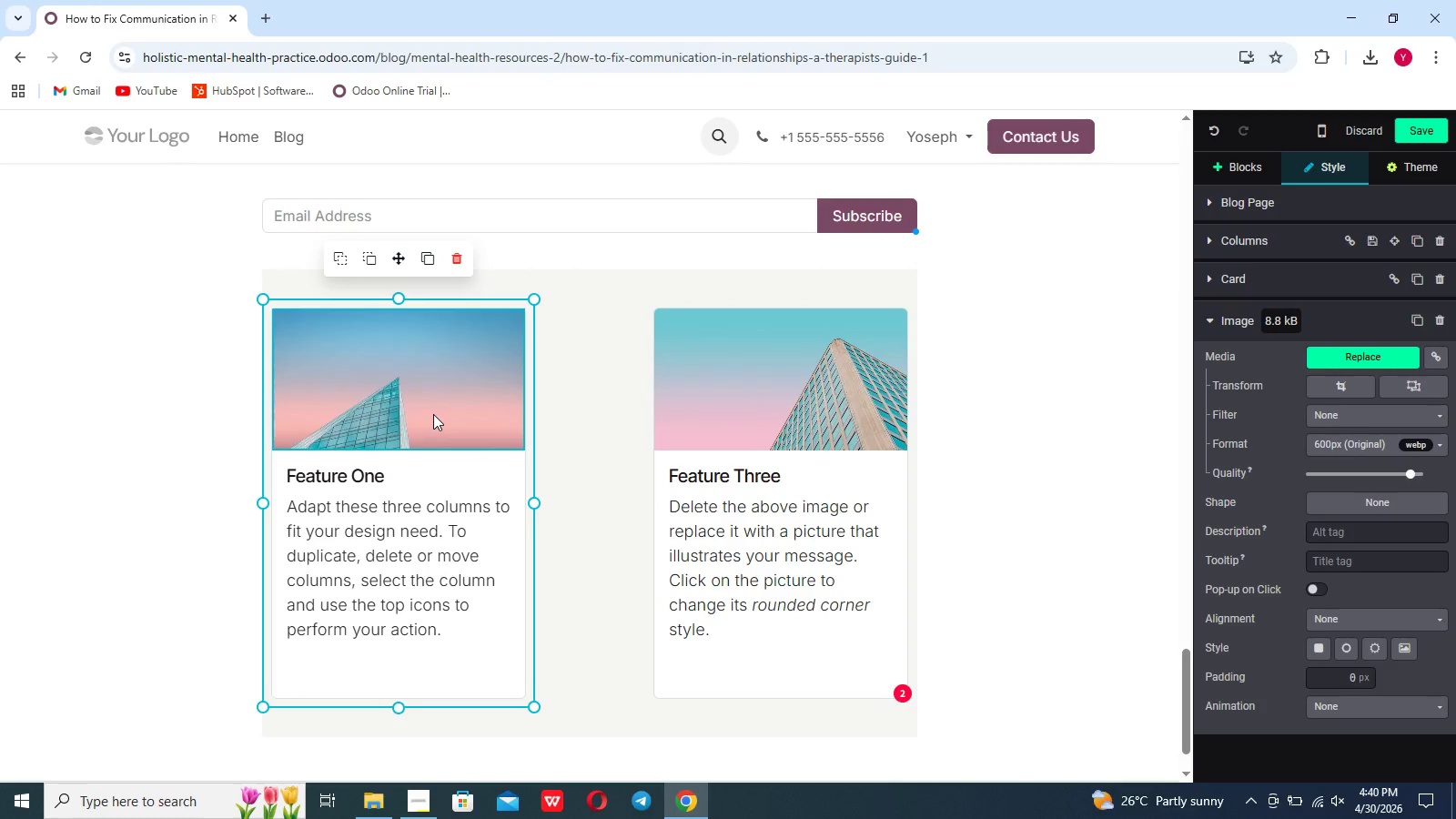 
wait(6.19)
 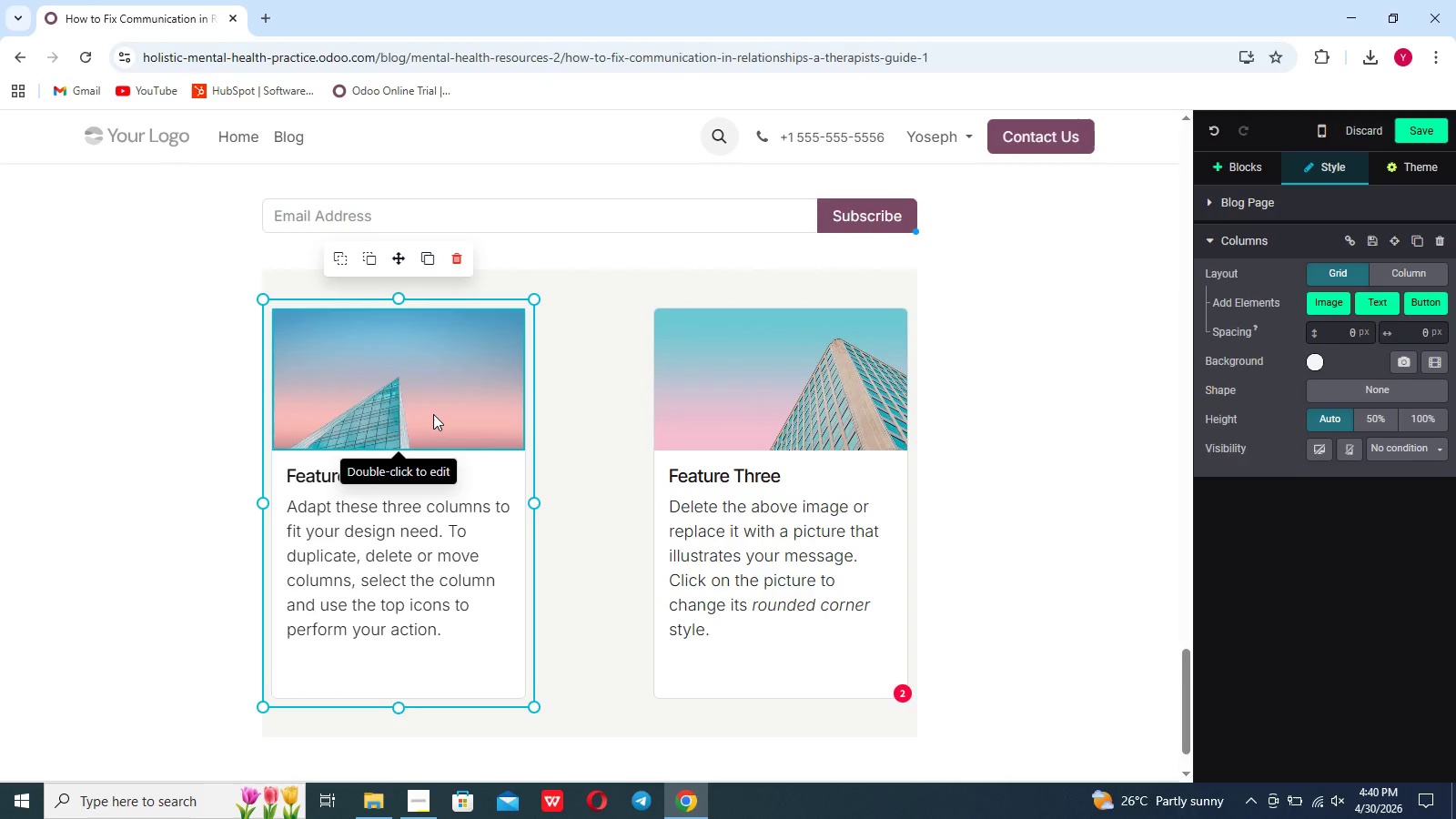 
left_click([577, 369])
 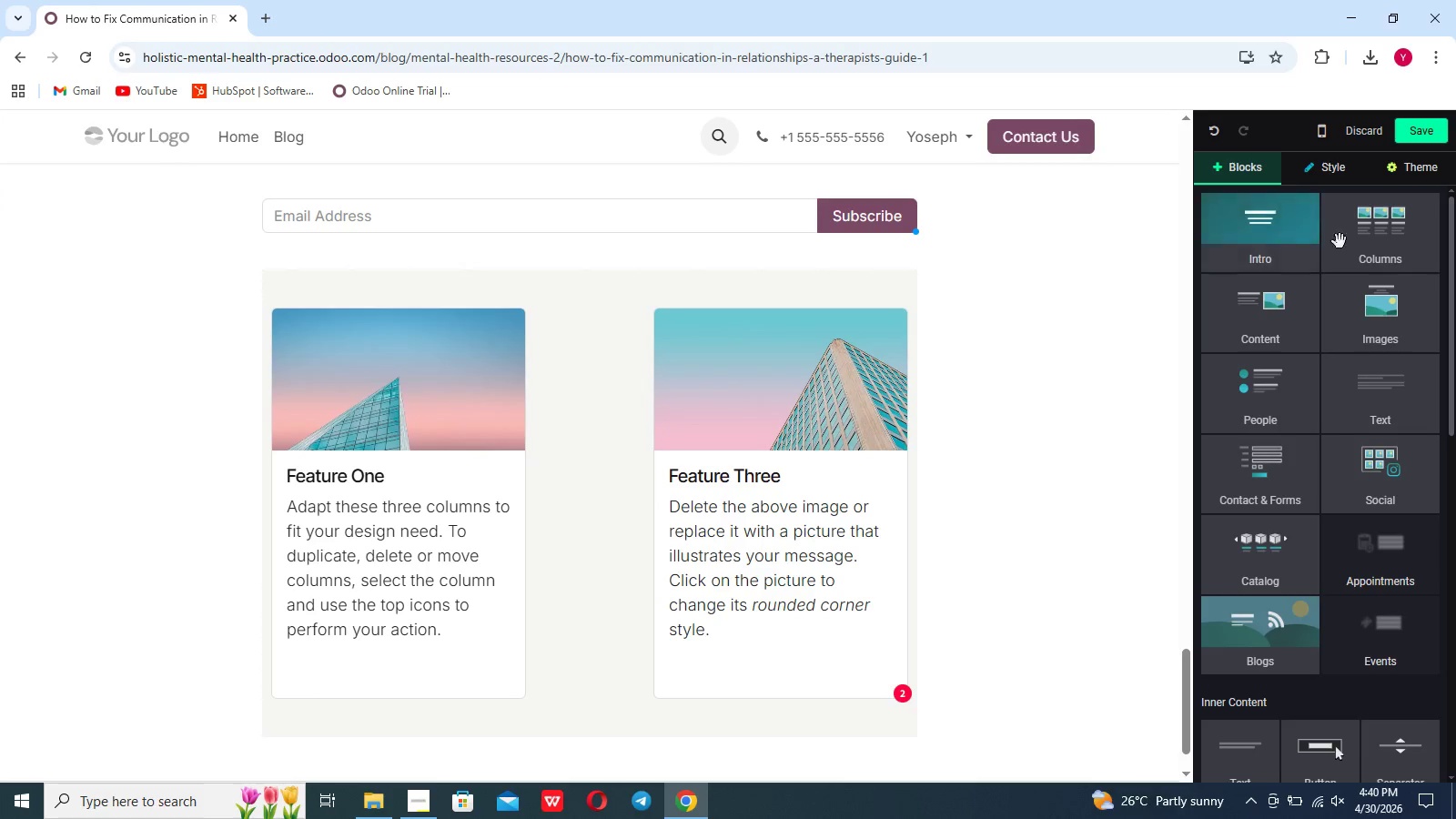 
wait(5.11)
 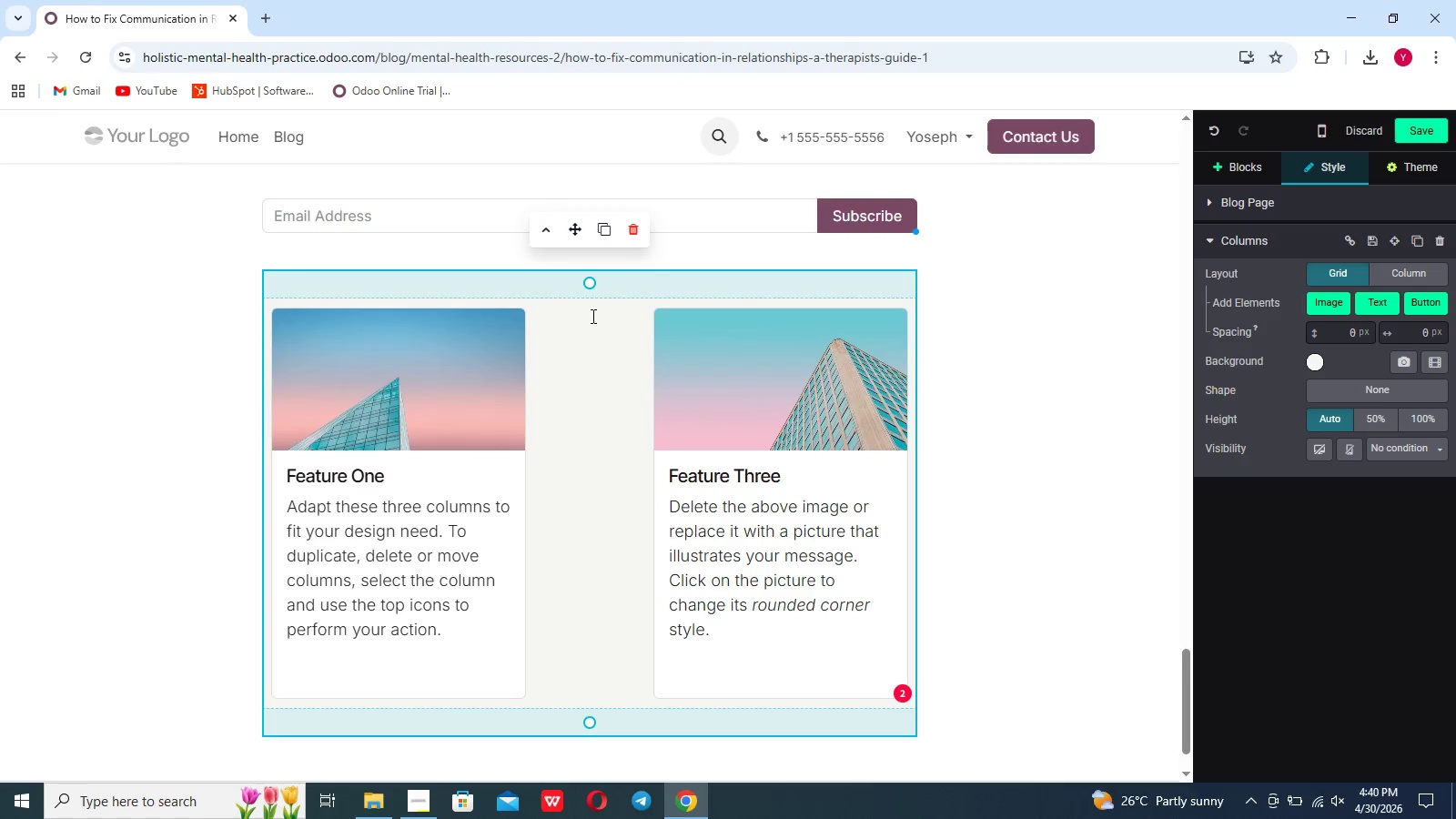 
left_click([1376, 394])
 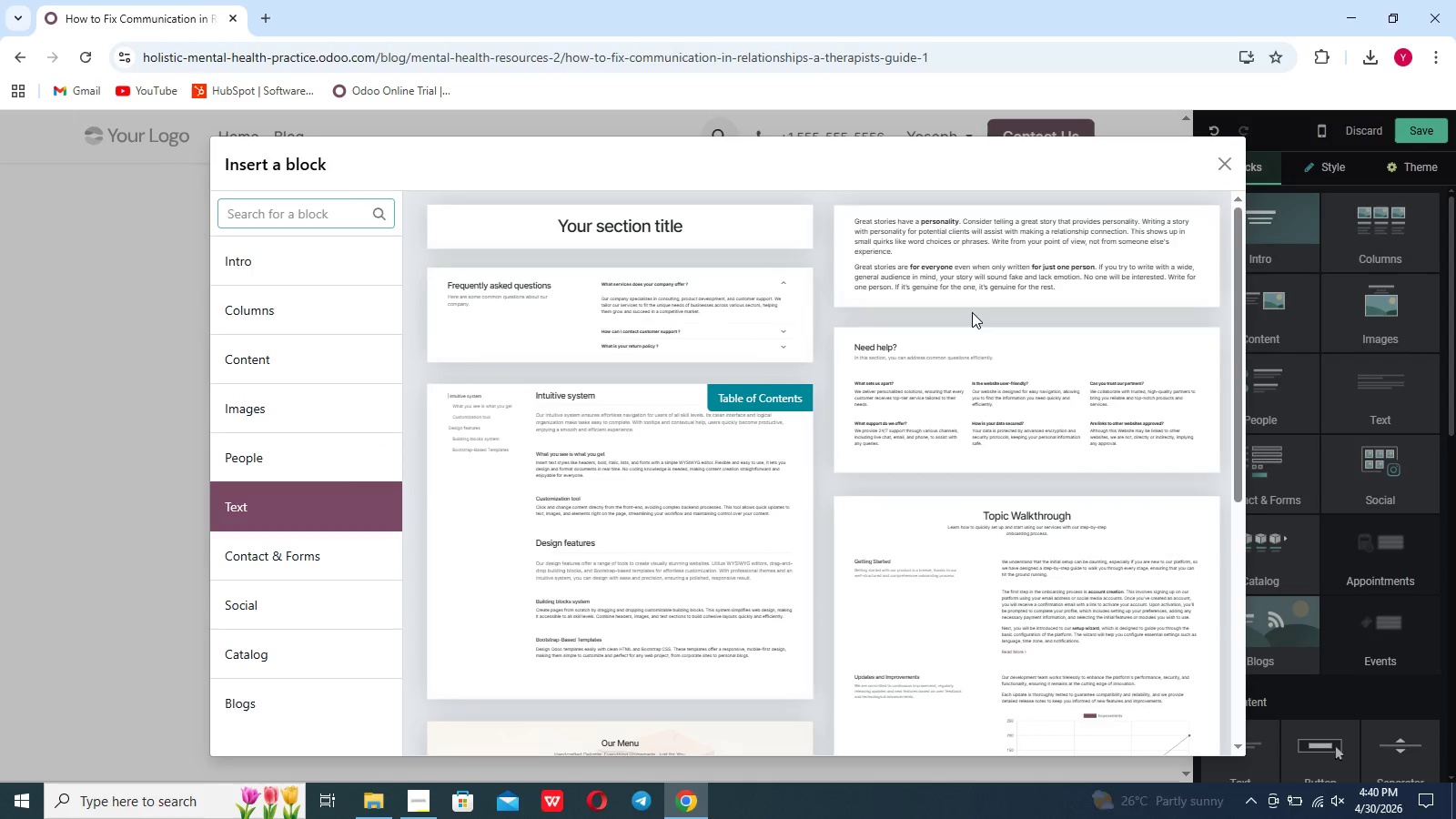 
left_click([1006, 262])
 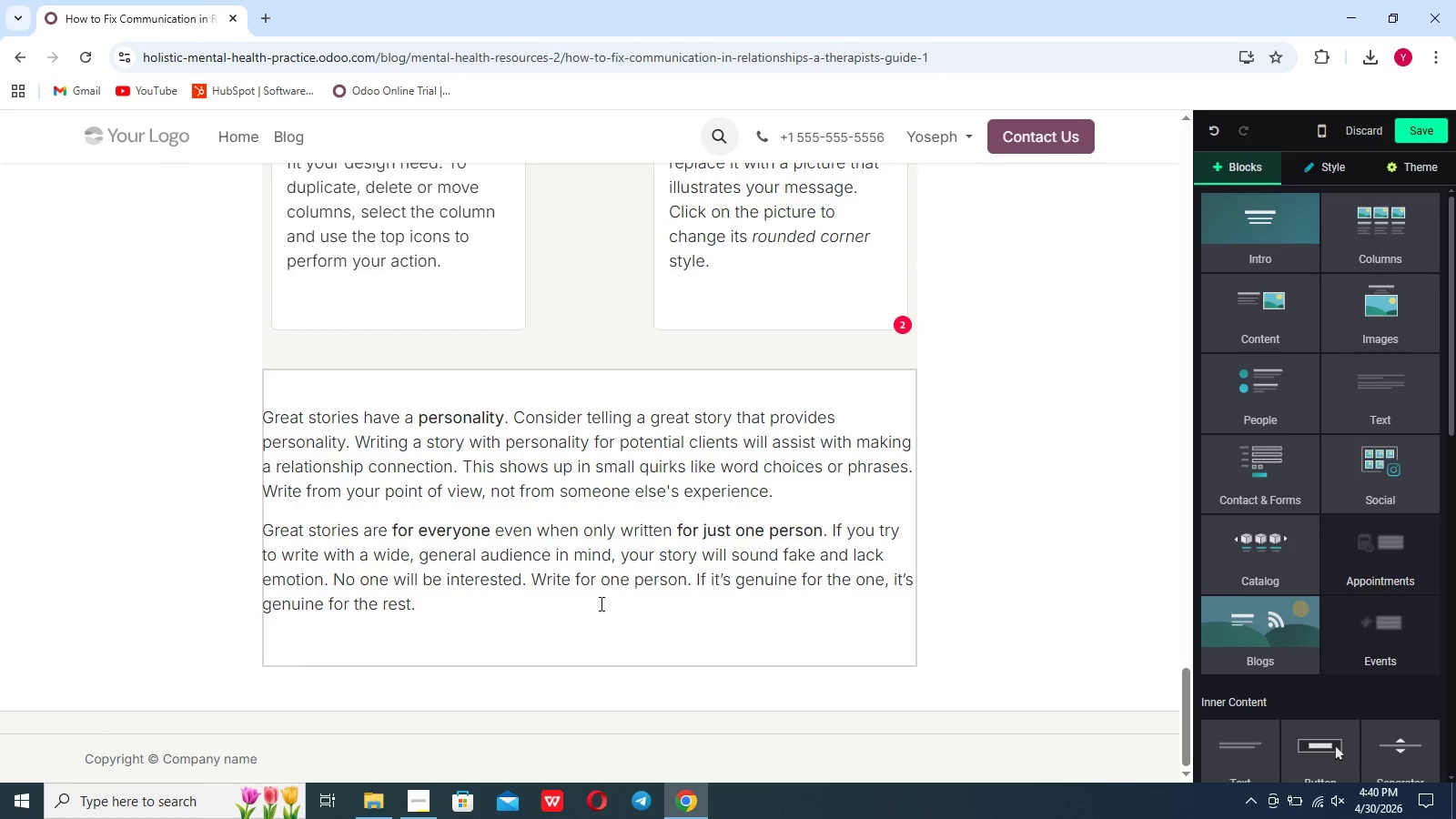 
left_click_drag(start_coordinate=[469, 612], to_coordinate=[275, 420])
 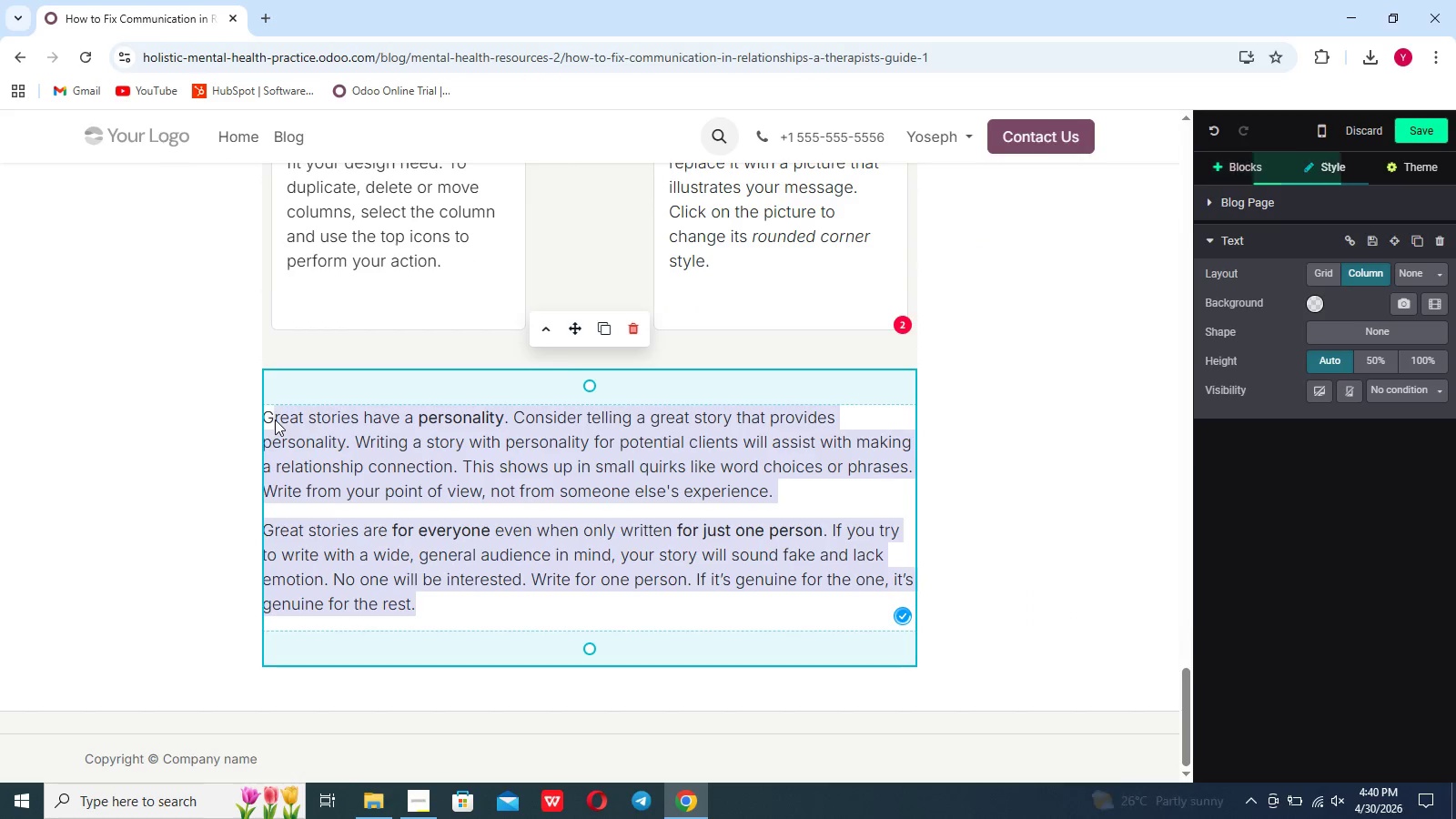 
key(Backspace)
key(Backspace)
type(How can we help)
key(Backspace)
key(Backspace)
key(Backspace)
key(Backspace)
key(Backspace)
key(Backspace)
key(Backspace)
key(Backspace)
key(Backspace)
key(Backspace)
key(Backspace)
type(Can We Help)
 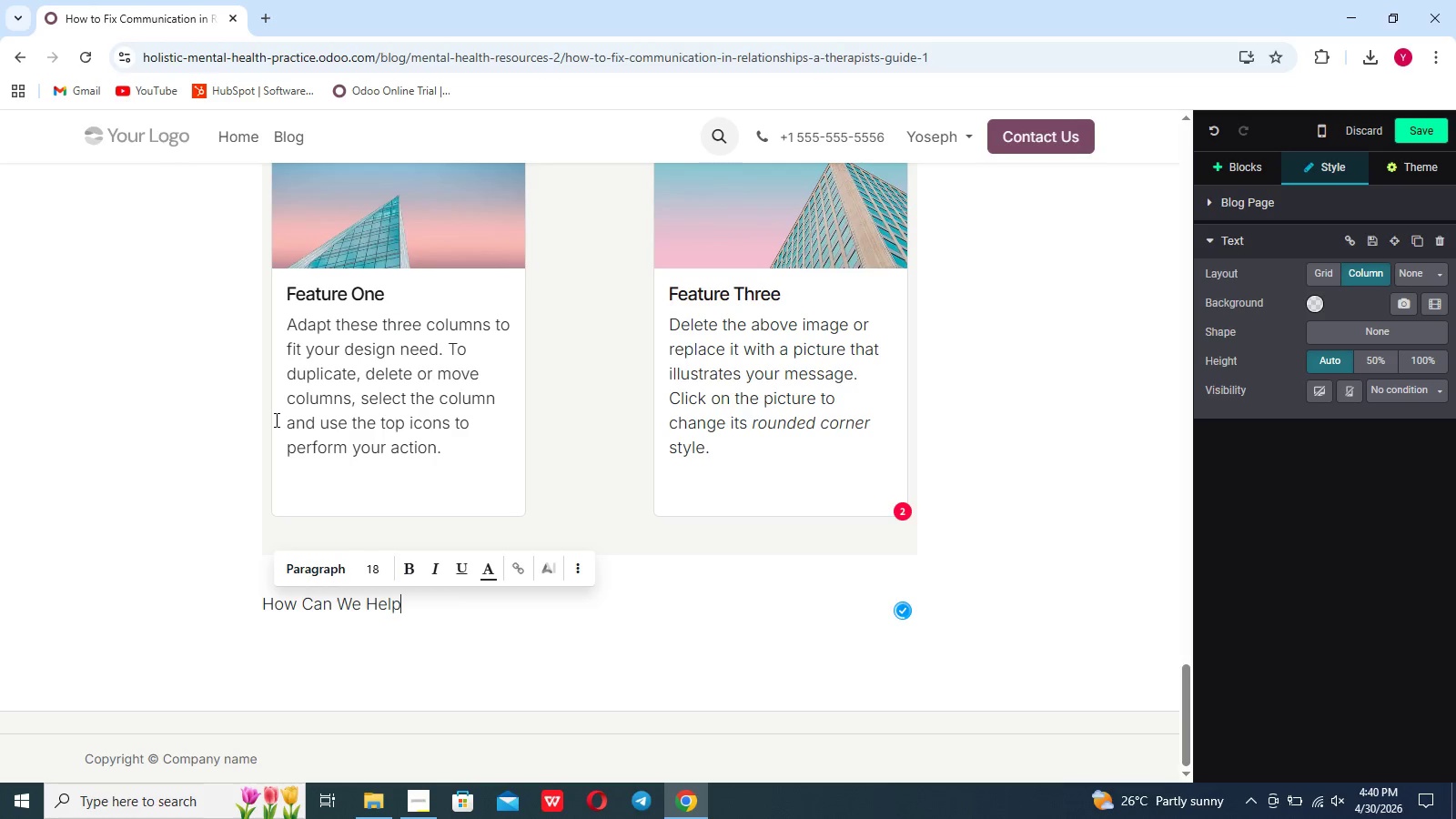 
left_click([403, 574])
 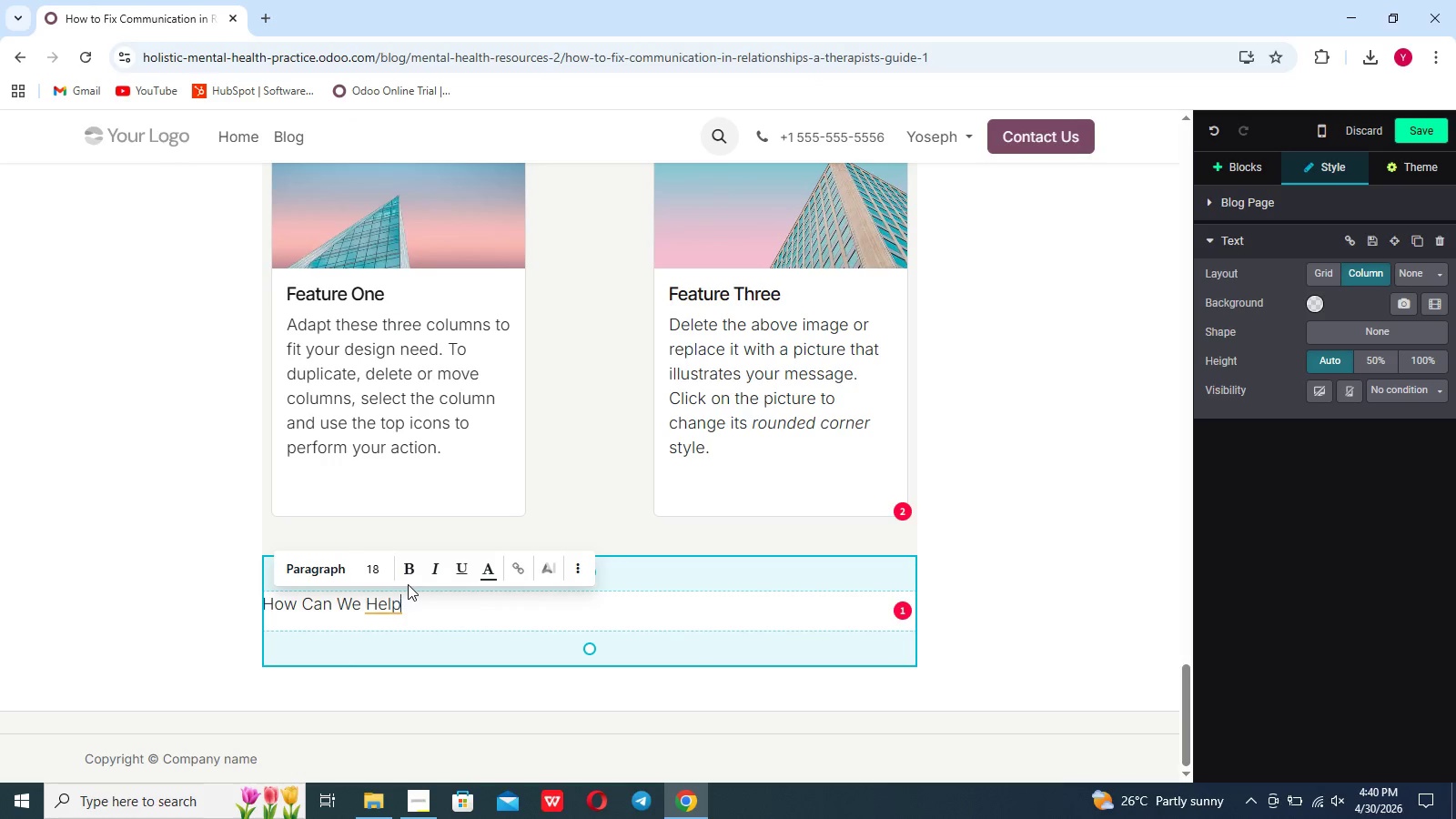 
key(Period)
 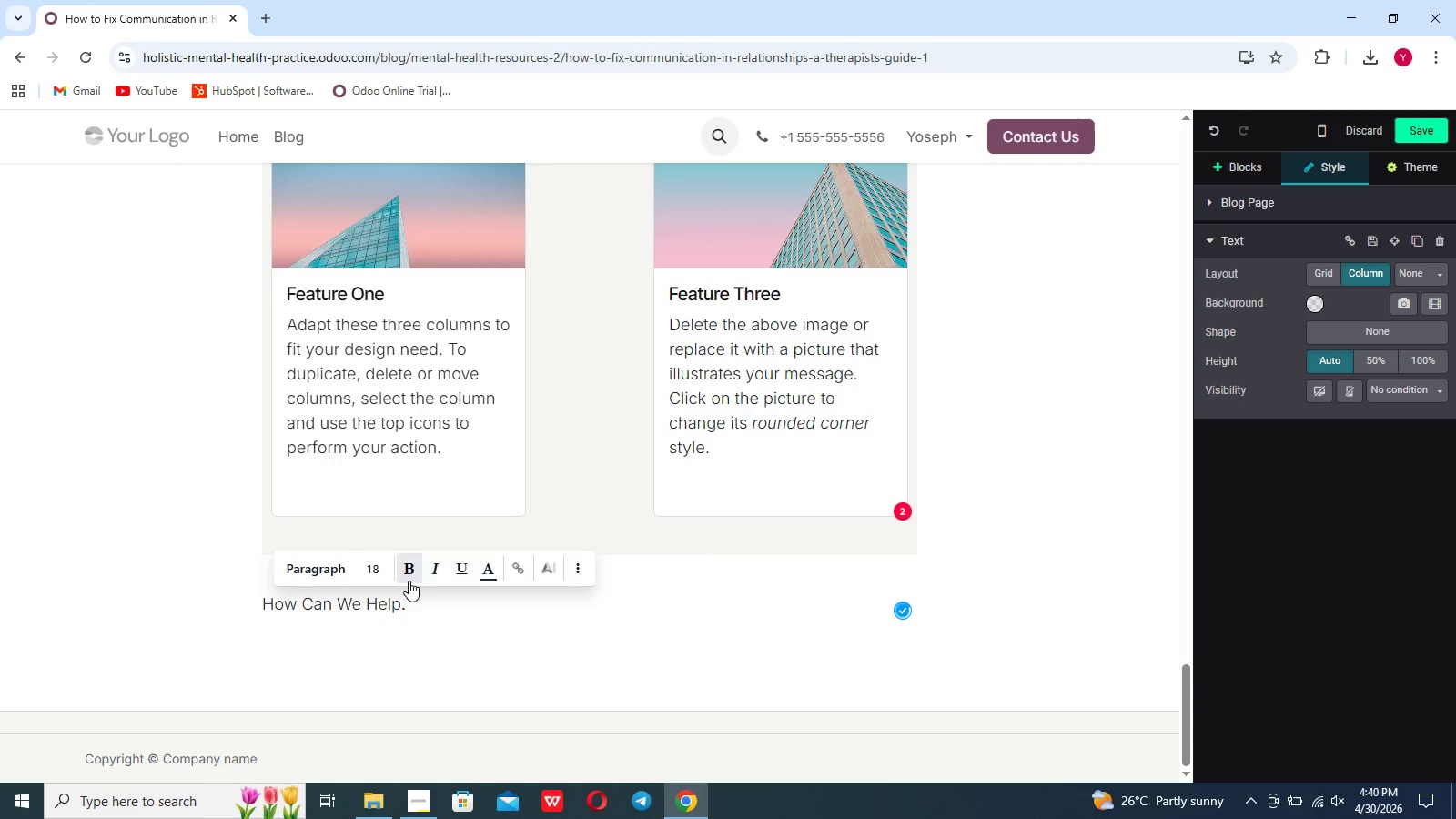 
left_click([409, 574])
 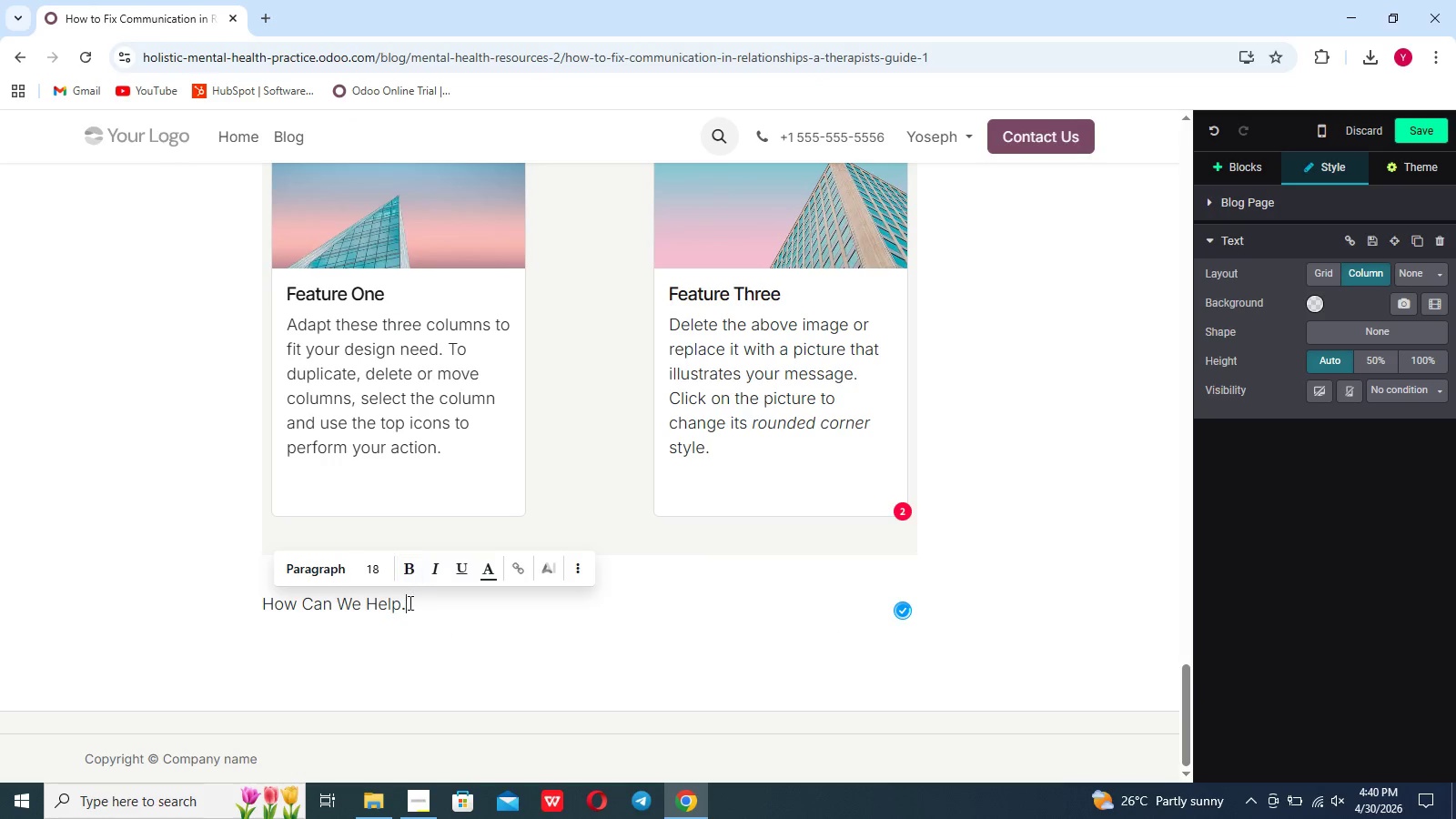 
left_click_drag(start_coordinate=[409, 603], to_coordinate=[238, 605])
 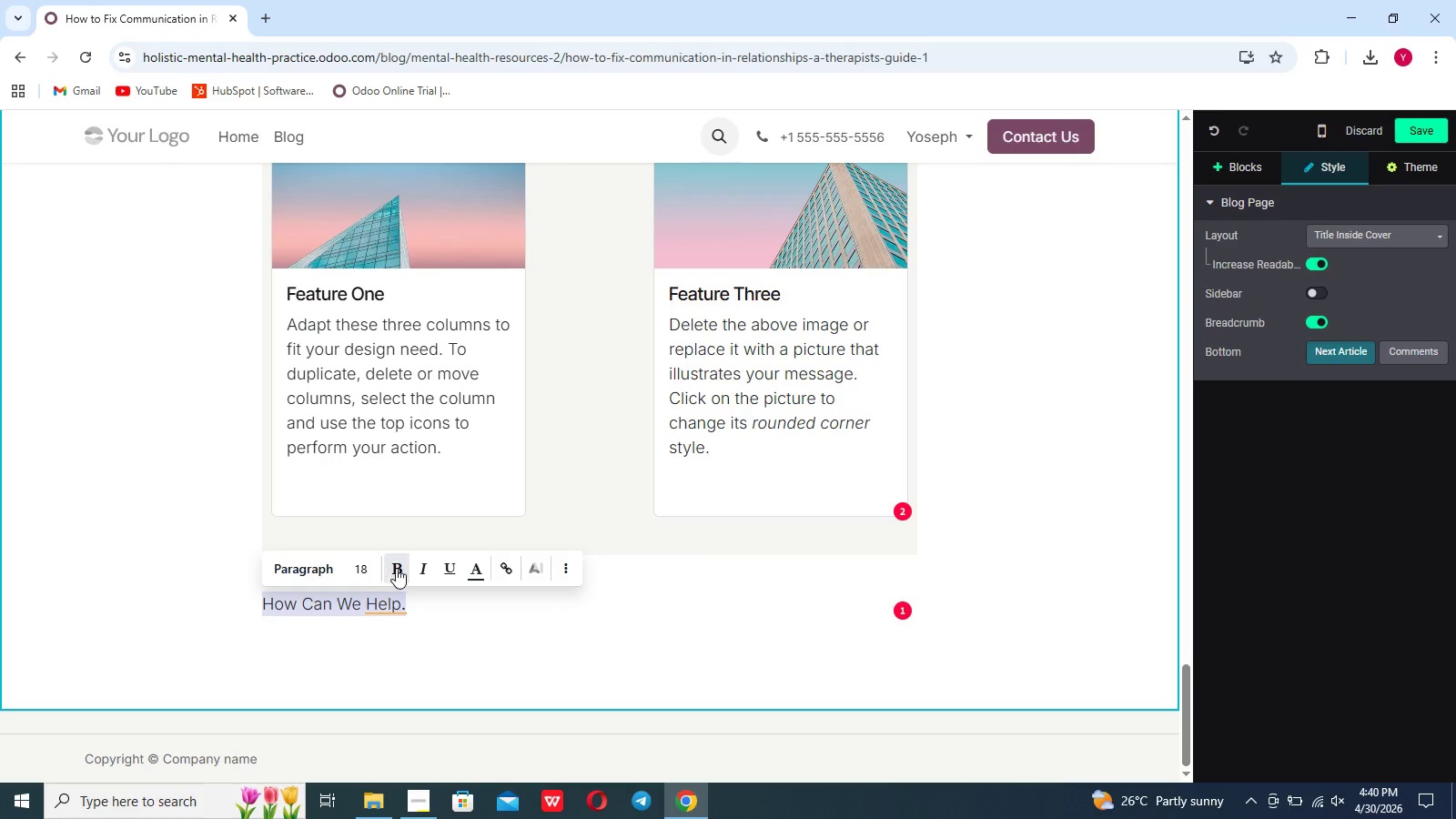 
left_click([403, 567])
 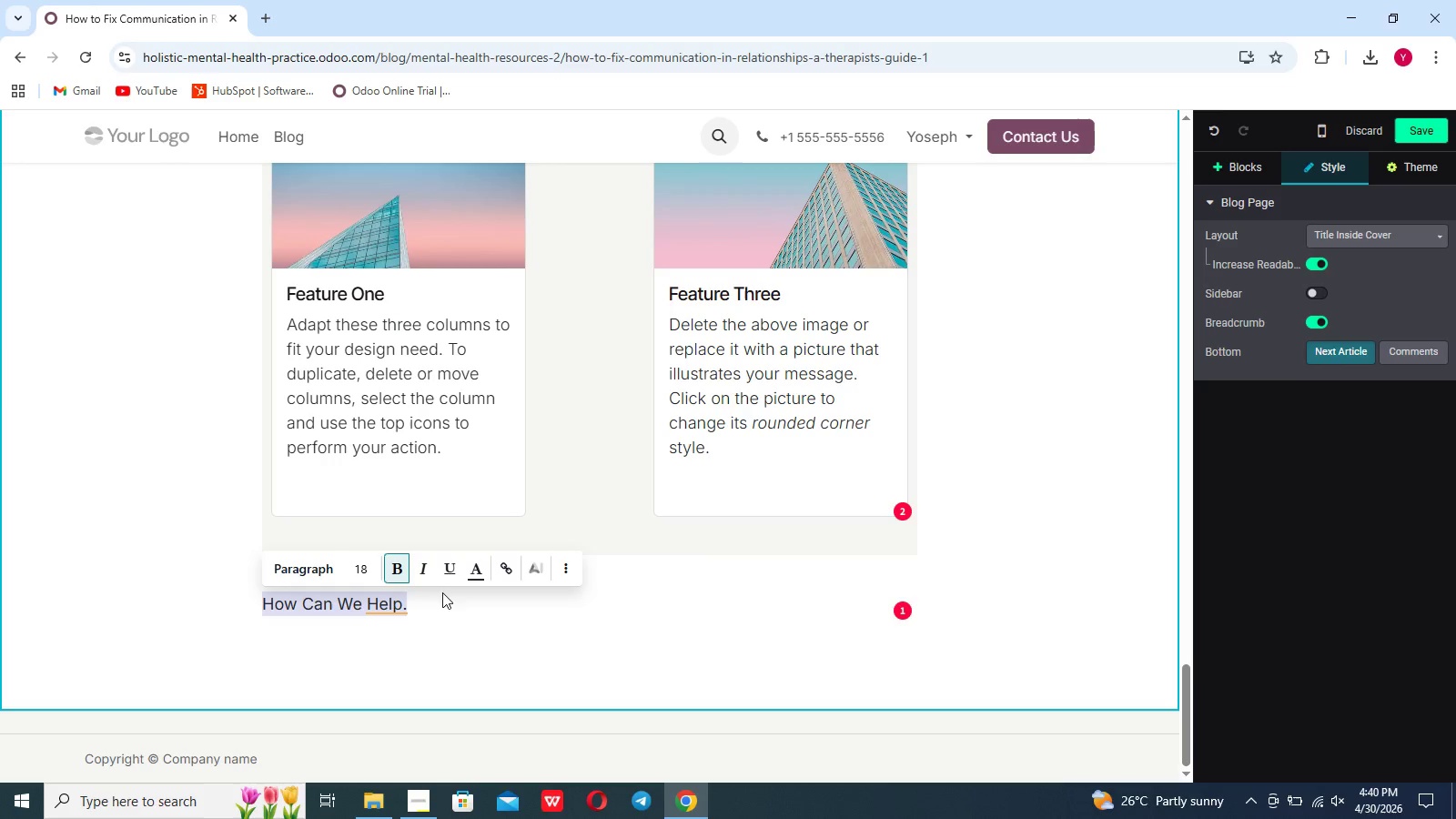 
left_click([453, 600])
 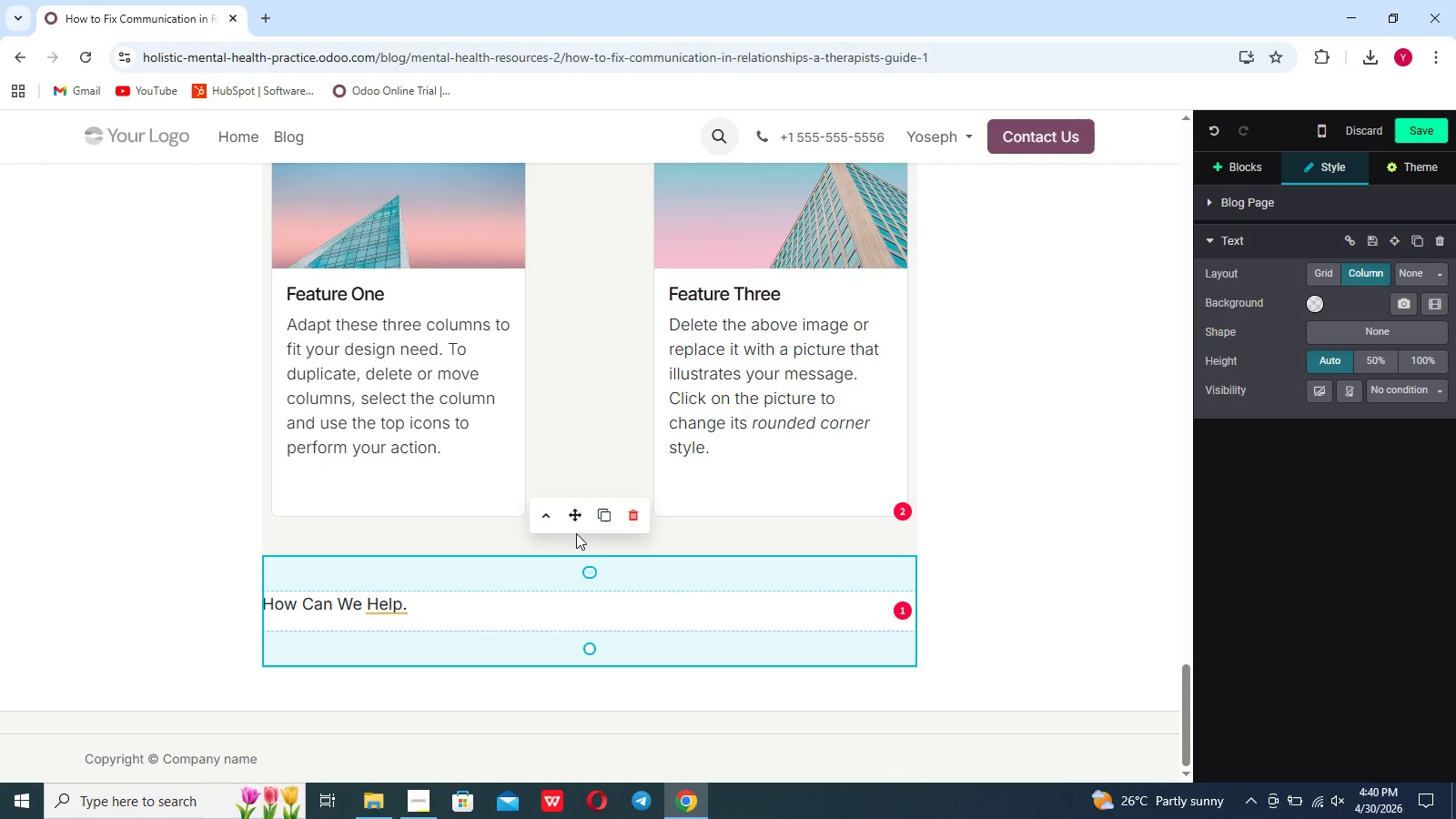 
left_click([551, 521])
 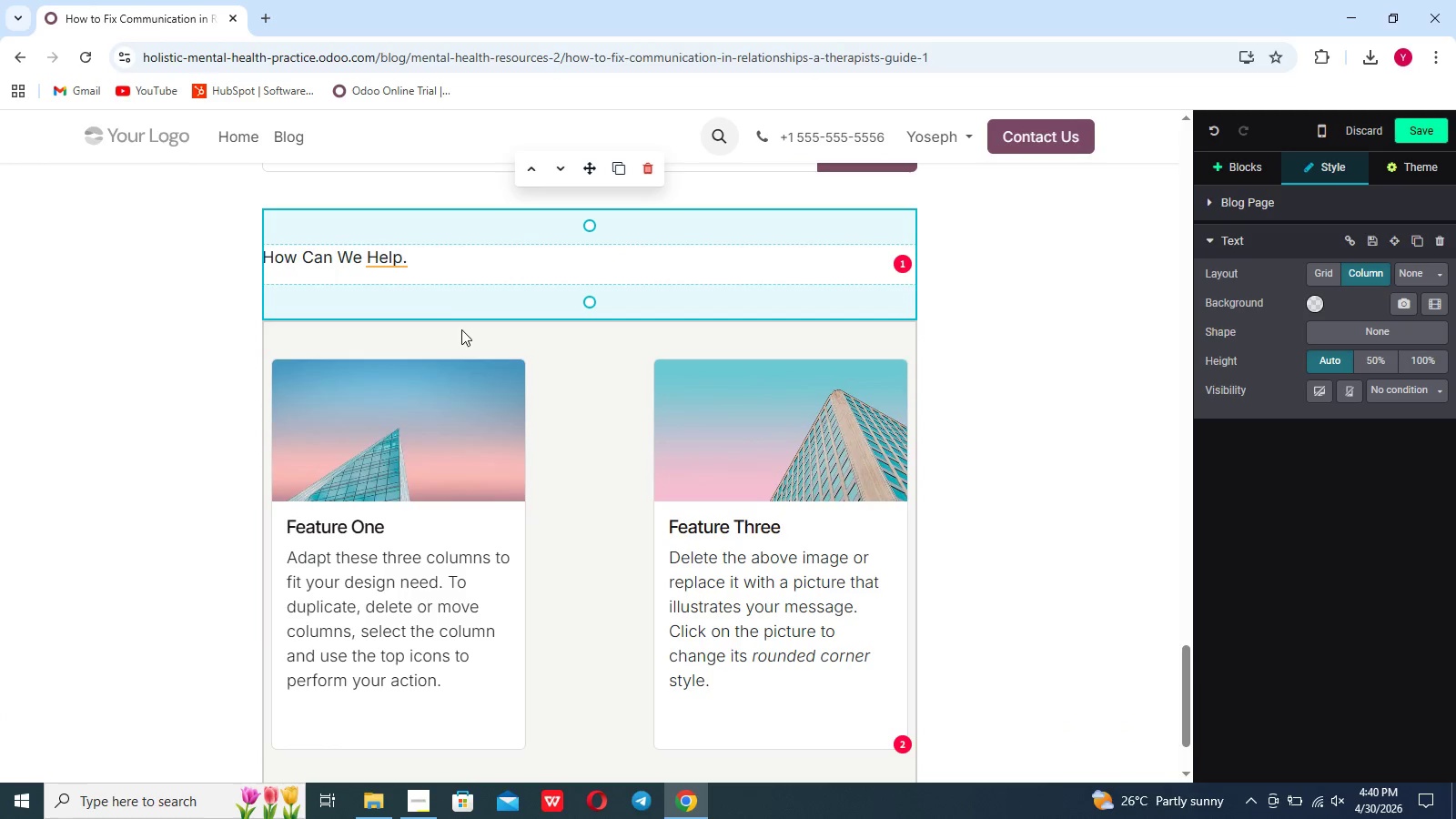 
left_click_drag(start_coordinate=[411, 264], to_coordinate=[246, 246])
 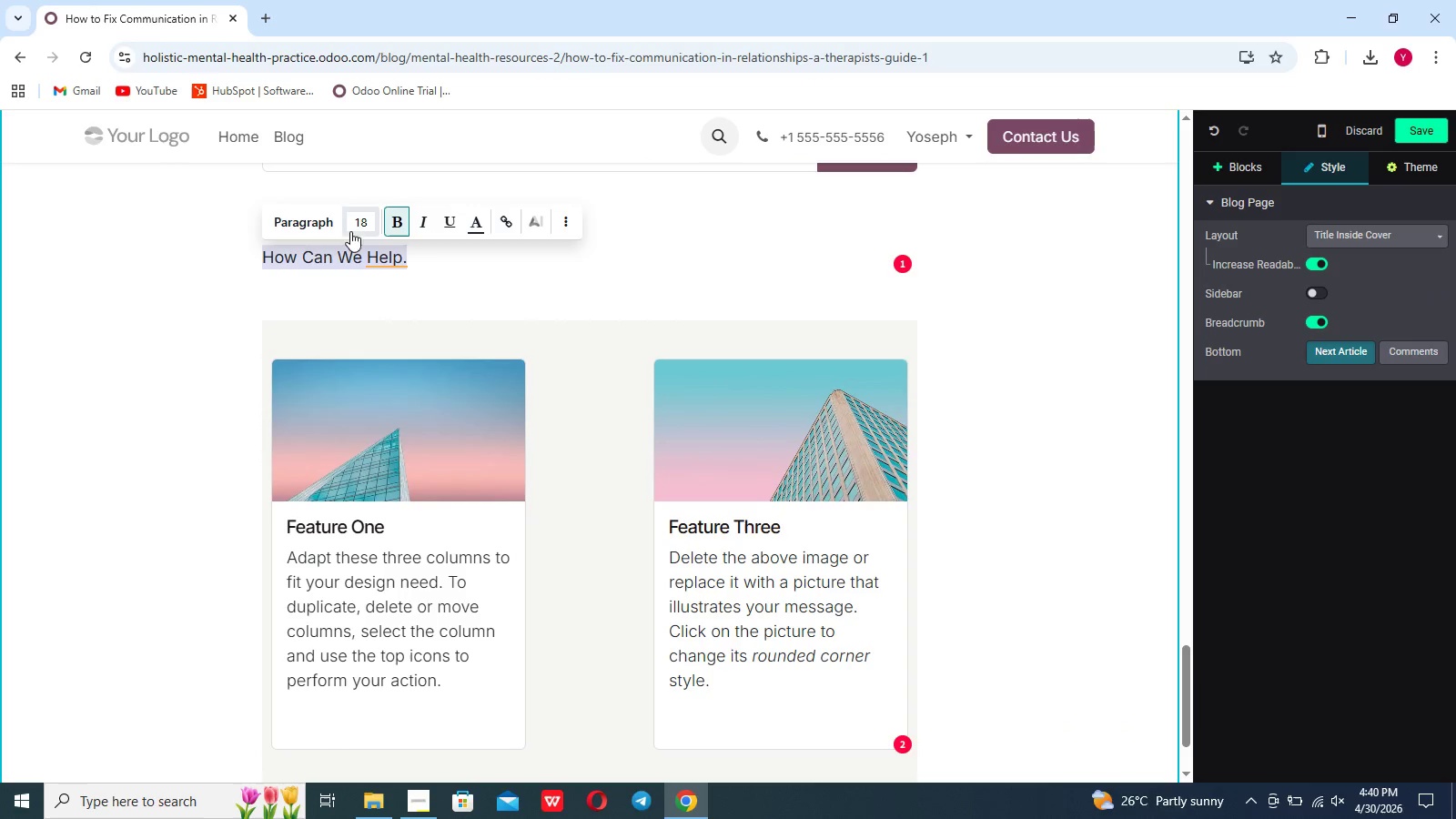 
left_click([354, 228])
 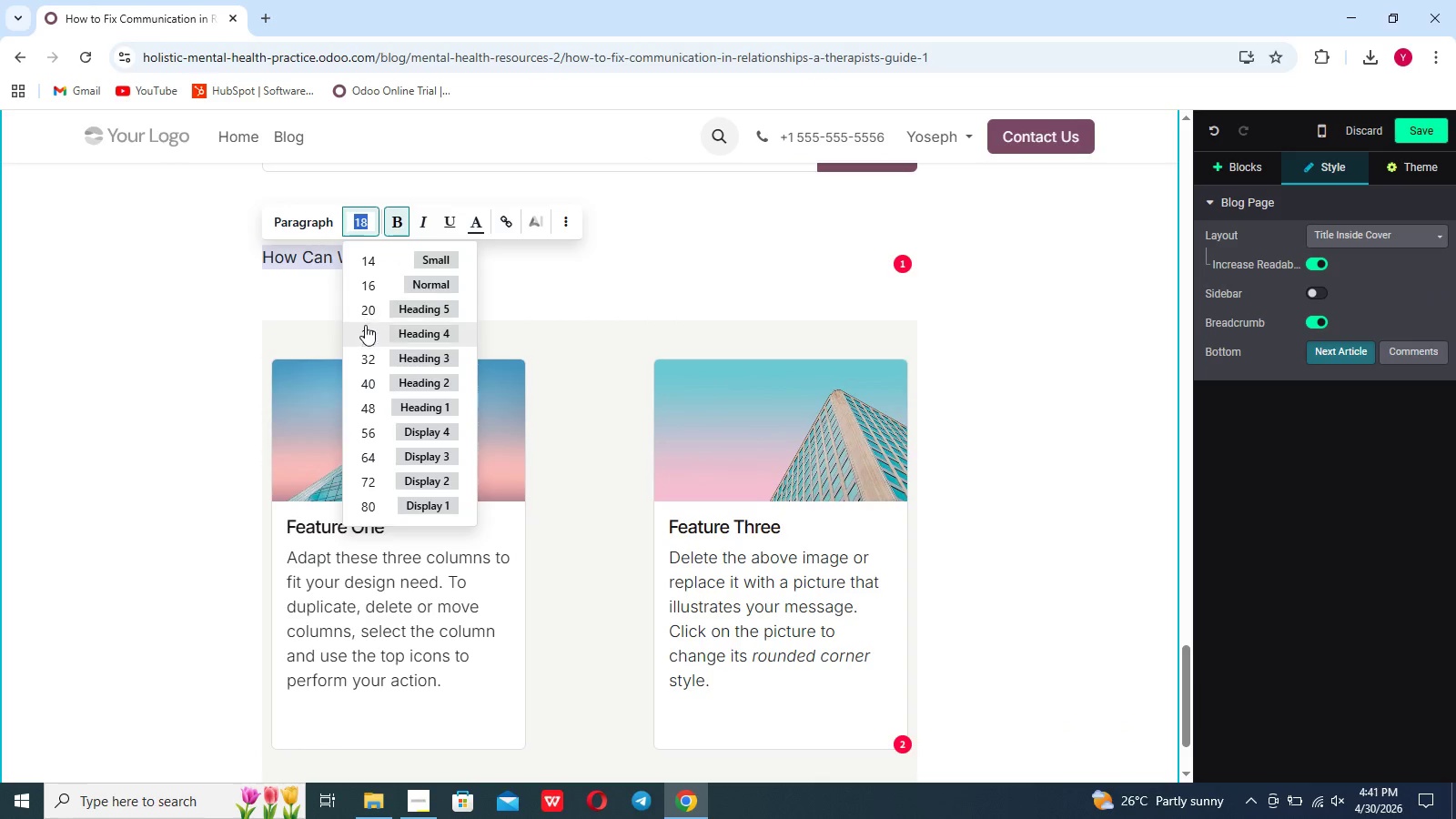 
left_click([365, 326])
 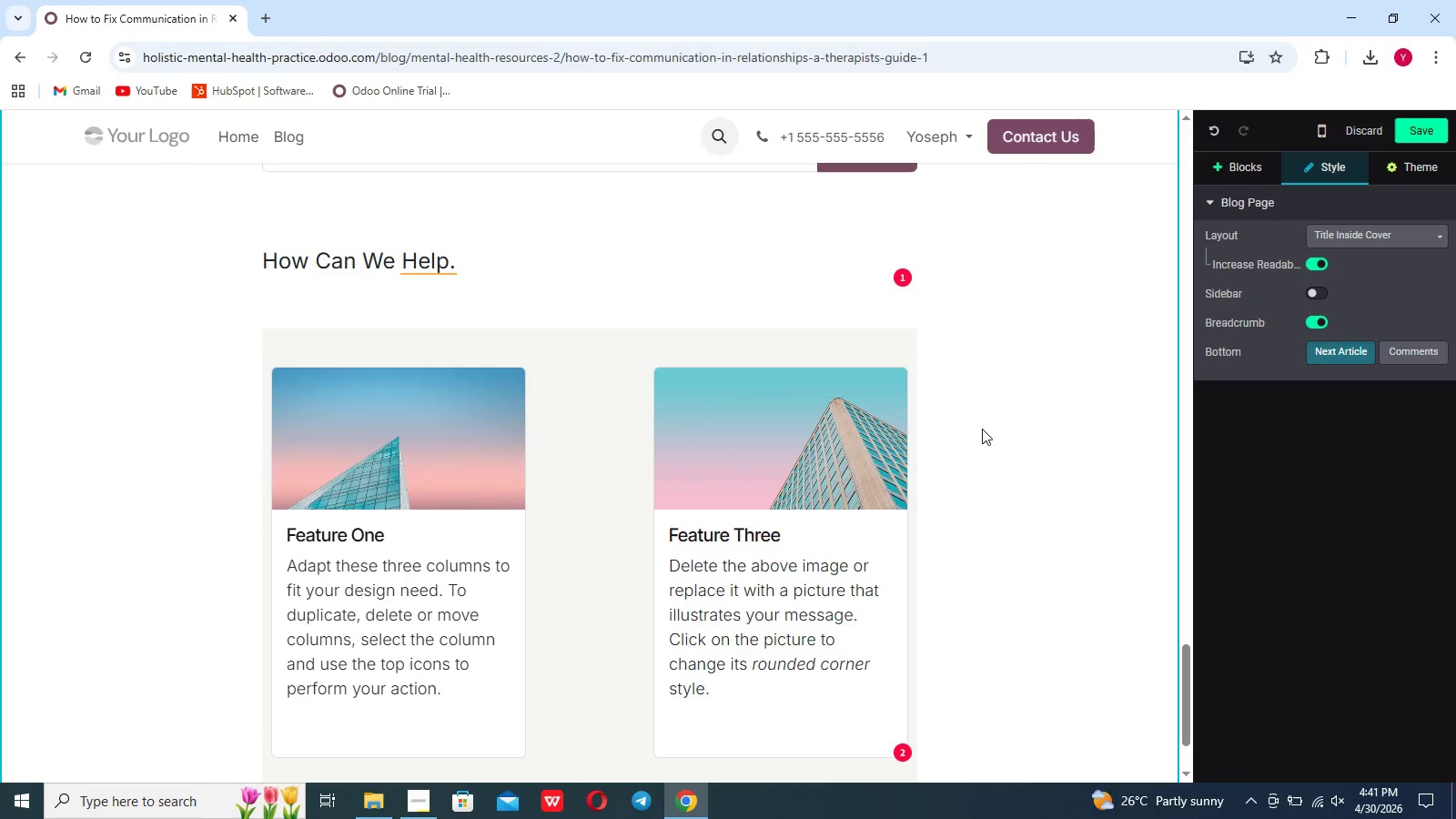 
scroll: coordinate [982, 429], scroll_direction: down, amount: 3.0
 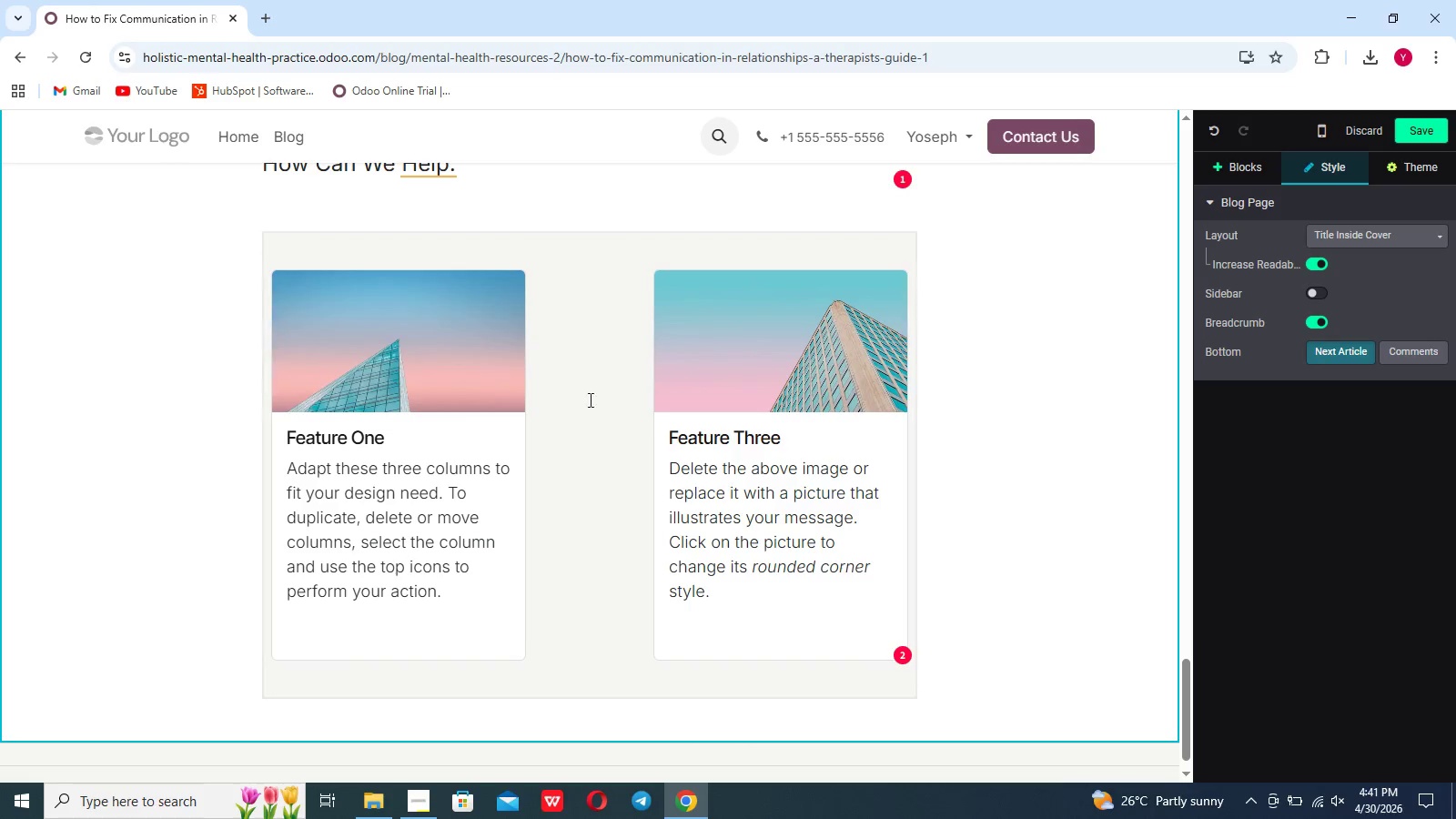 
scroll: coordinate [567, 375], scroll_direction: up, amount: 4.0
 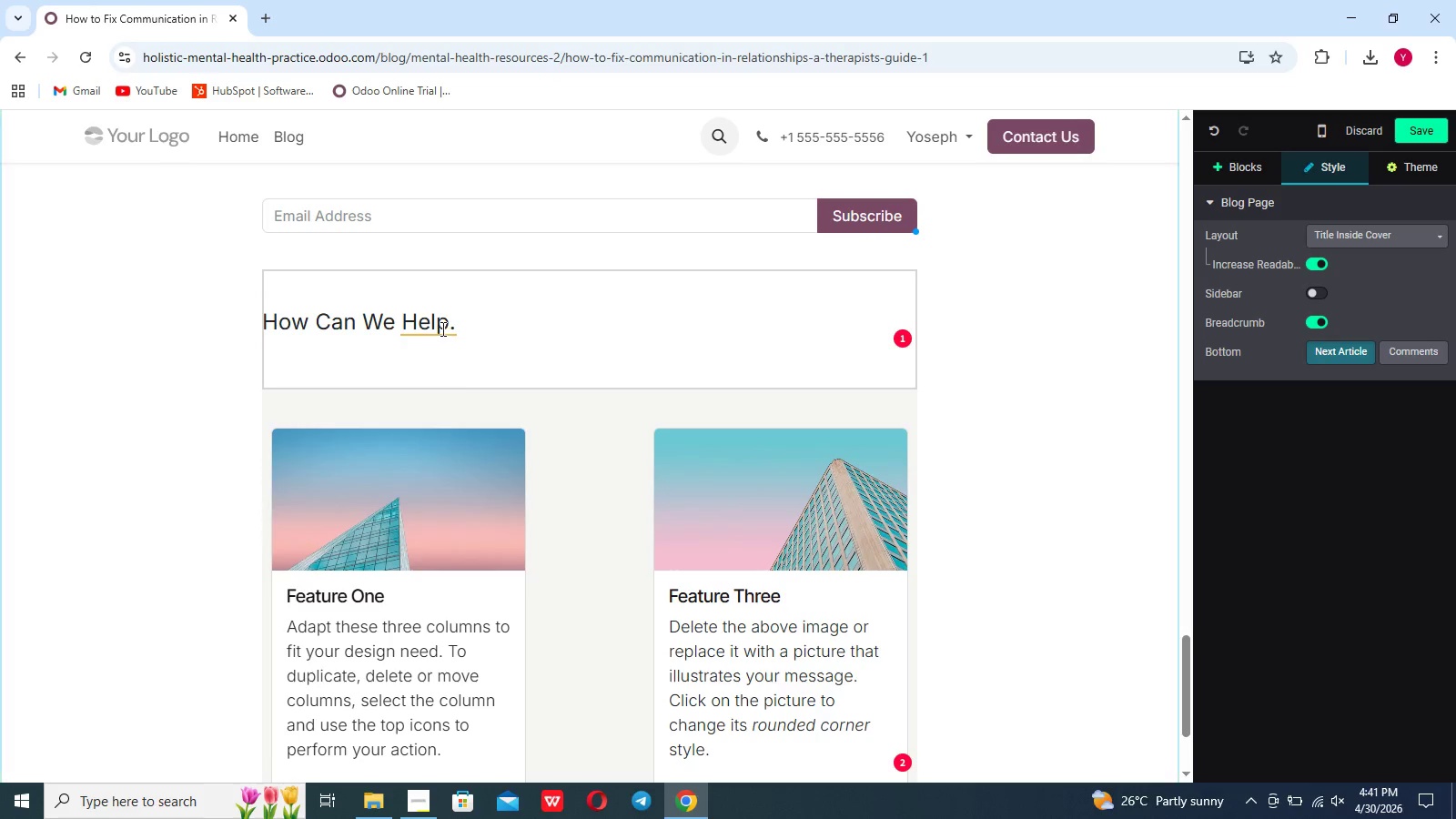 
left_click([441, 329])
 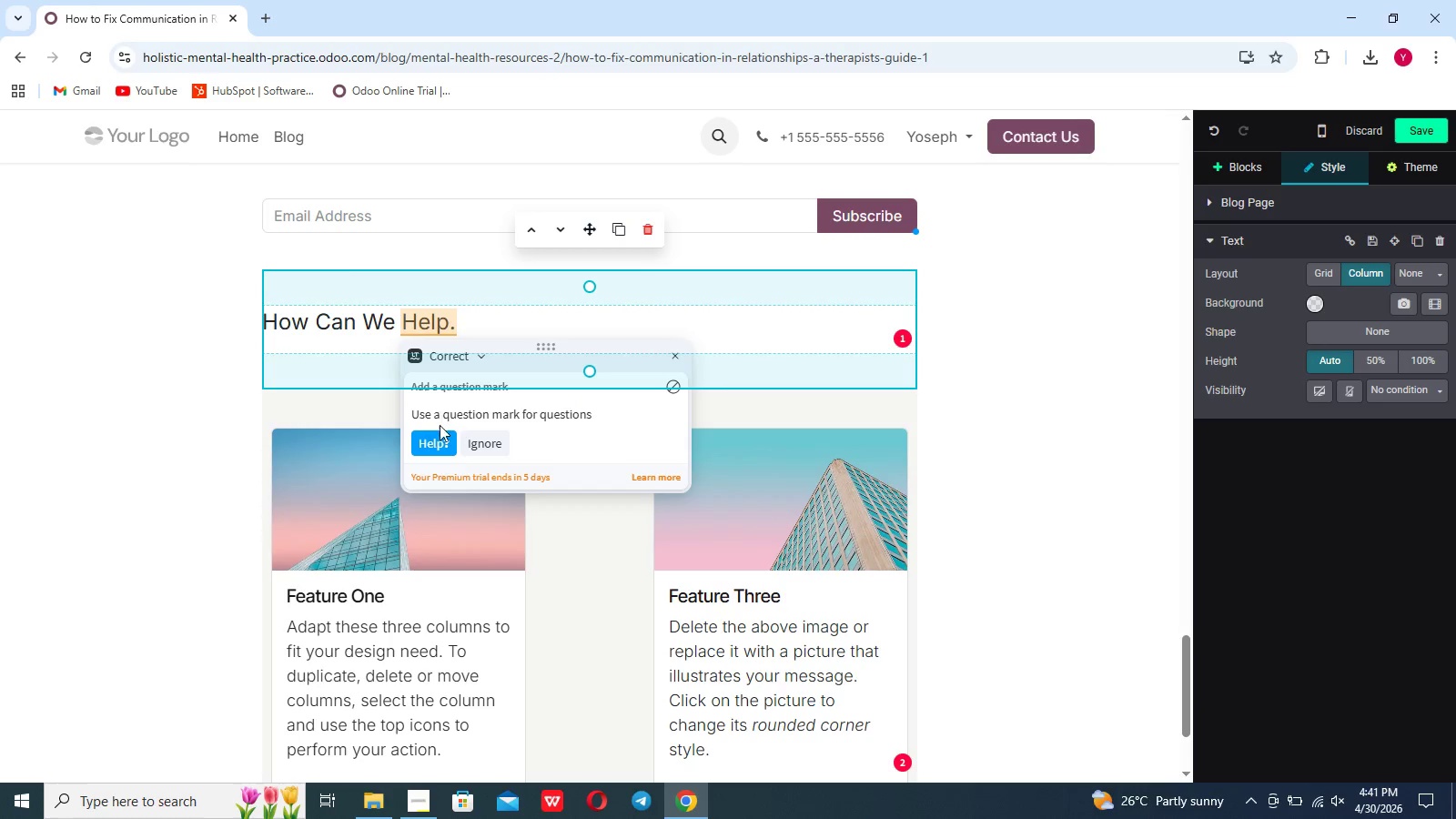 
left_click([435, 440])
 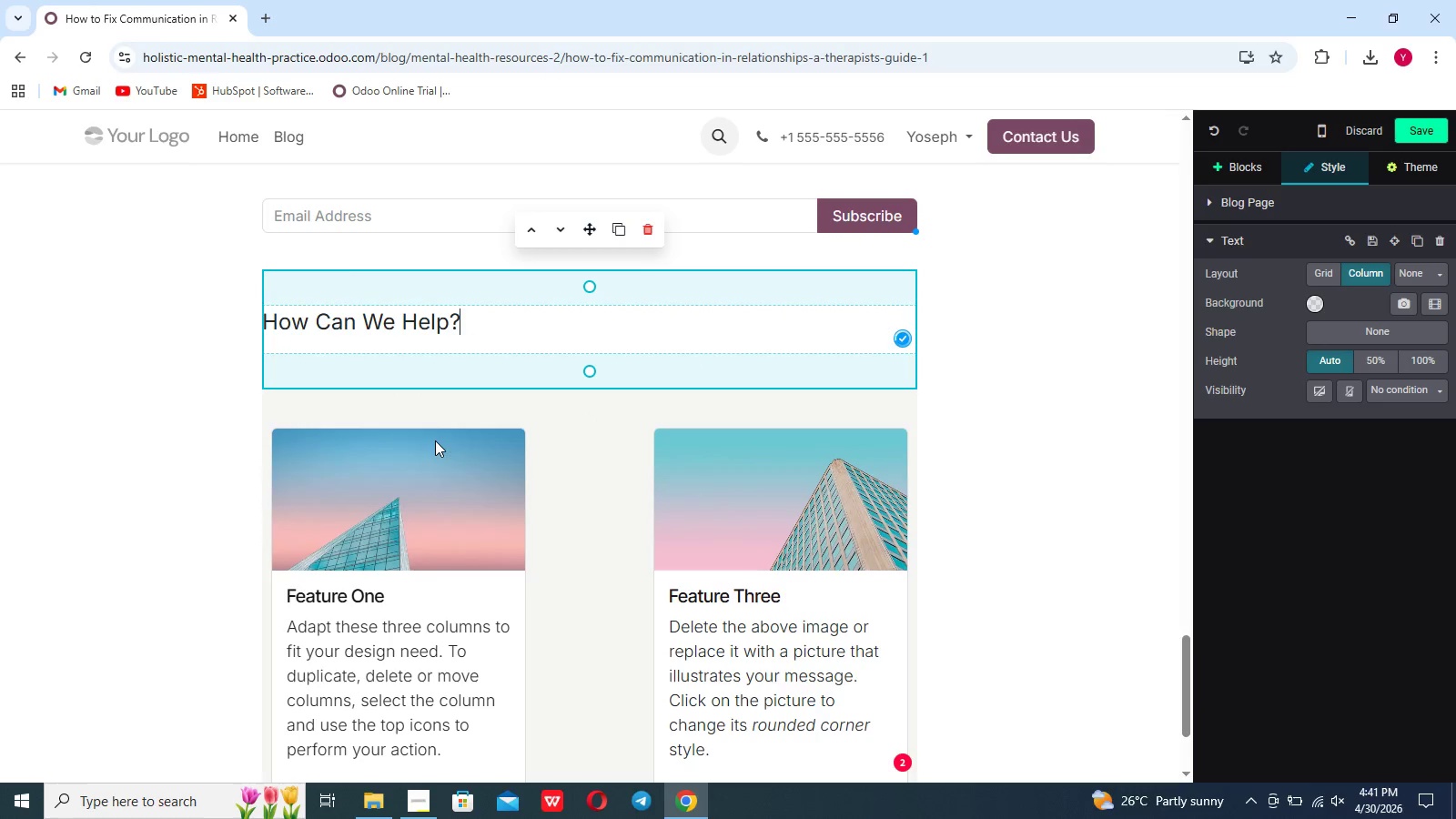 
left_click([661, 594])
 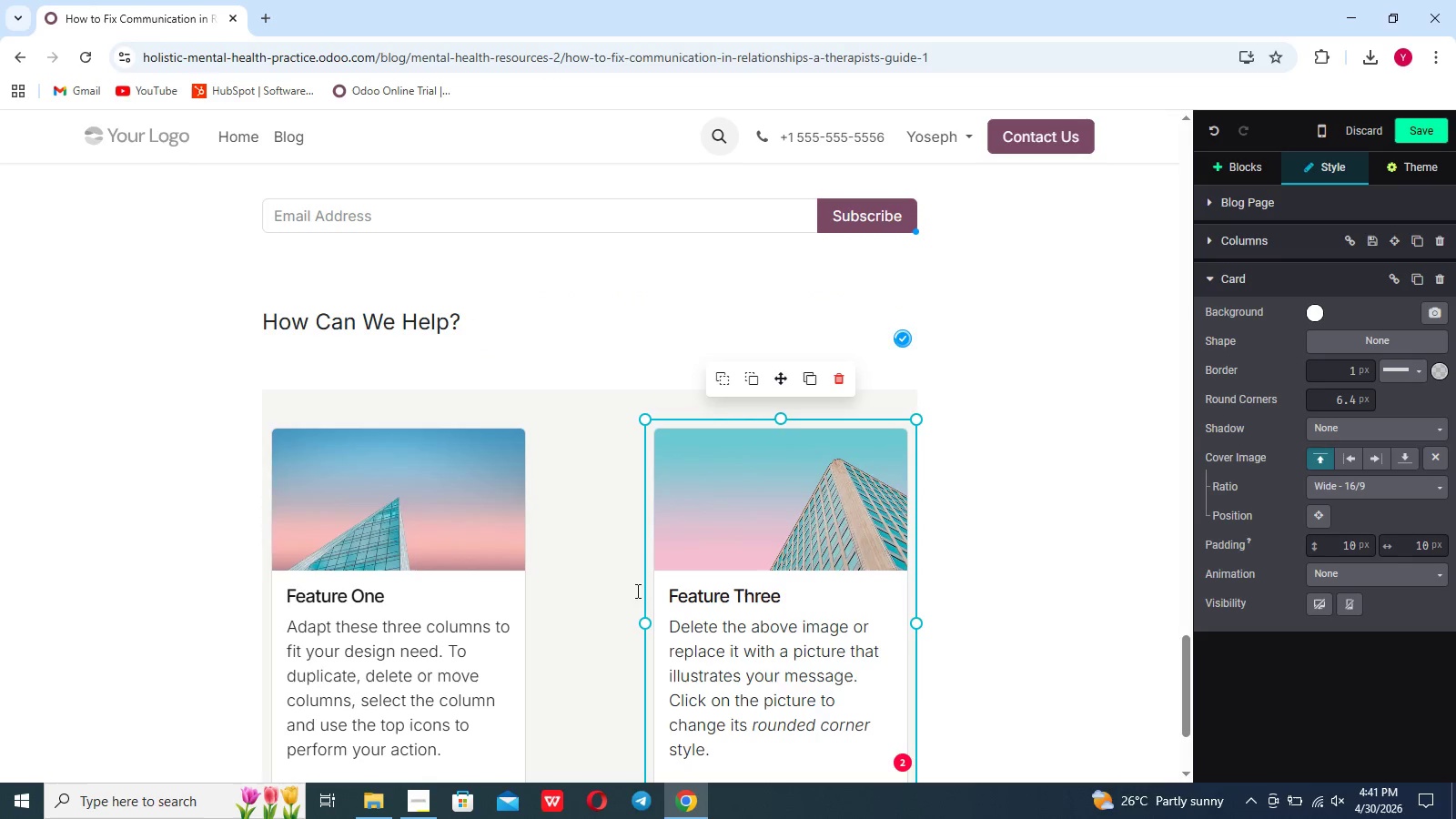 
left_click([600, 576])
 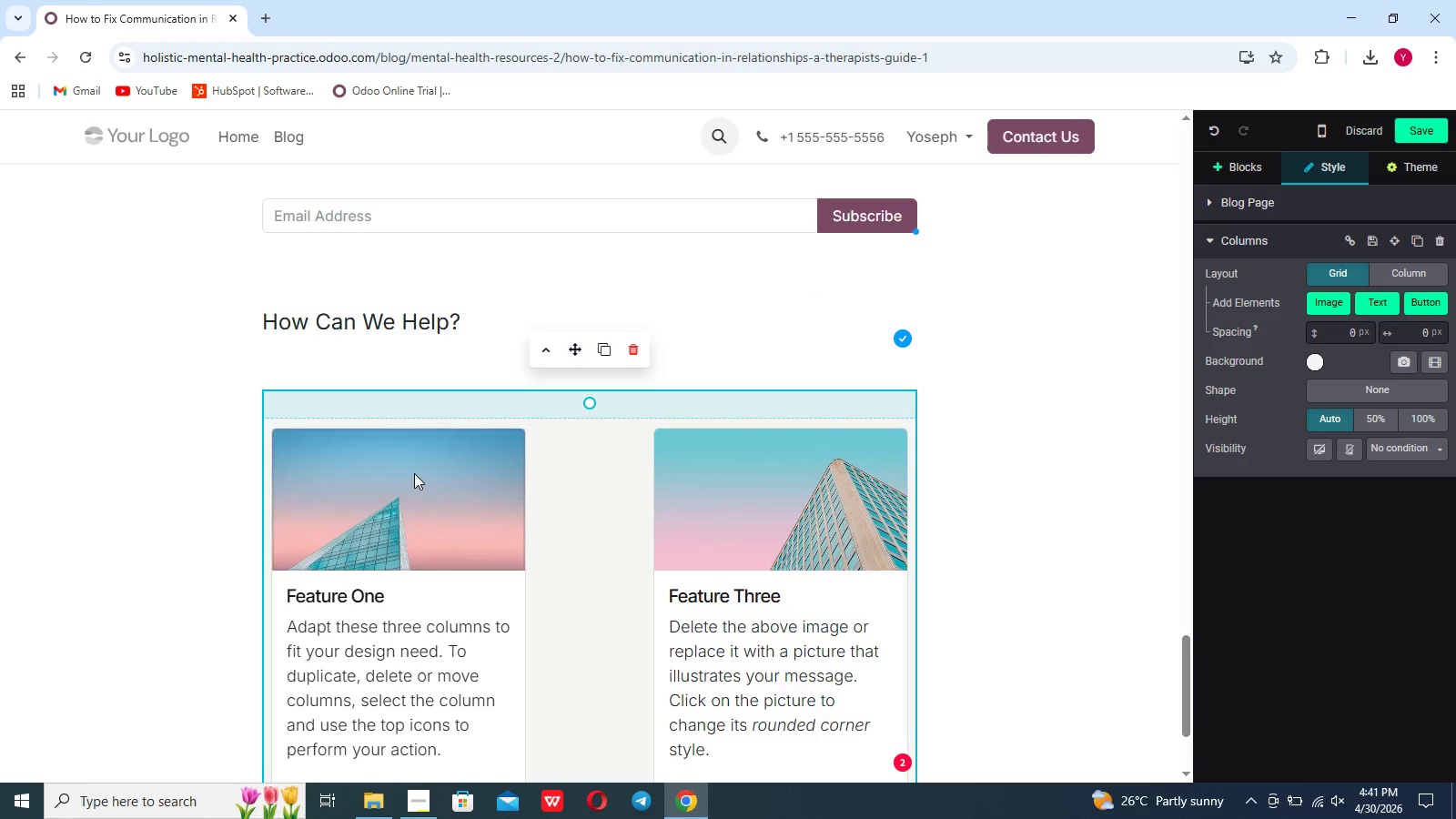 
double_click([414, 473])
 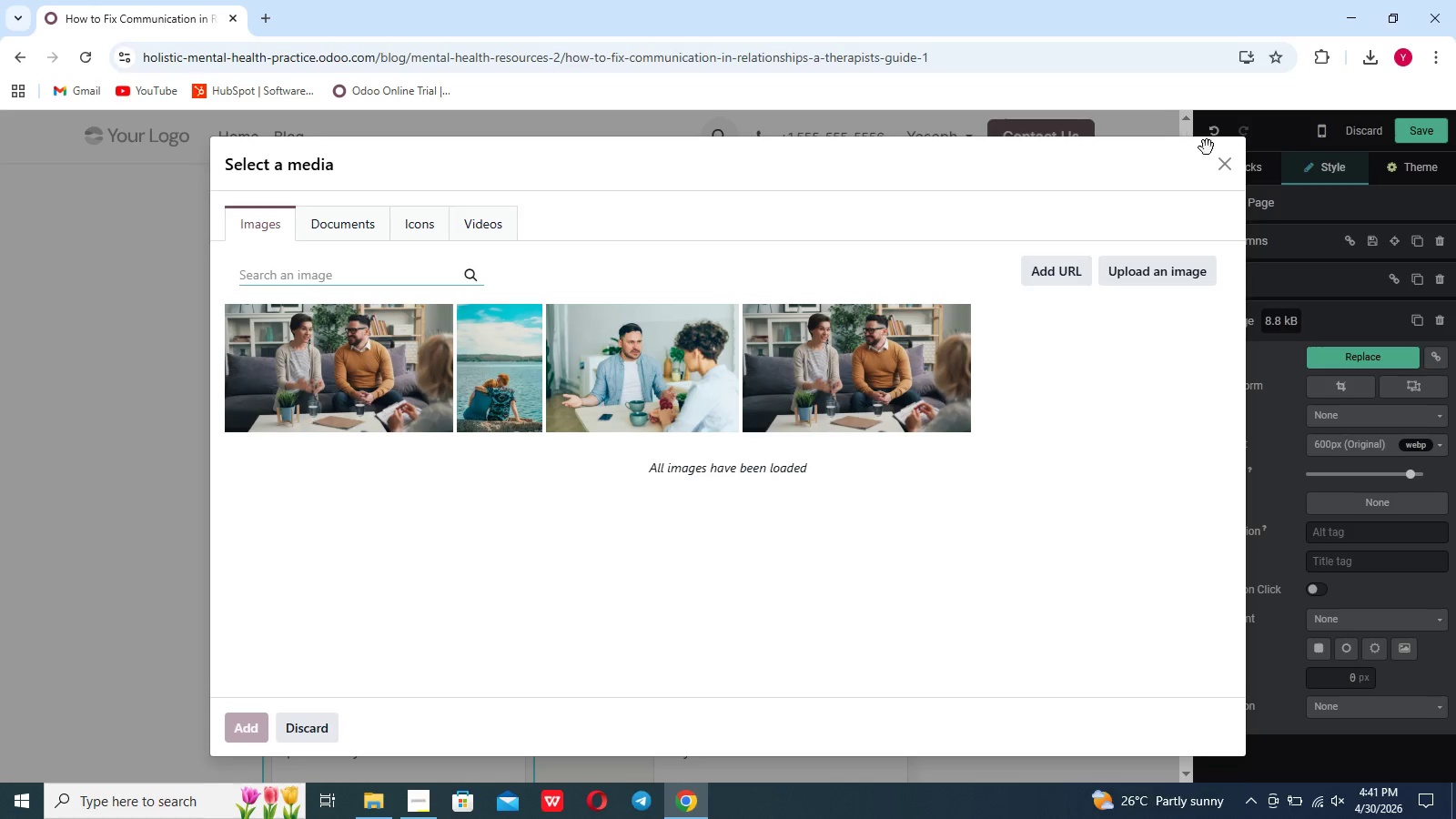 
left_click([1220, 170])
 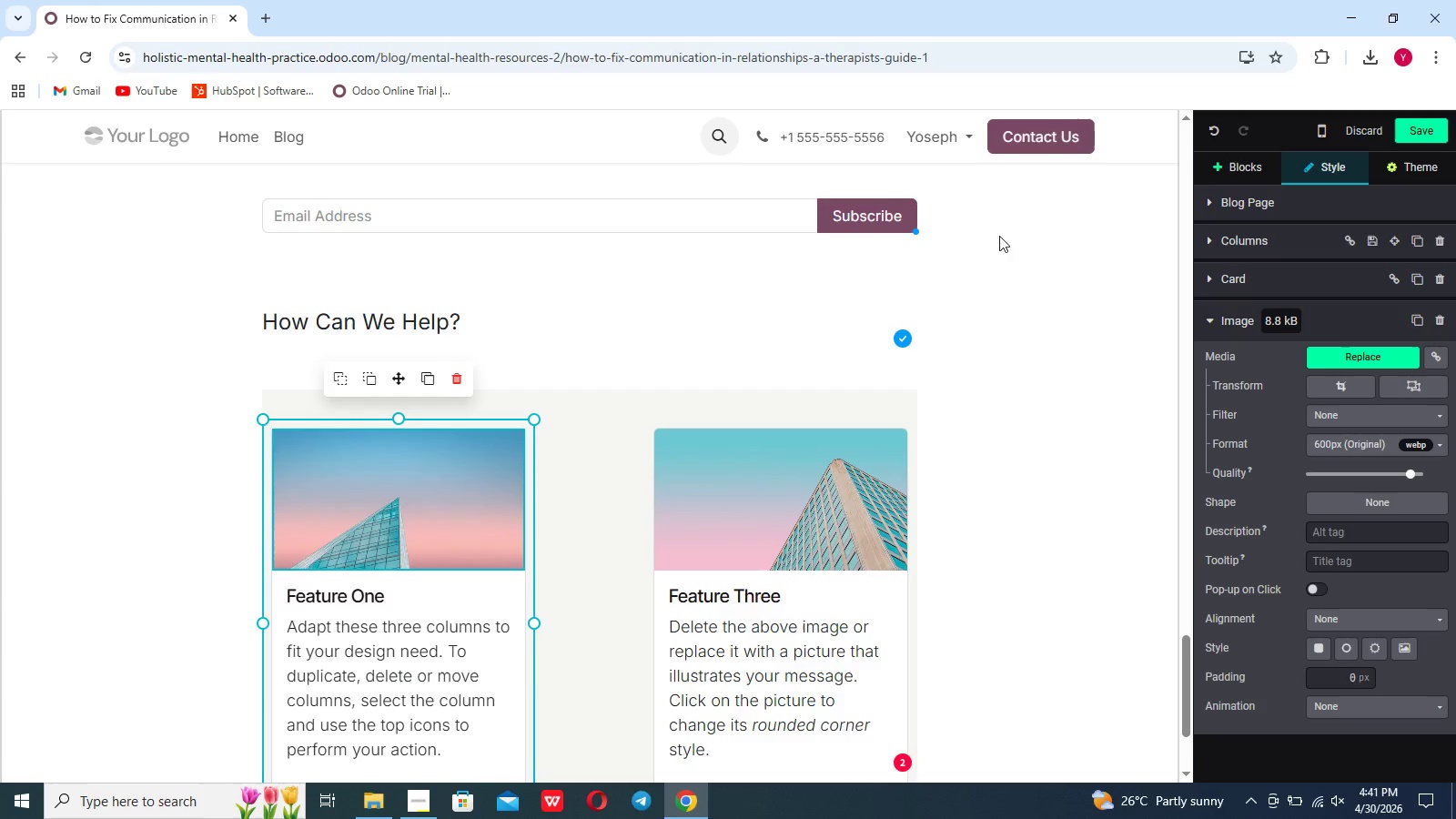 
wait(5.03)
 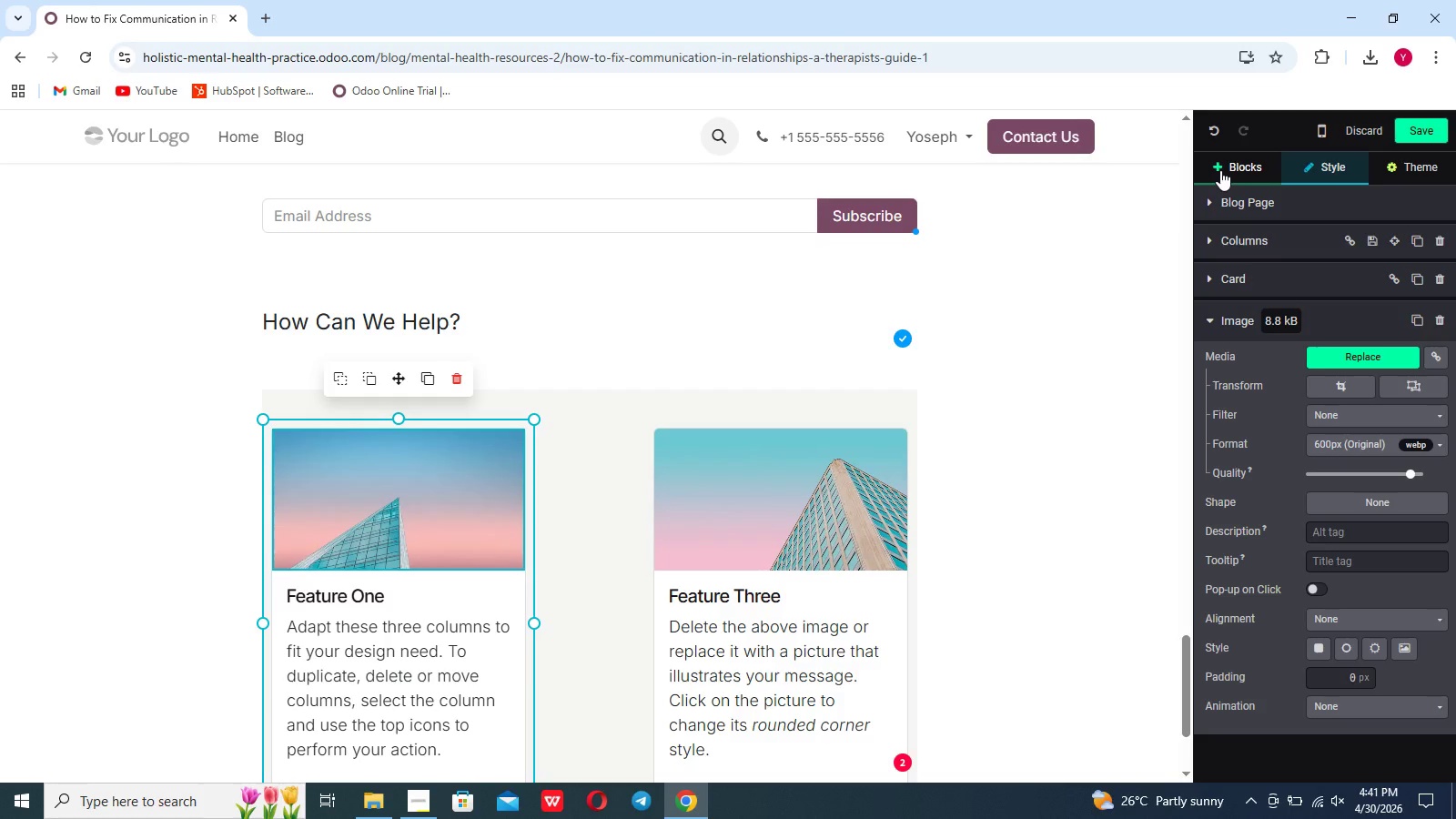 
left_click([380, 597])
 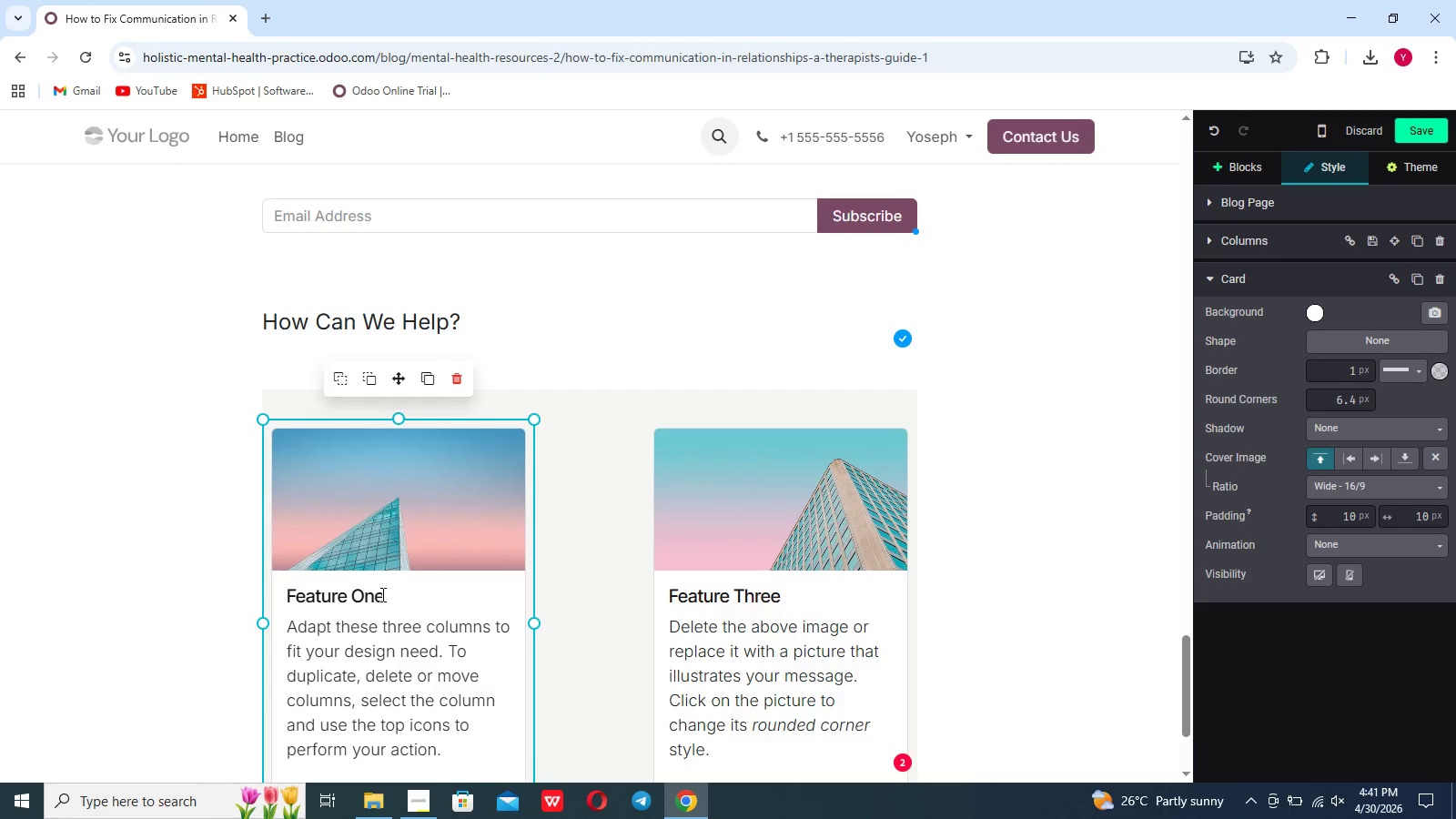 
key(Backspace)
key(Backspace)
key(Backspace)
key(Backspace)
key(Backspace)
key(Backspace)
key(Backspace)
key(Backspace)
key(Backspace)
key(Backspace)
key(Backspace)
type(Couples Therapy)
 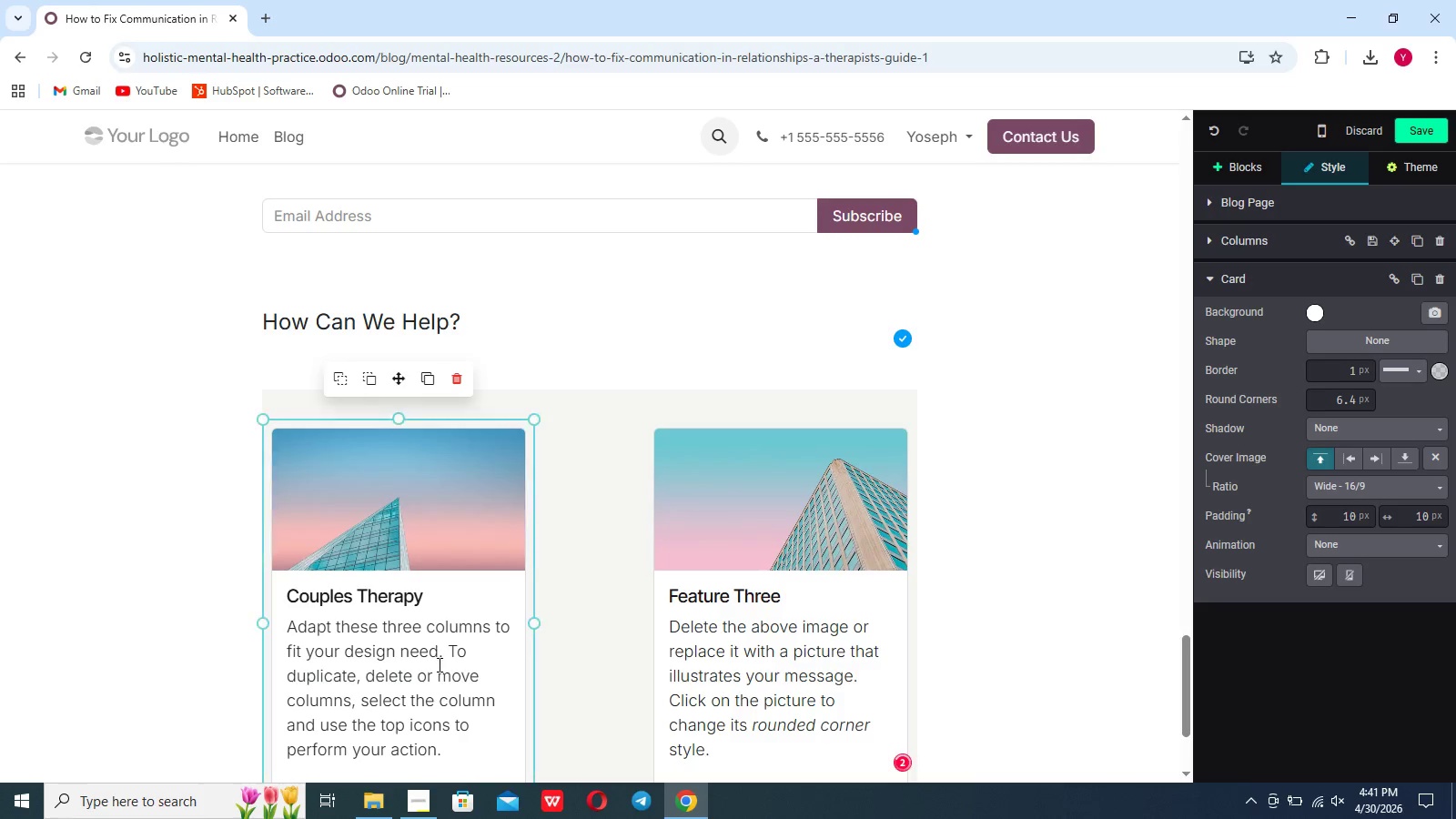 
scroll: coordinate [438, 664], scroll_direction: down, amount: 2.0
 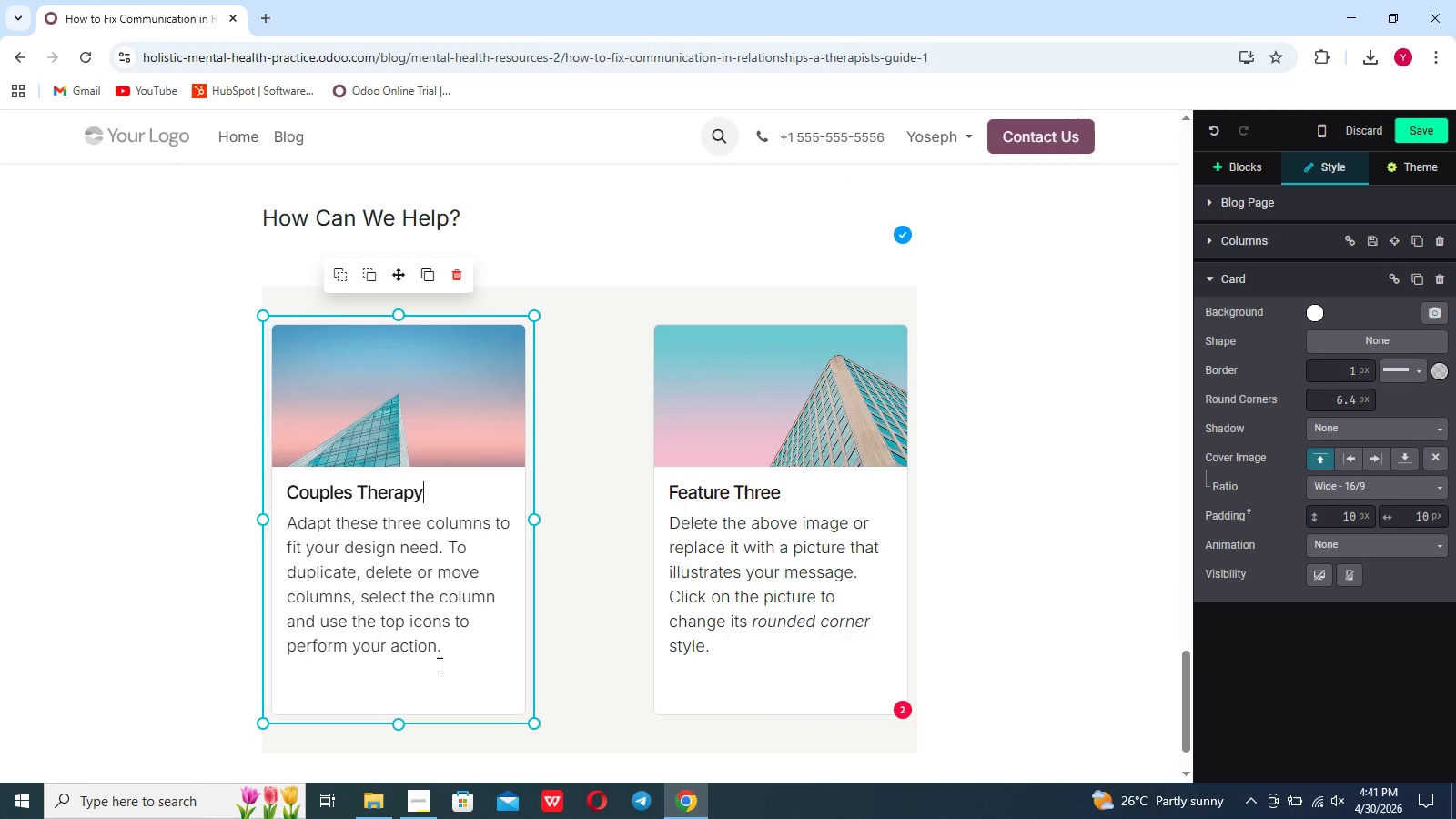 
left_click_drag(start_coordinate=[450, 657], to_coordinate=[289, 529])
 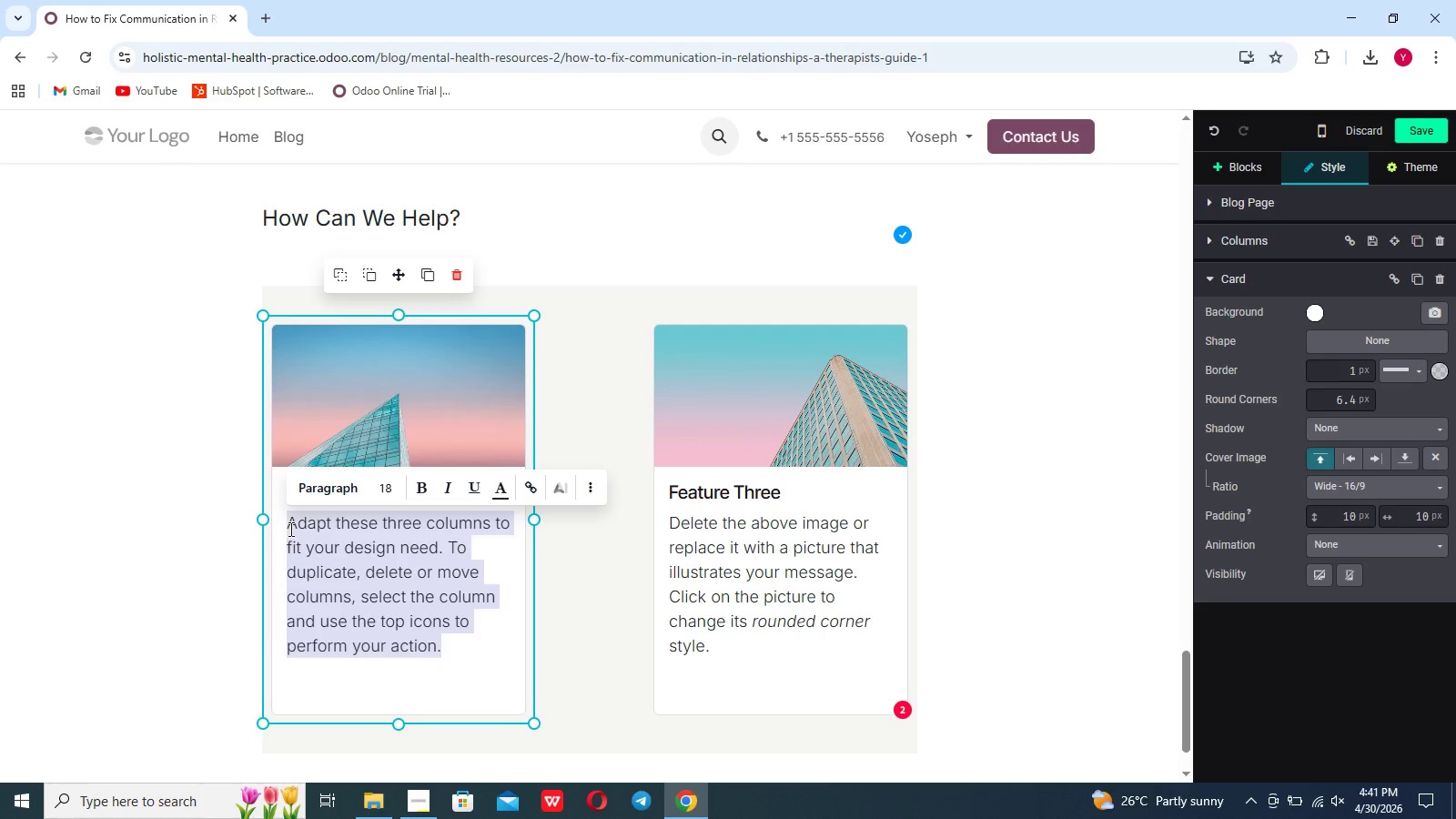 
key(Backspace)
type(im)
 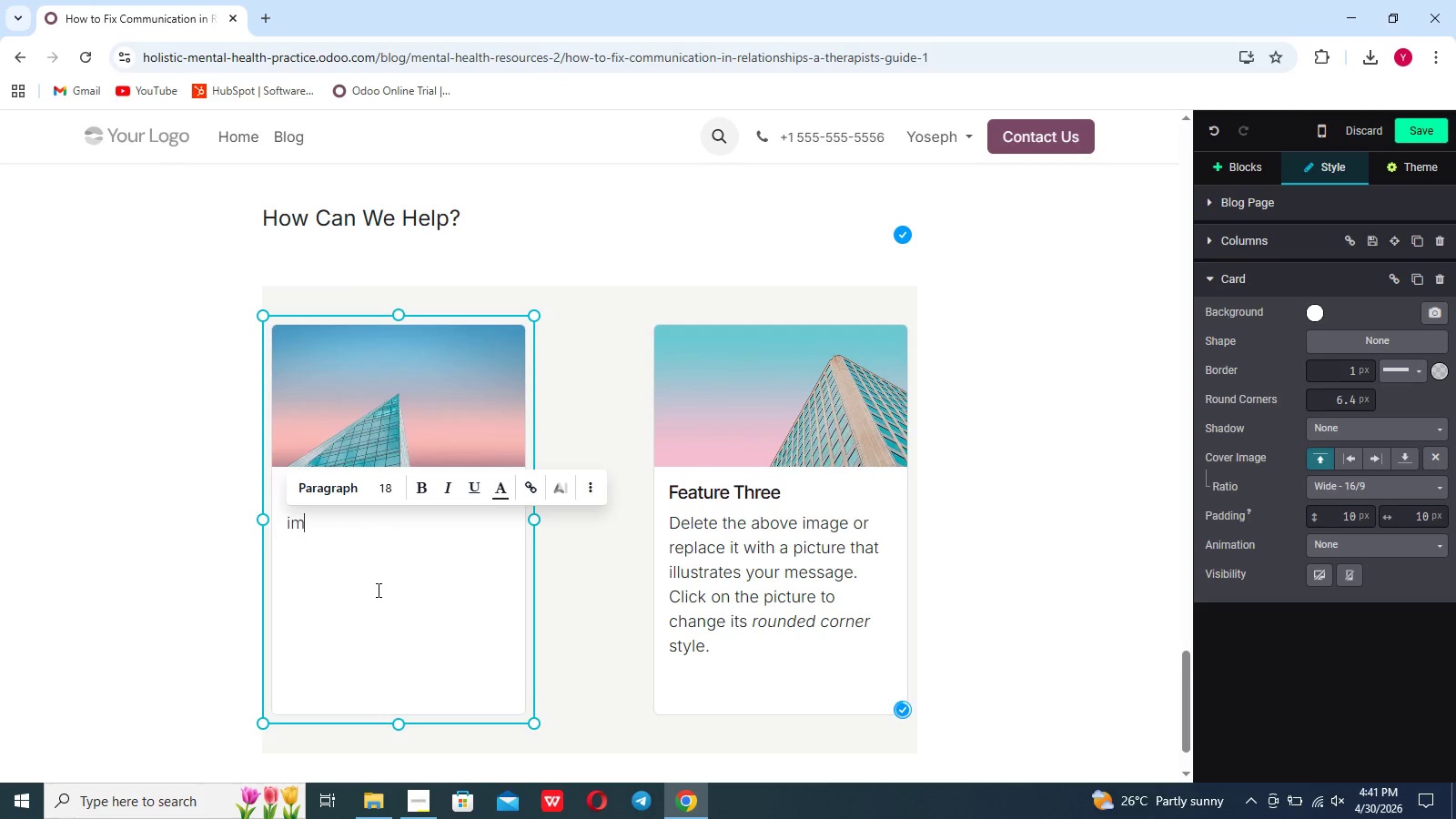 
type(prove communicato)
key(Backspace)
type(ion and rebuilt trust with guided support)
 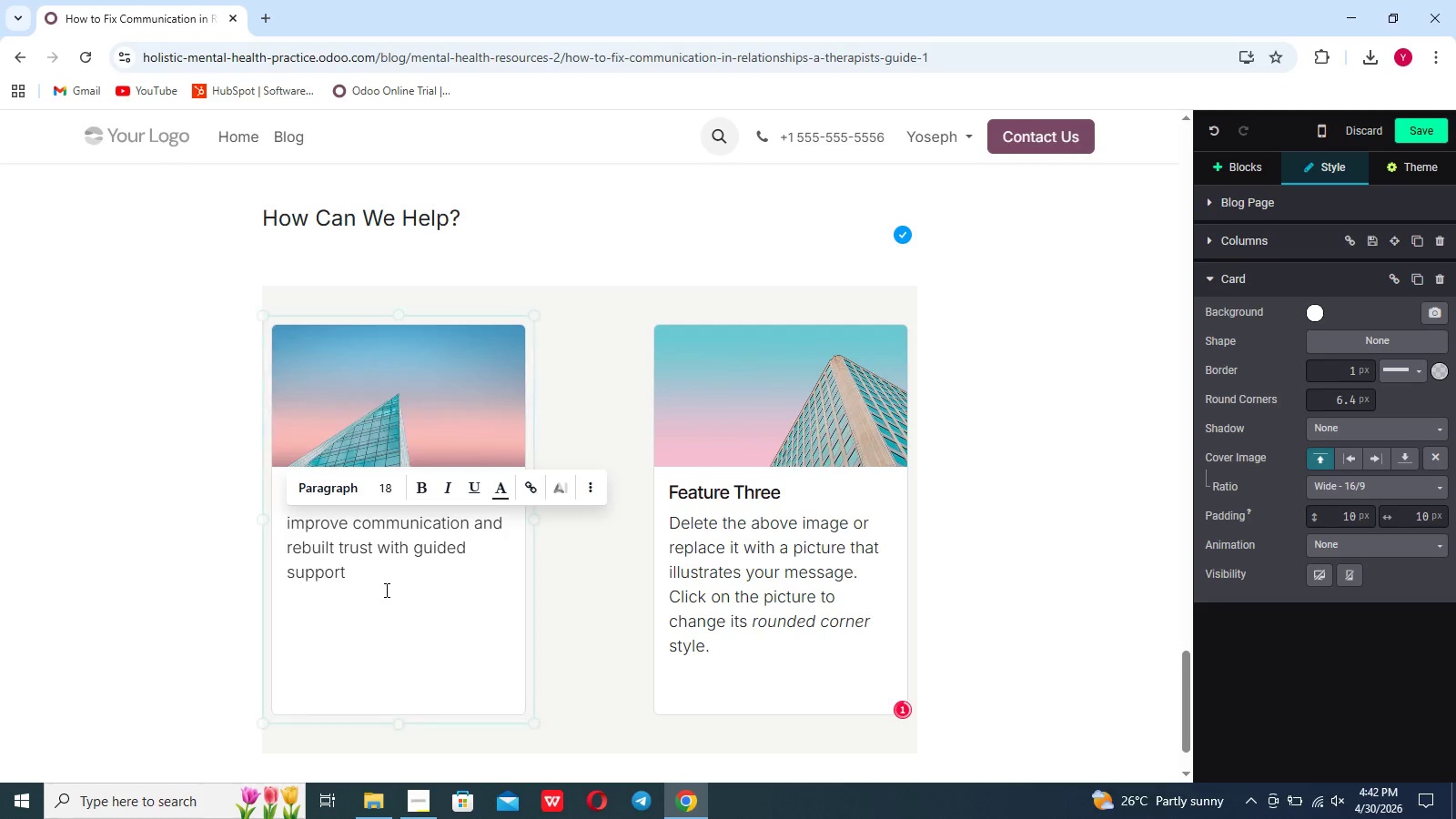 
left_click([385, 590])
 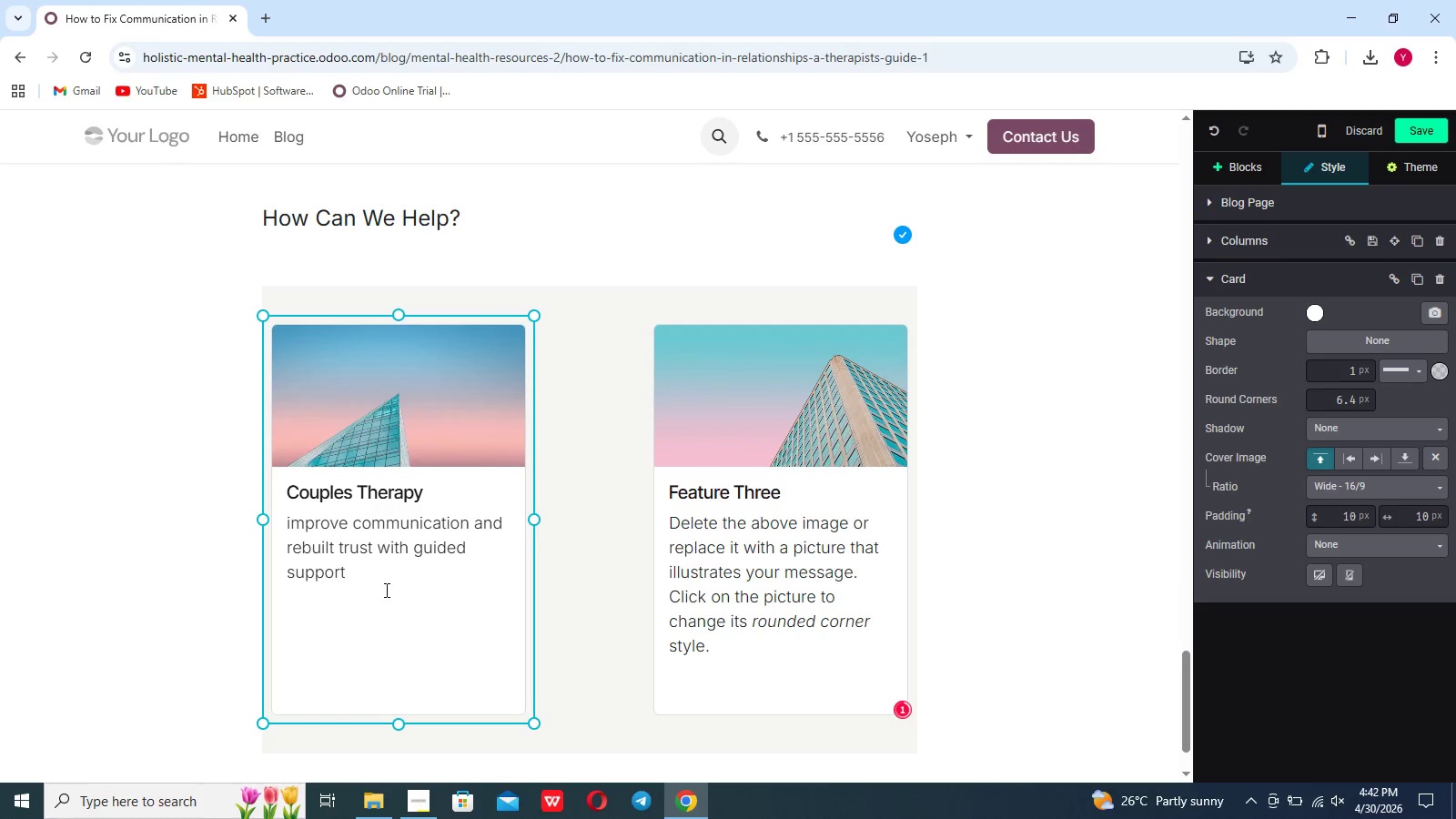 
key(Period)
 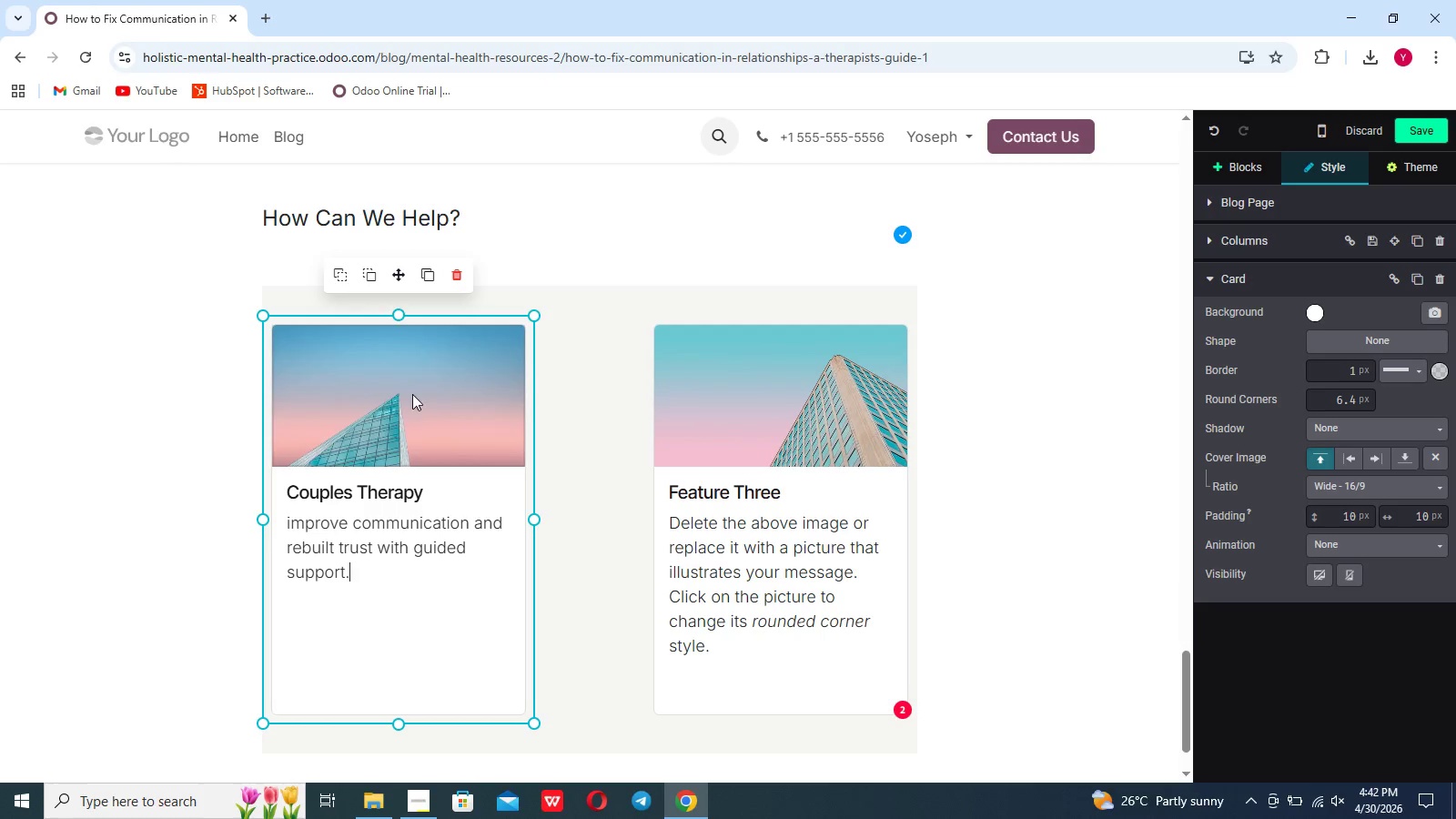 
double_click([412, 392])
 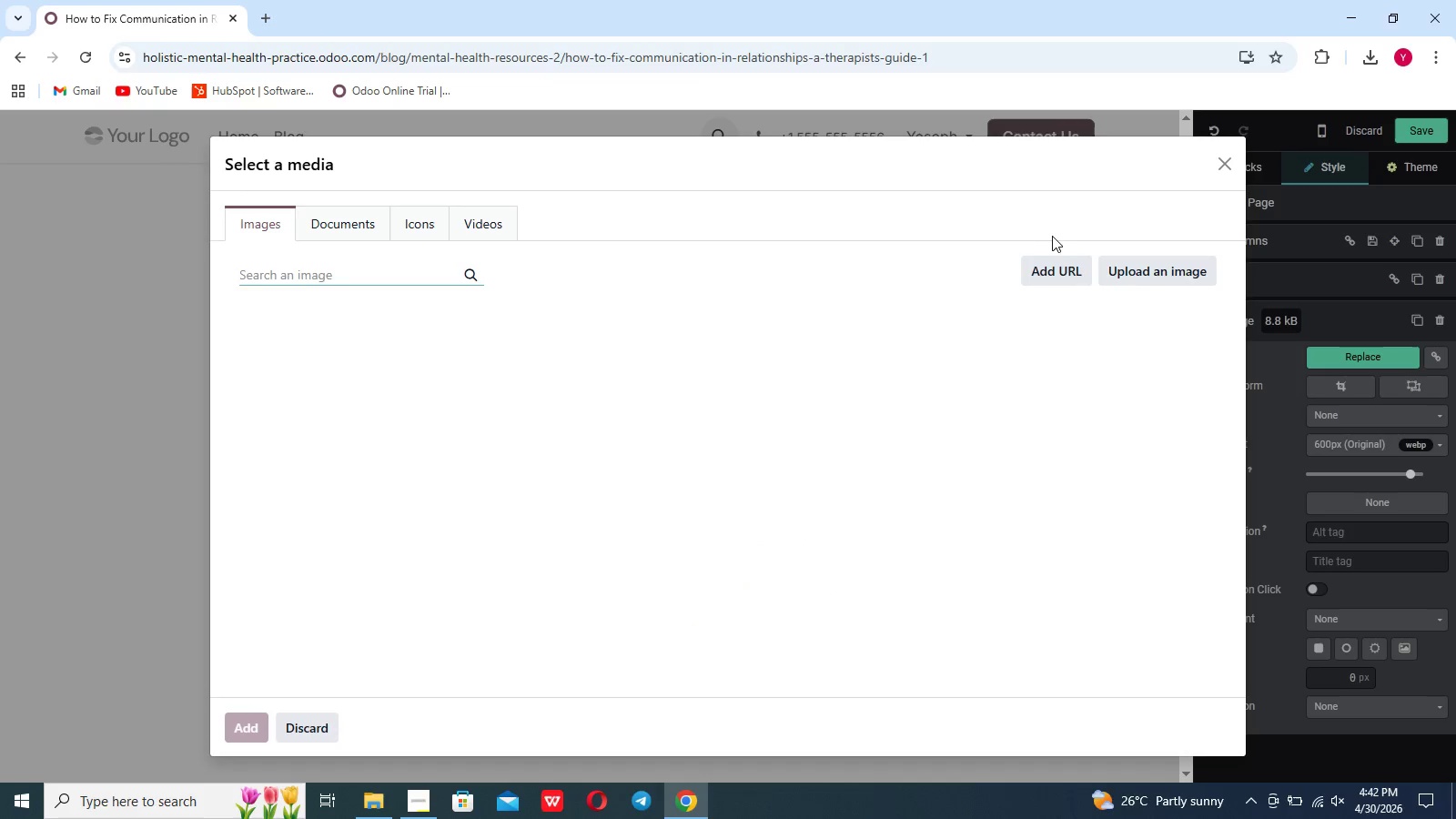 
left_click([1136, 269])
 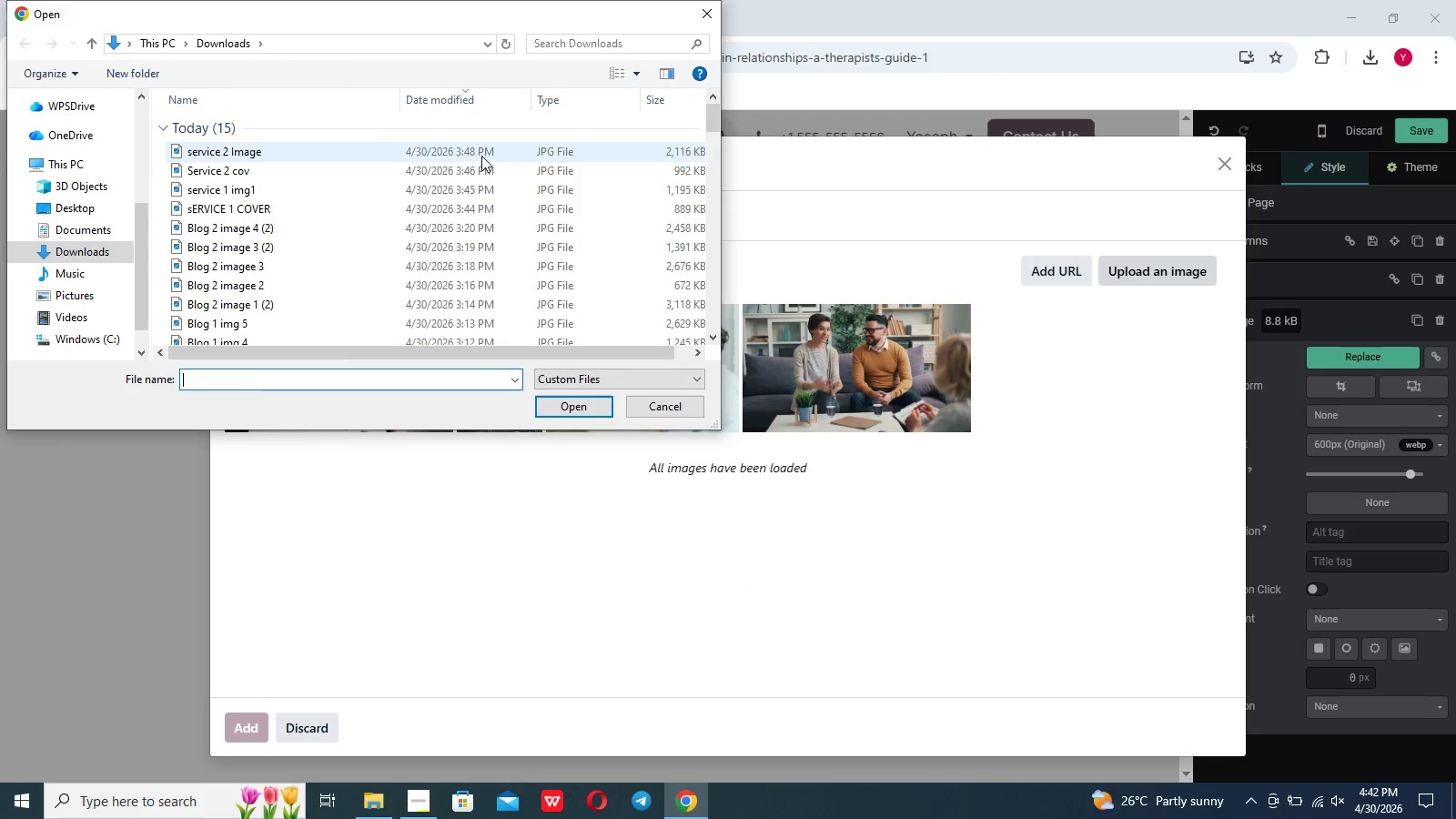 
scroll: coordinate [357, 291], scroll_direction: down, amount: 5.0
 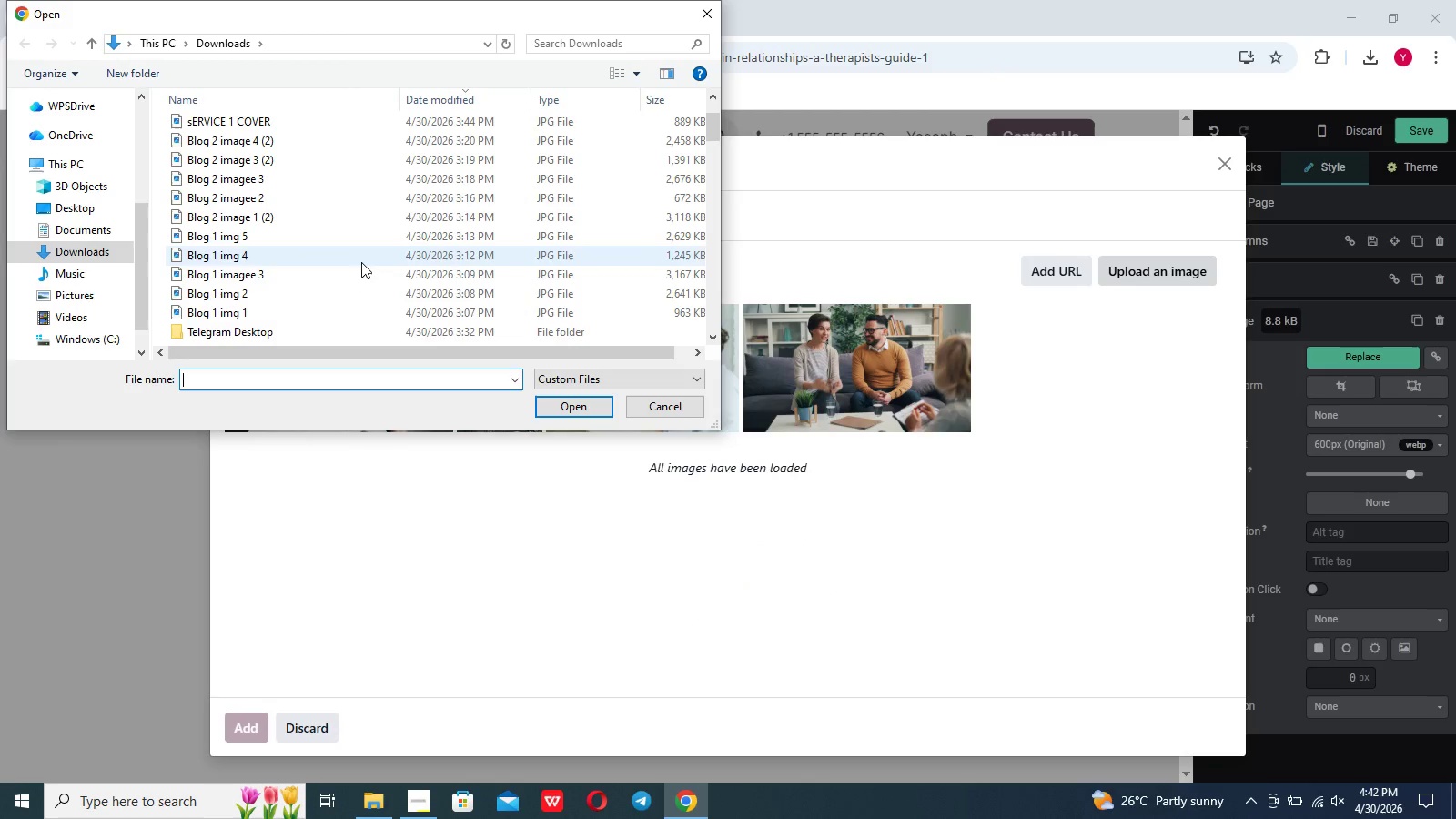 
left_click([361, 261])
 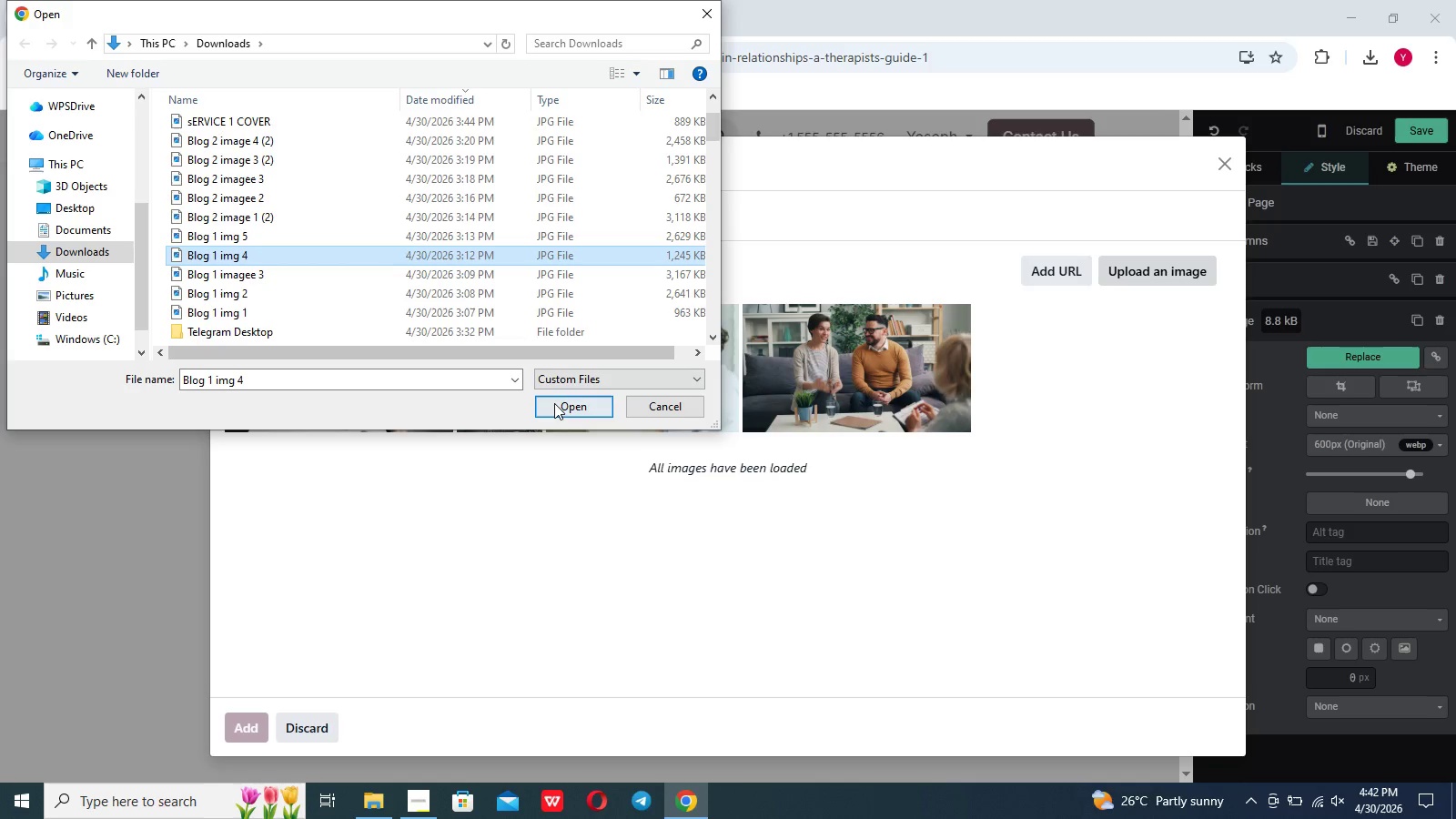 
left_click([554, 403])
 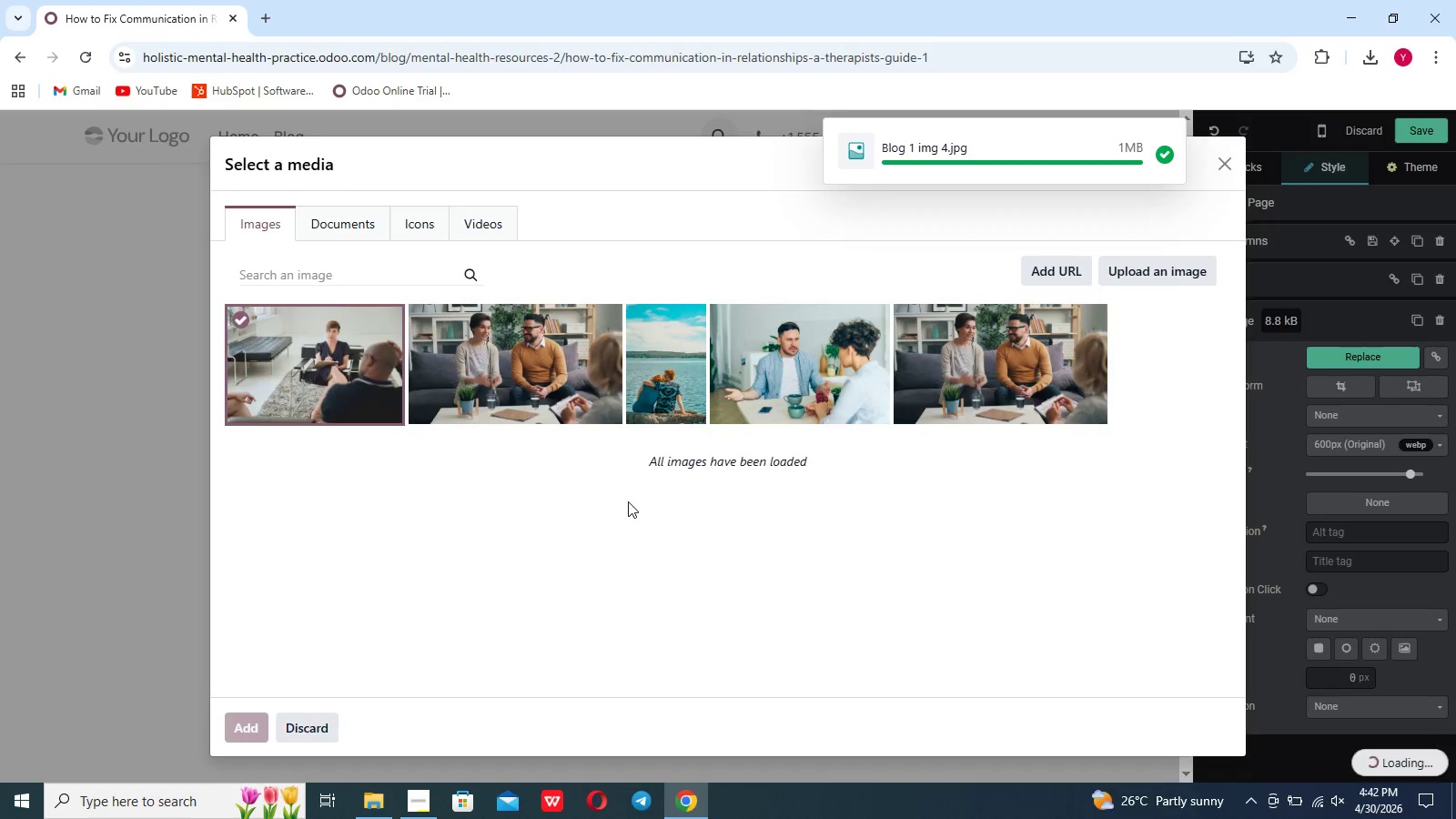 
wait(26.25)
 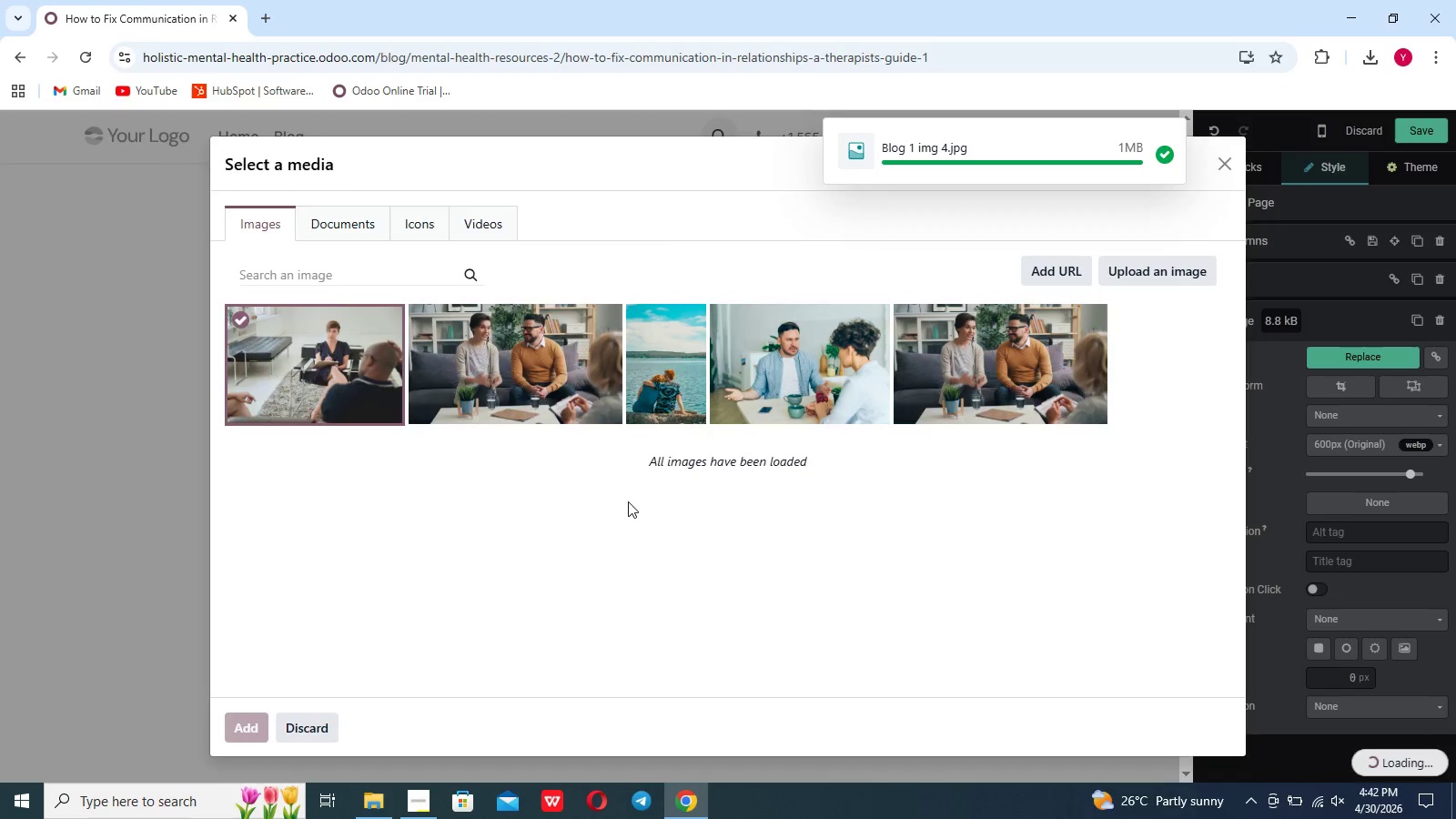 
left_click_drag(start_coordinate=[788, 488], to_coordinate=[679, 480])
 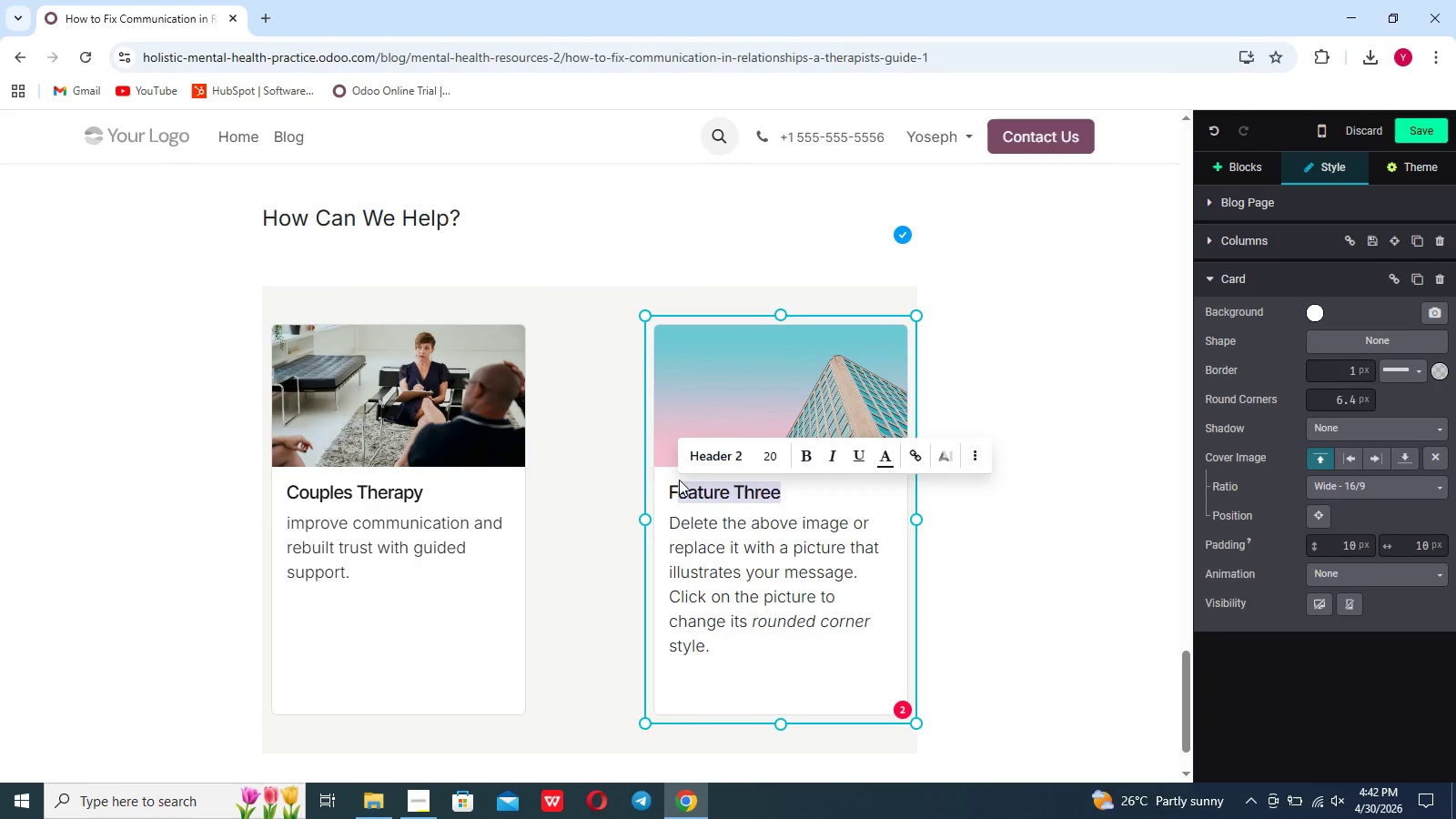 
key(Backspace)
key(Backspace)
type(Marriage couns)
 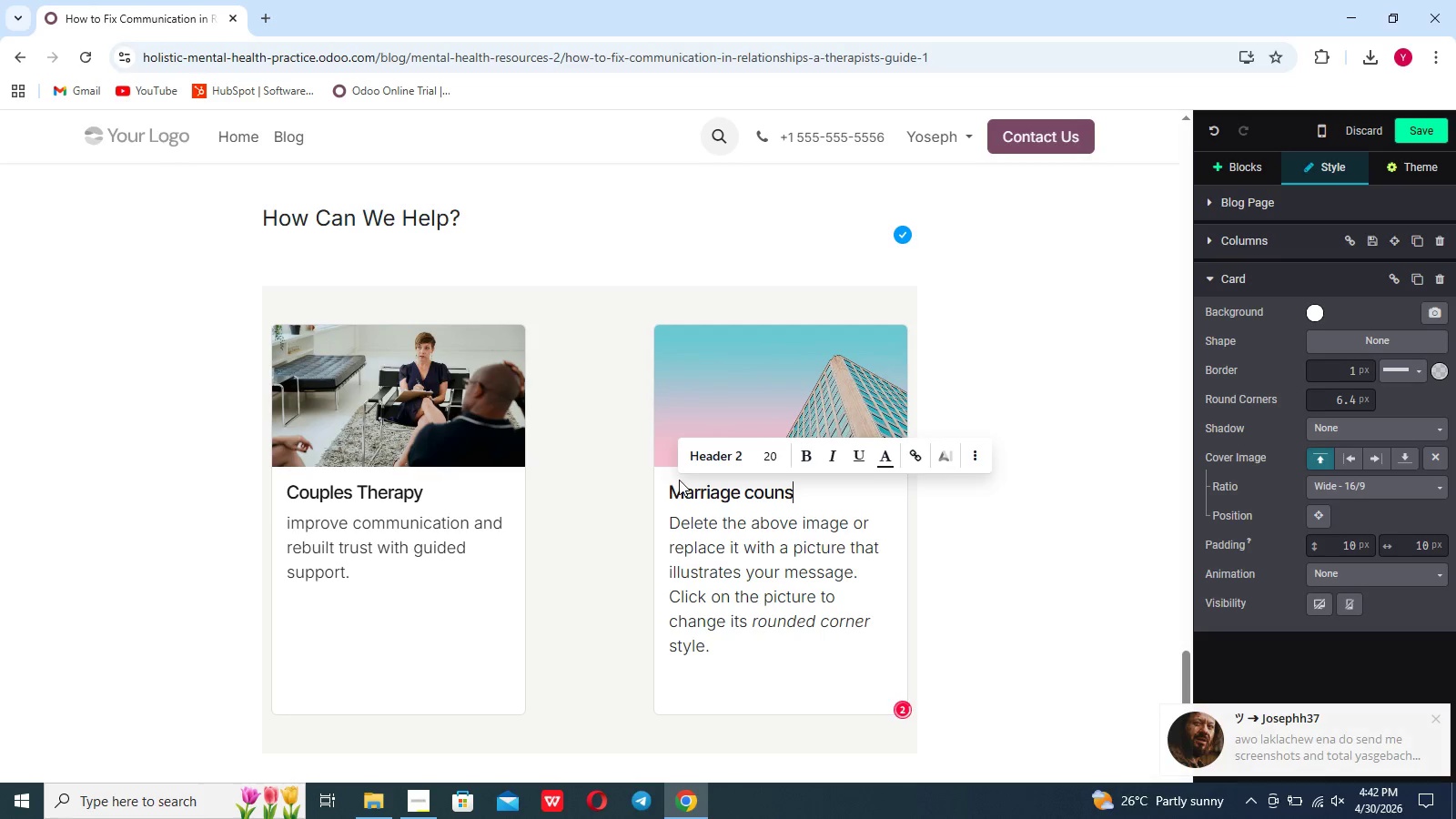 
wait(5.16)
 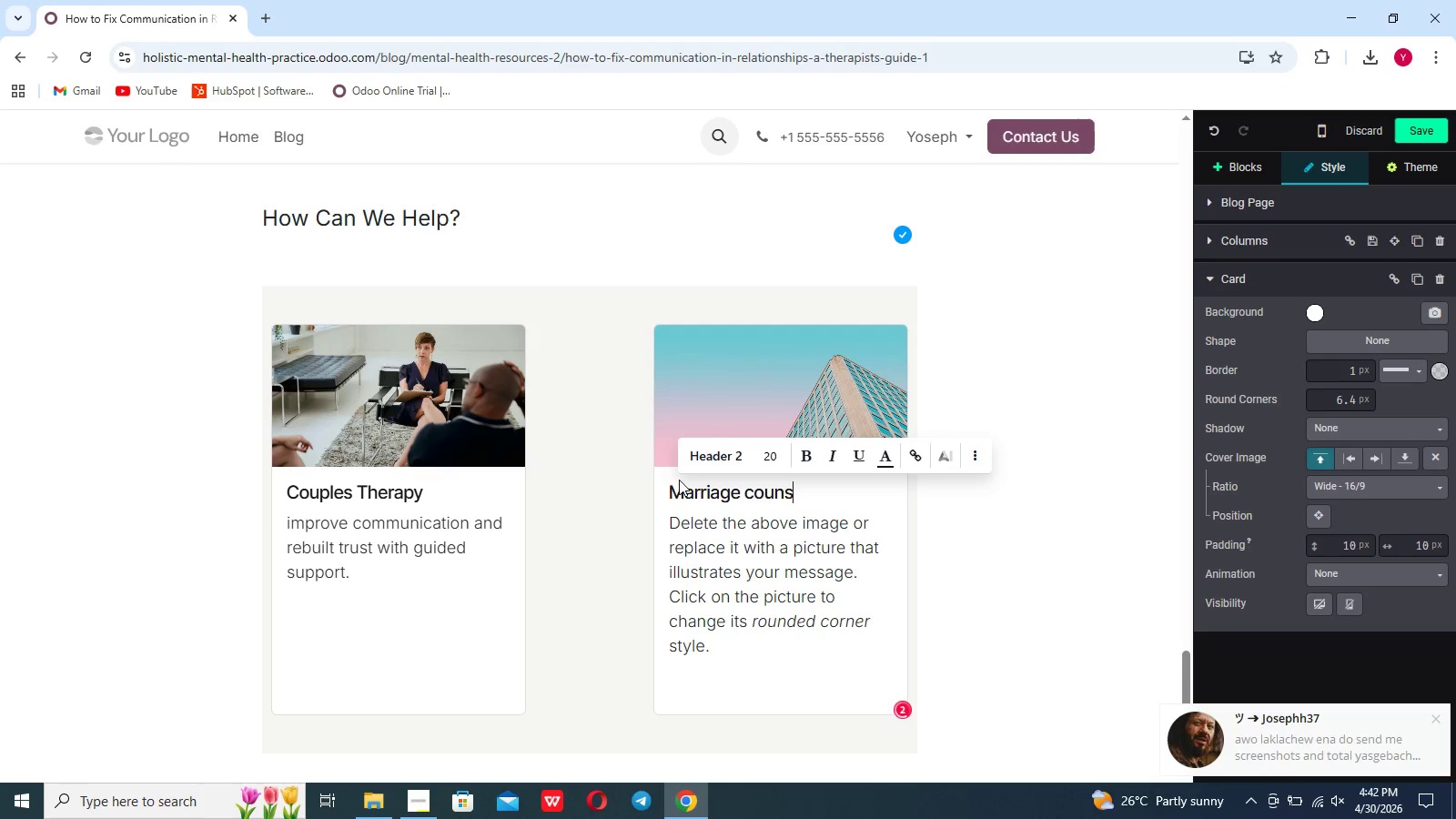 
type(eling)
 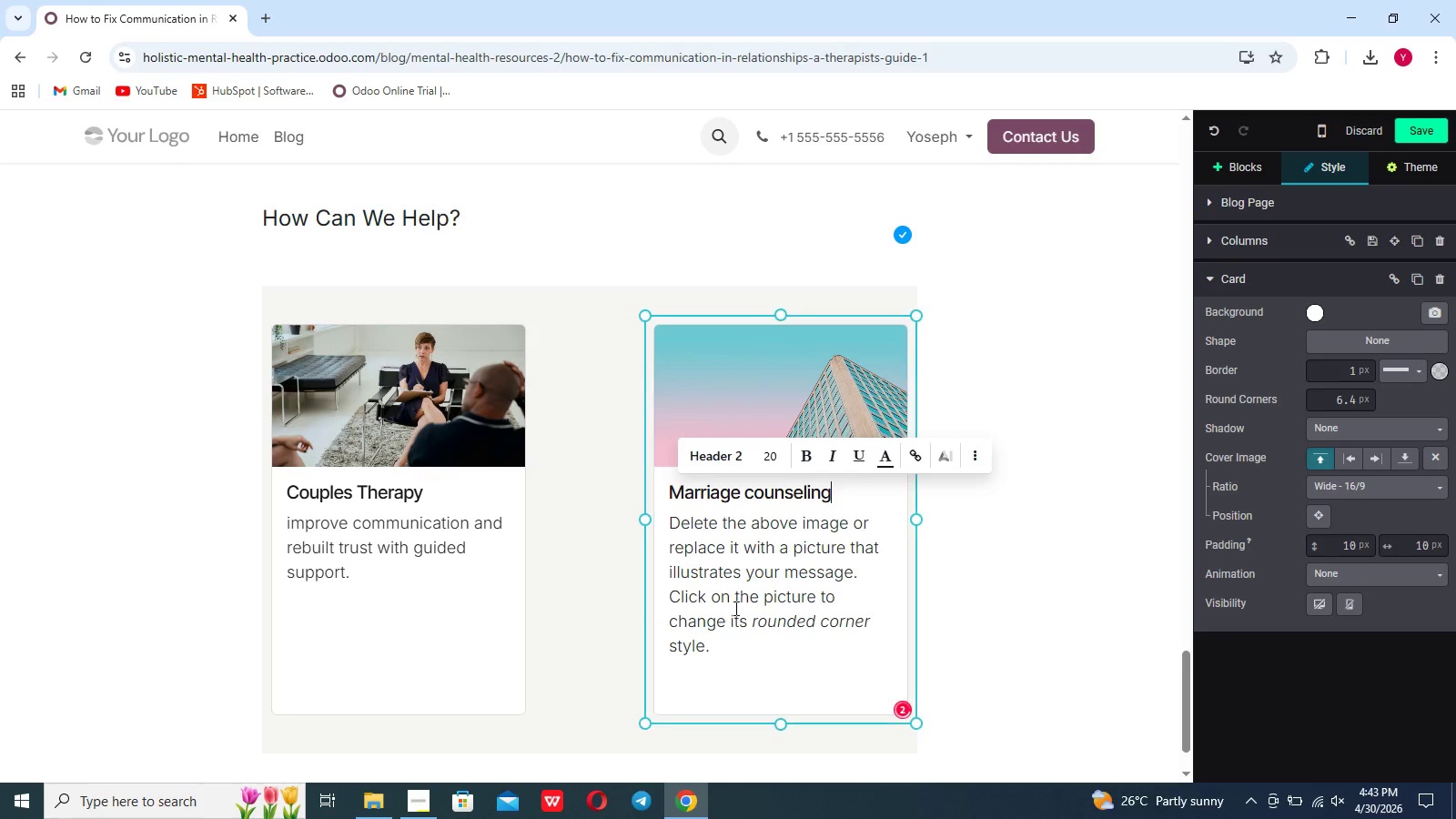 
left_click_drag(start_coordinate=[725, 651], to_coordinate=[675, 525])
 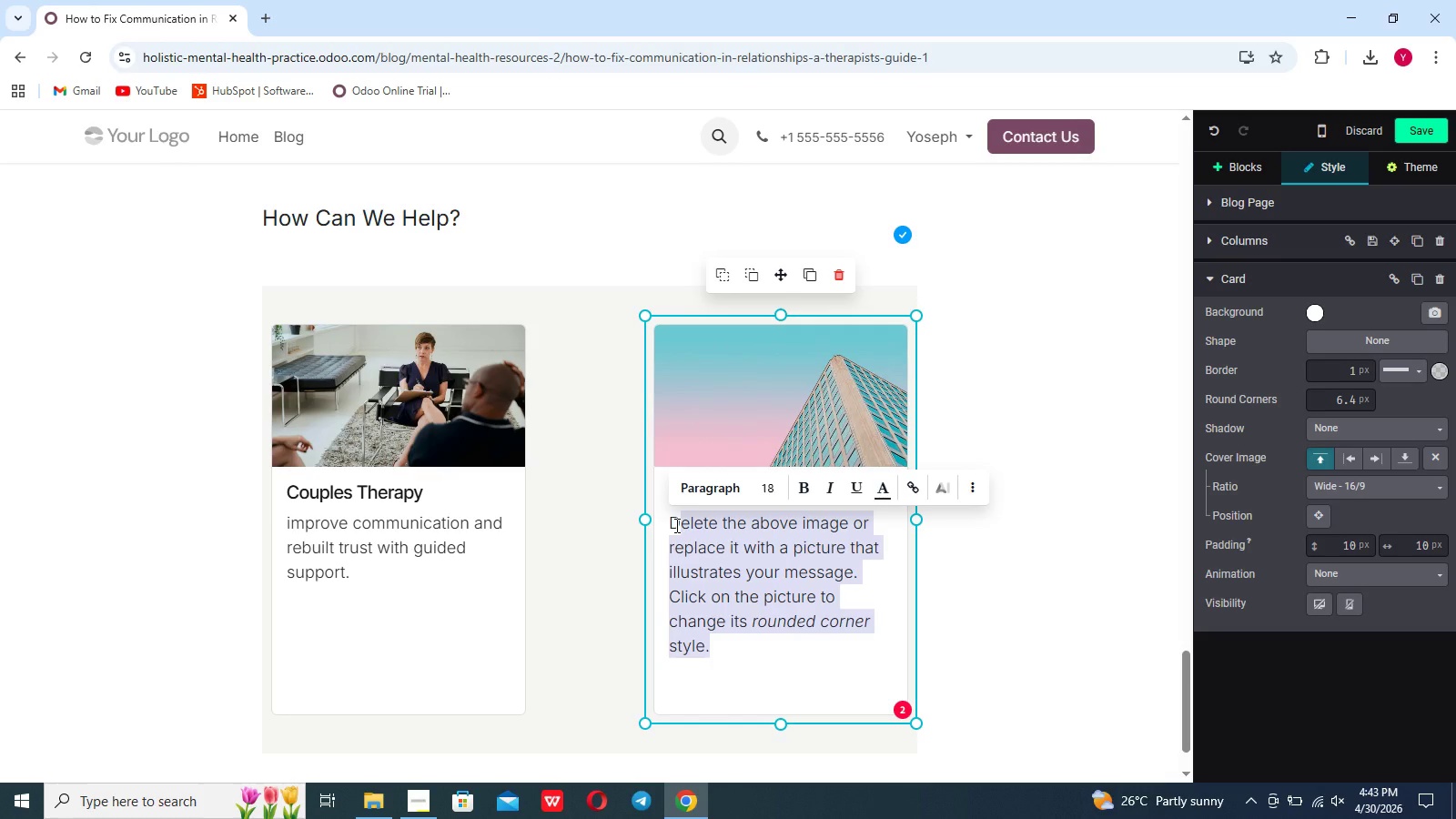 
key(Backspace)
key(Backspace)
type(Break Unhealthy patterns and develop stromgr)
key(Backspace)
key(Backspace)
key(Backspace)
type(ner)
key(Backspace)
key(Backspace)
type(ger communication habbits)
 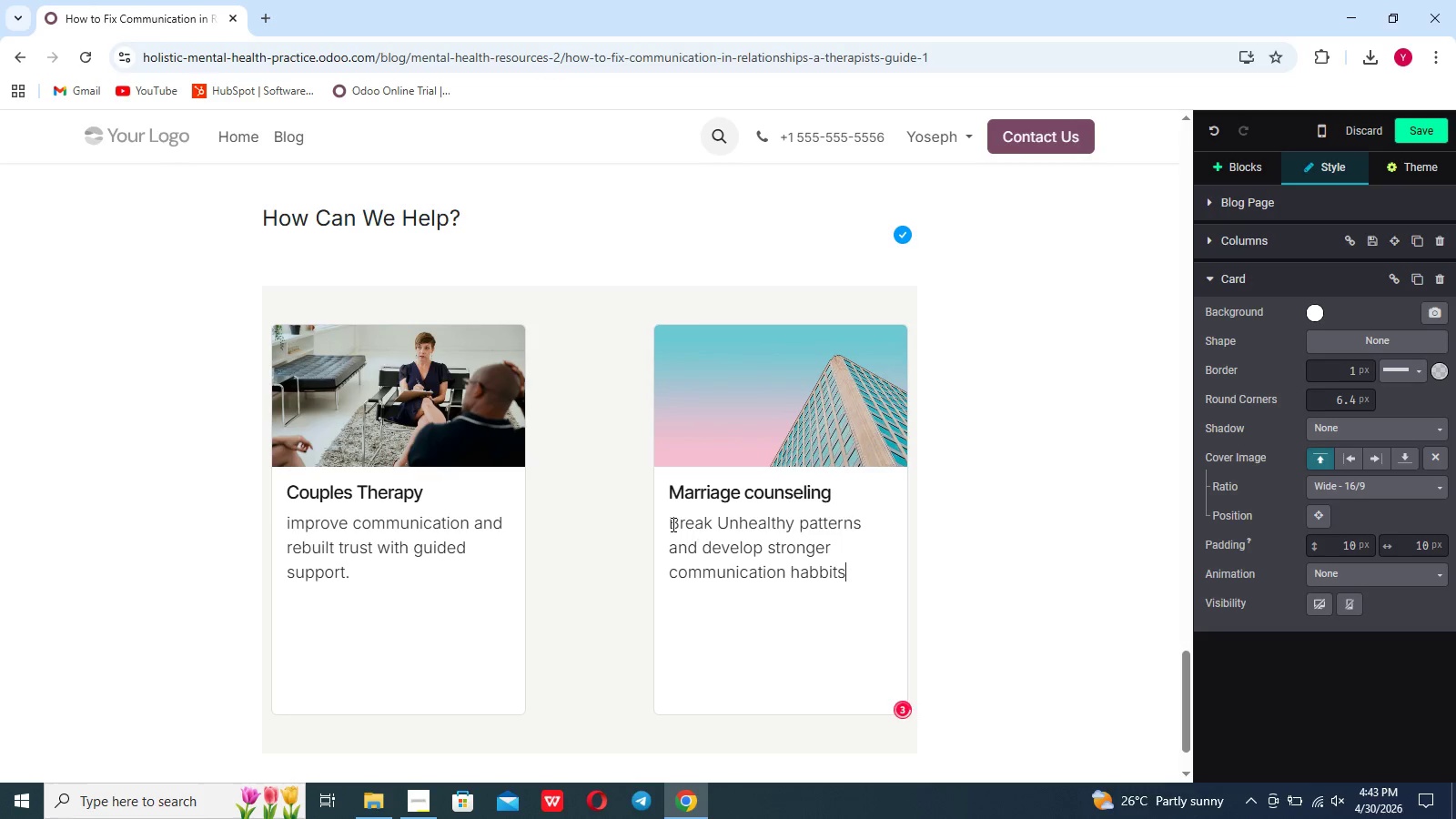 
left_click([688, 544])
 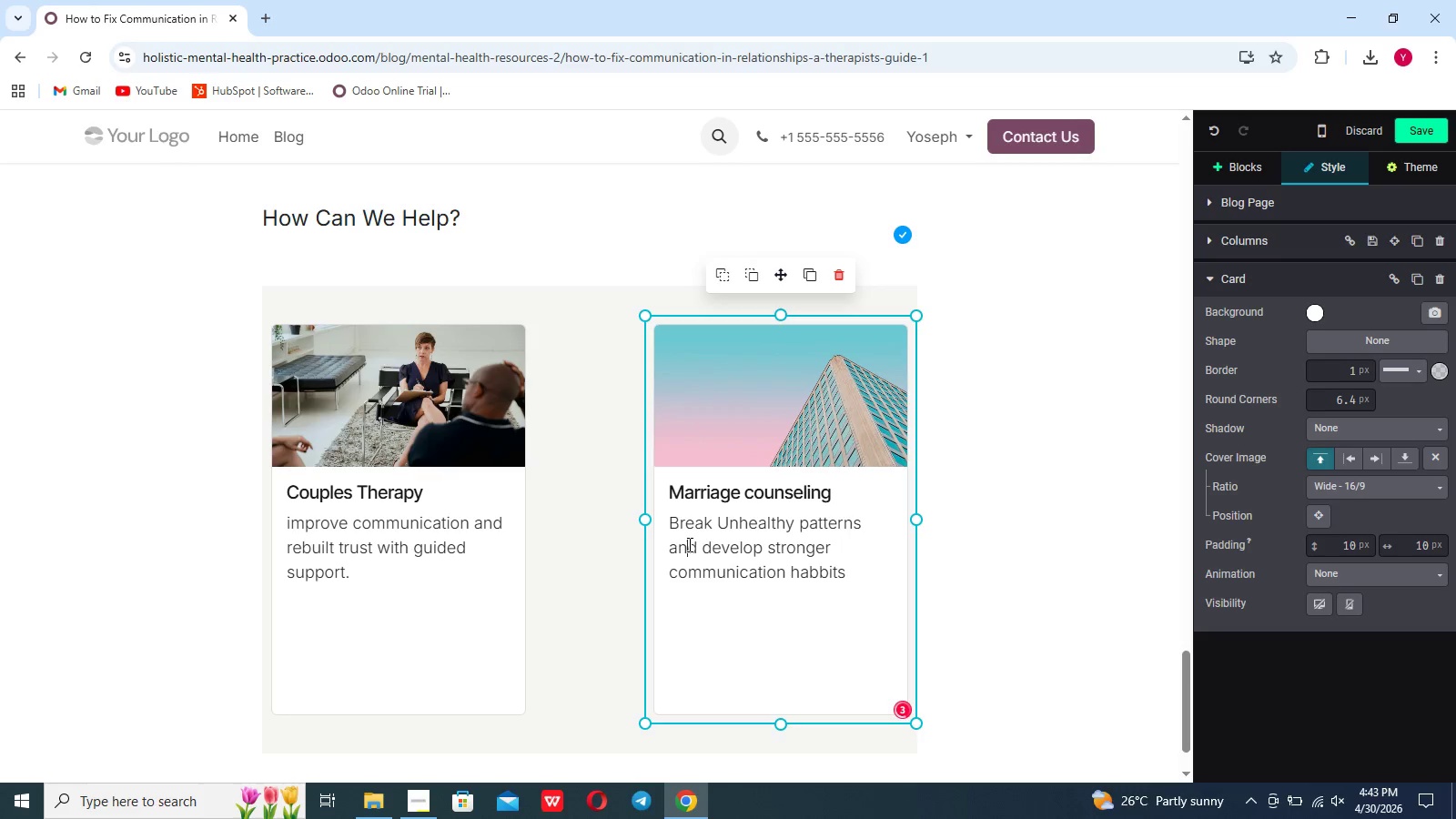 
key(Backspace)
key(Backspace)
key(Backspace)
type( an)
 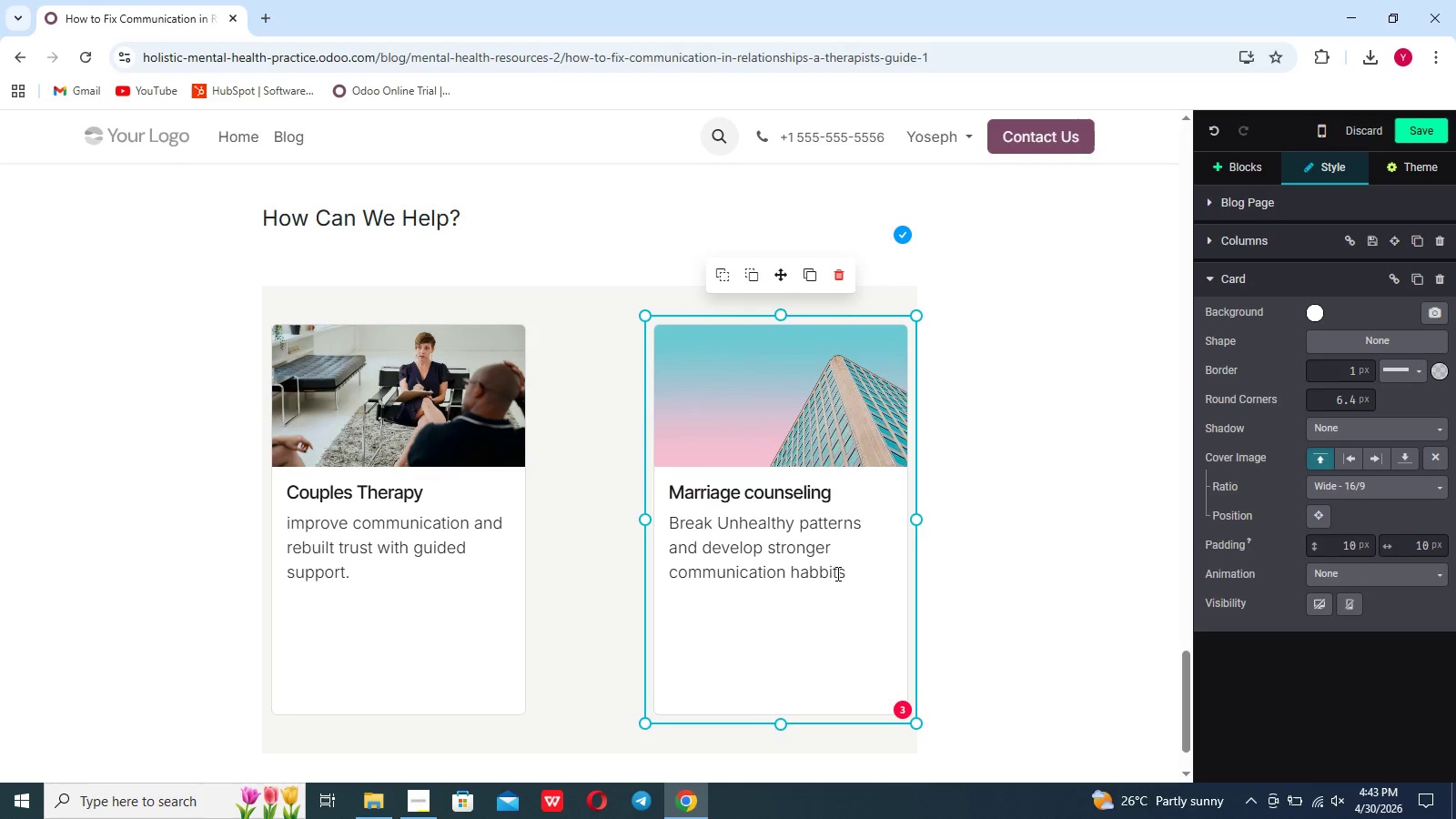 
left_click([817, 575])
 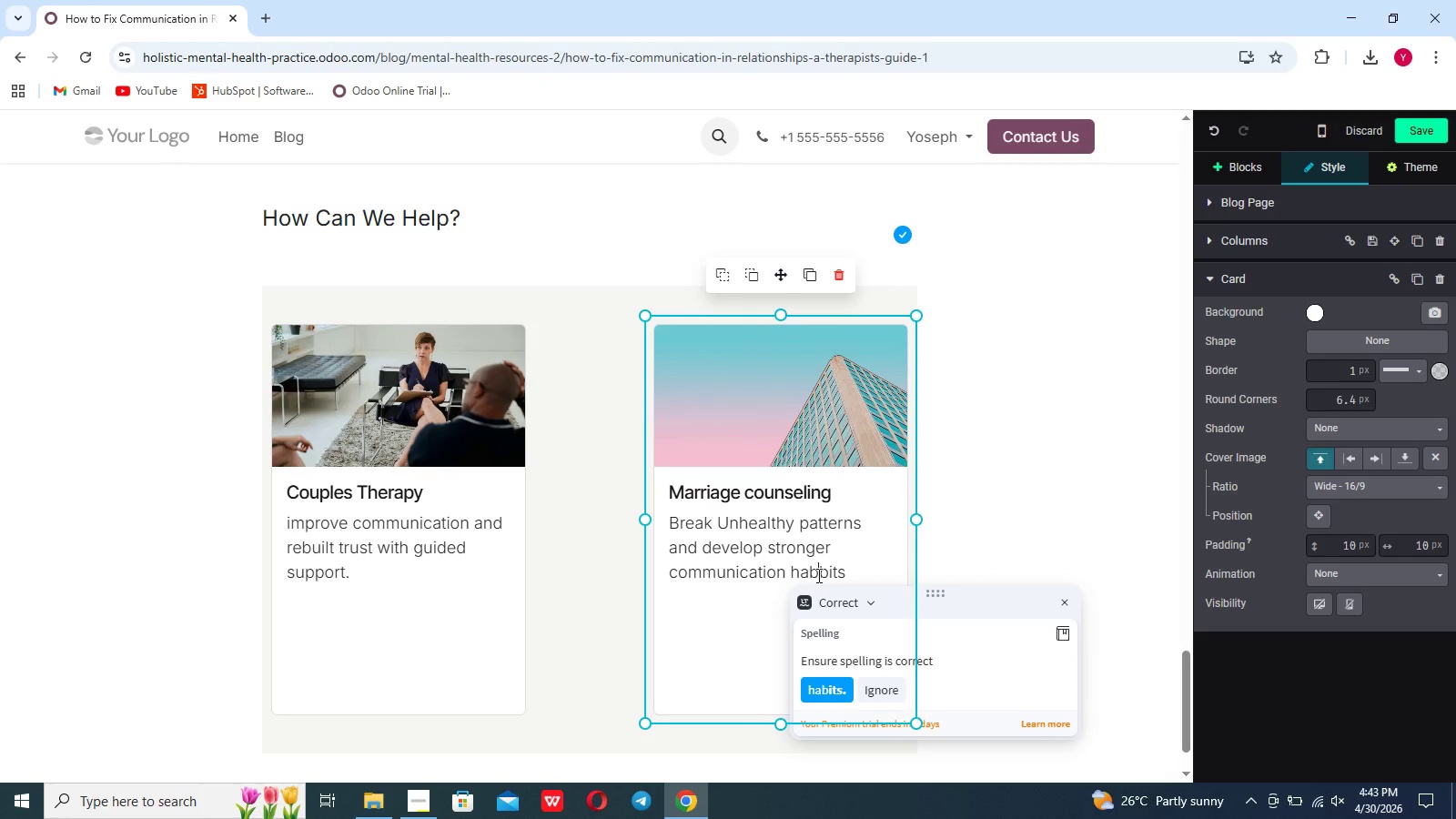 
key(Backspace)
 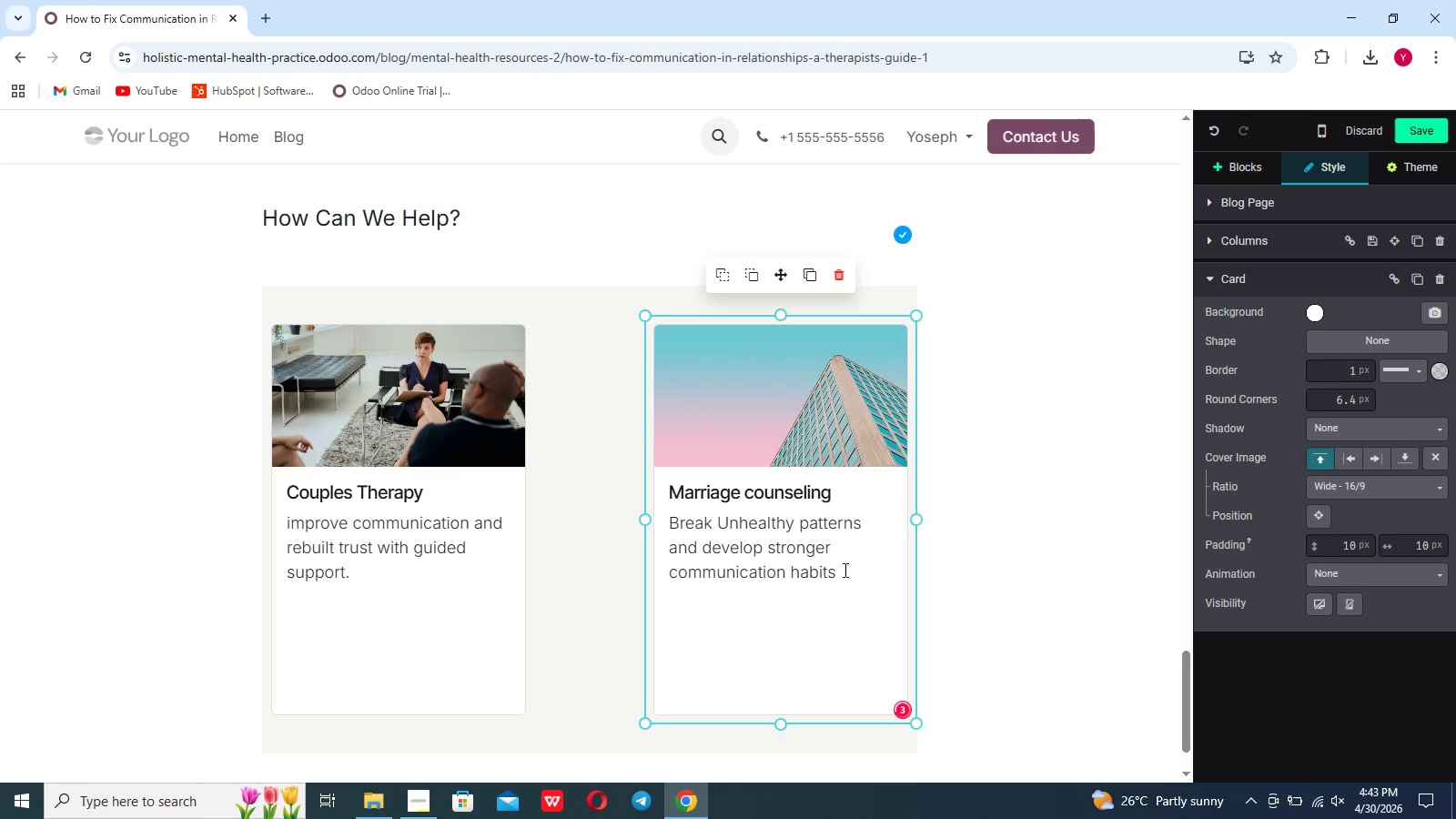 
left_click([844, 570])
 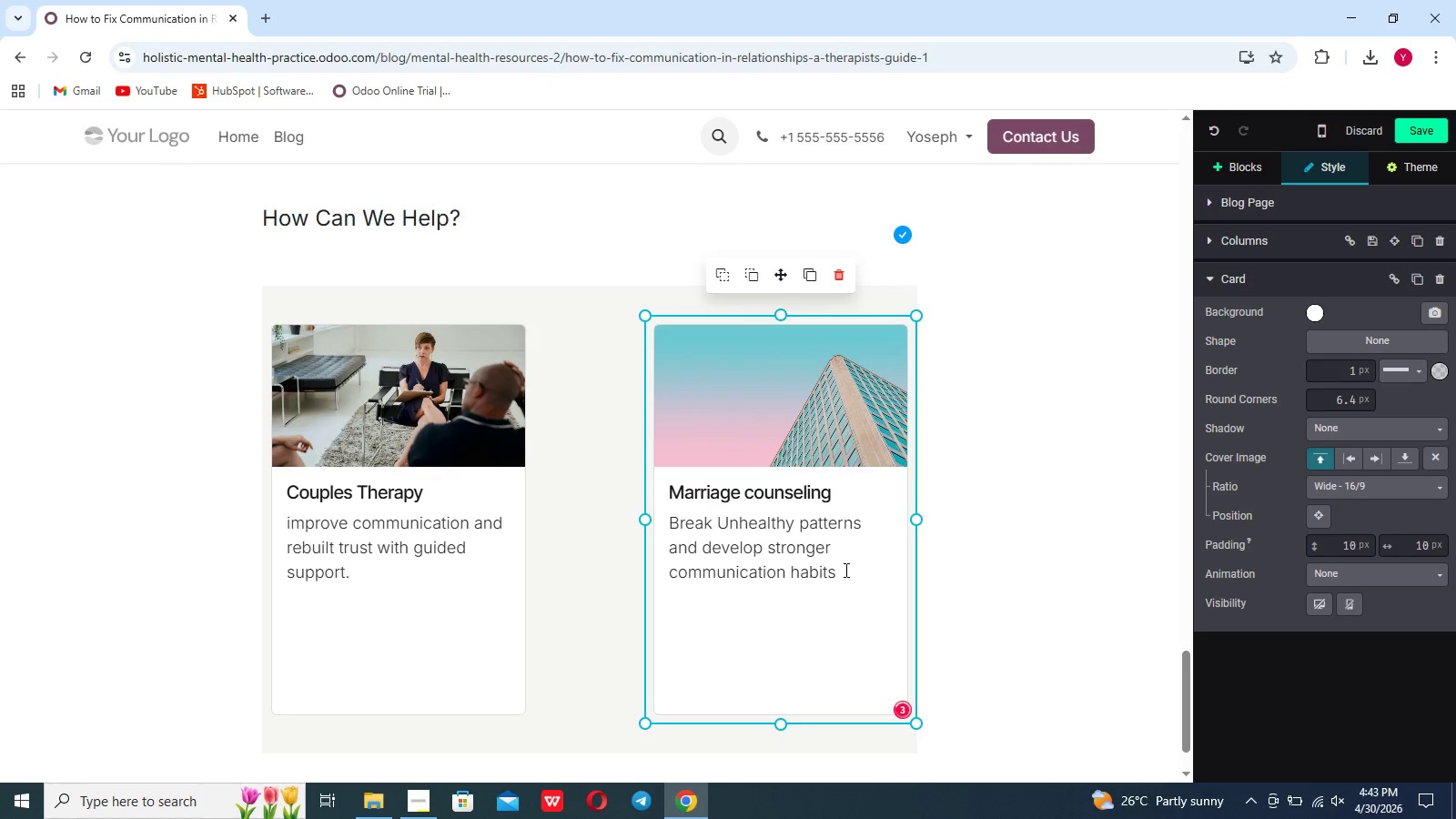 
key(Period)
 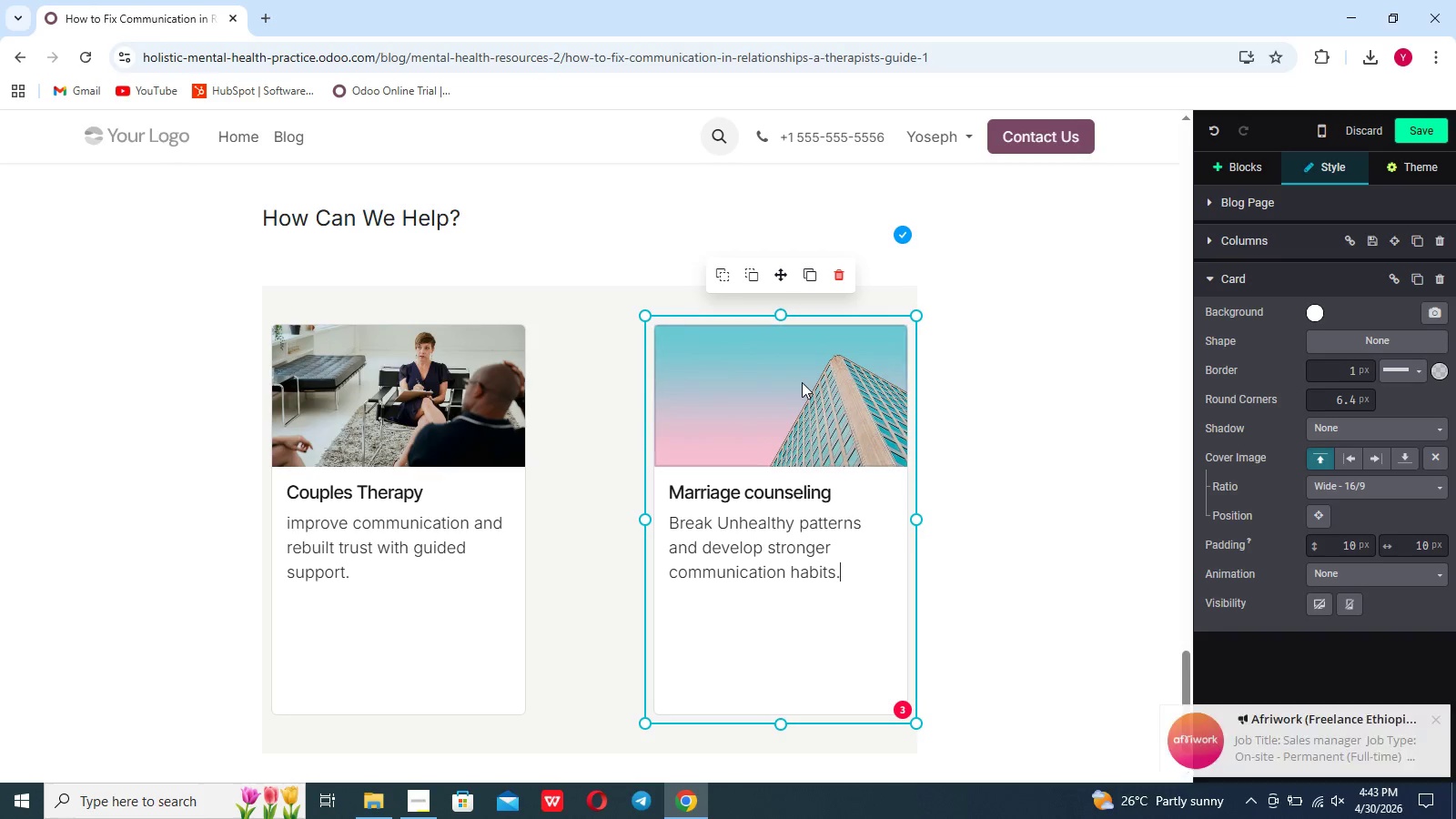 
double_click([797, 386])
 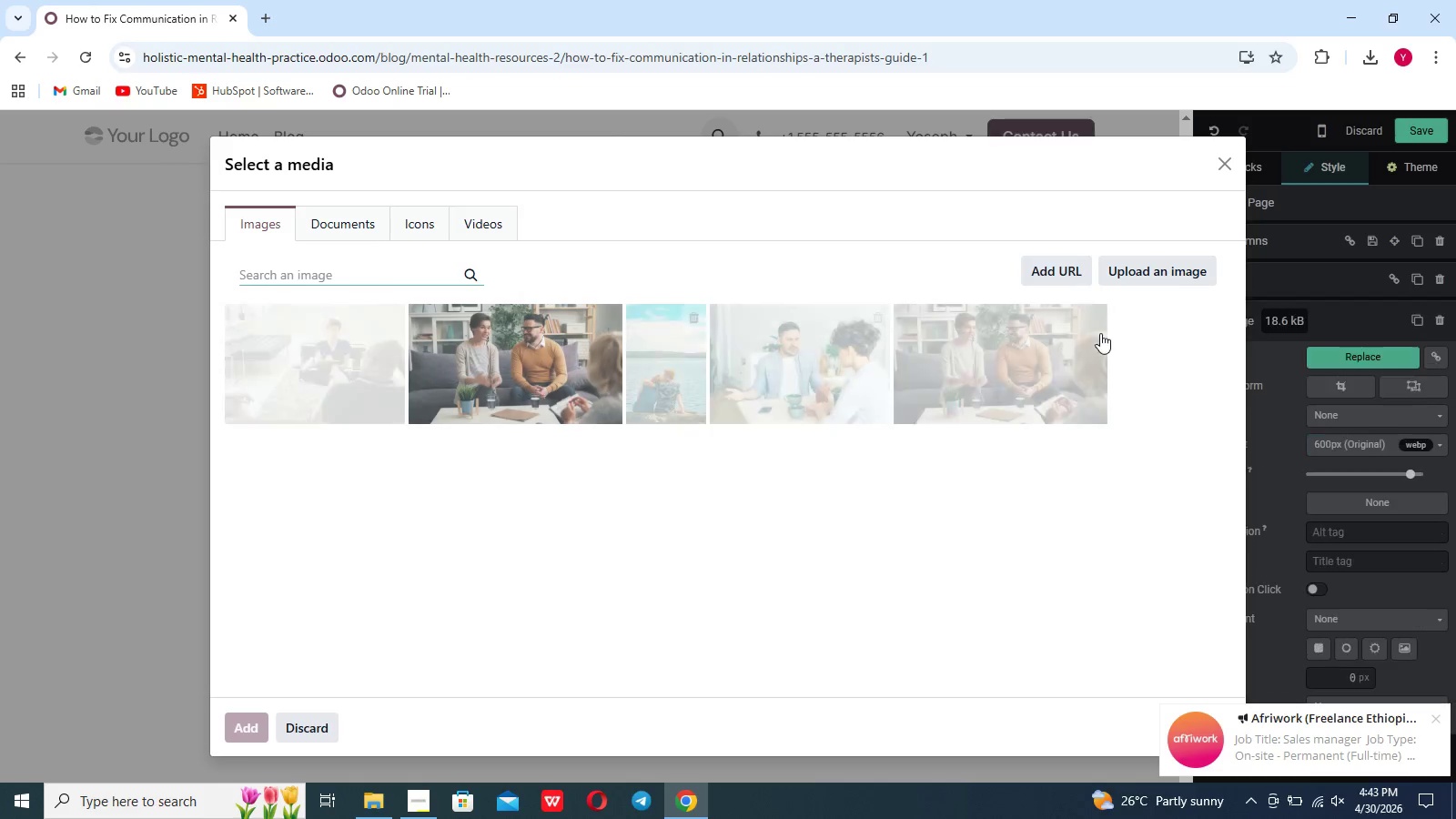 
left_click([1148, 268])
 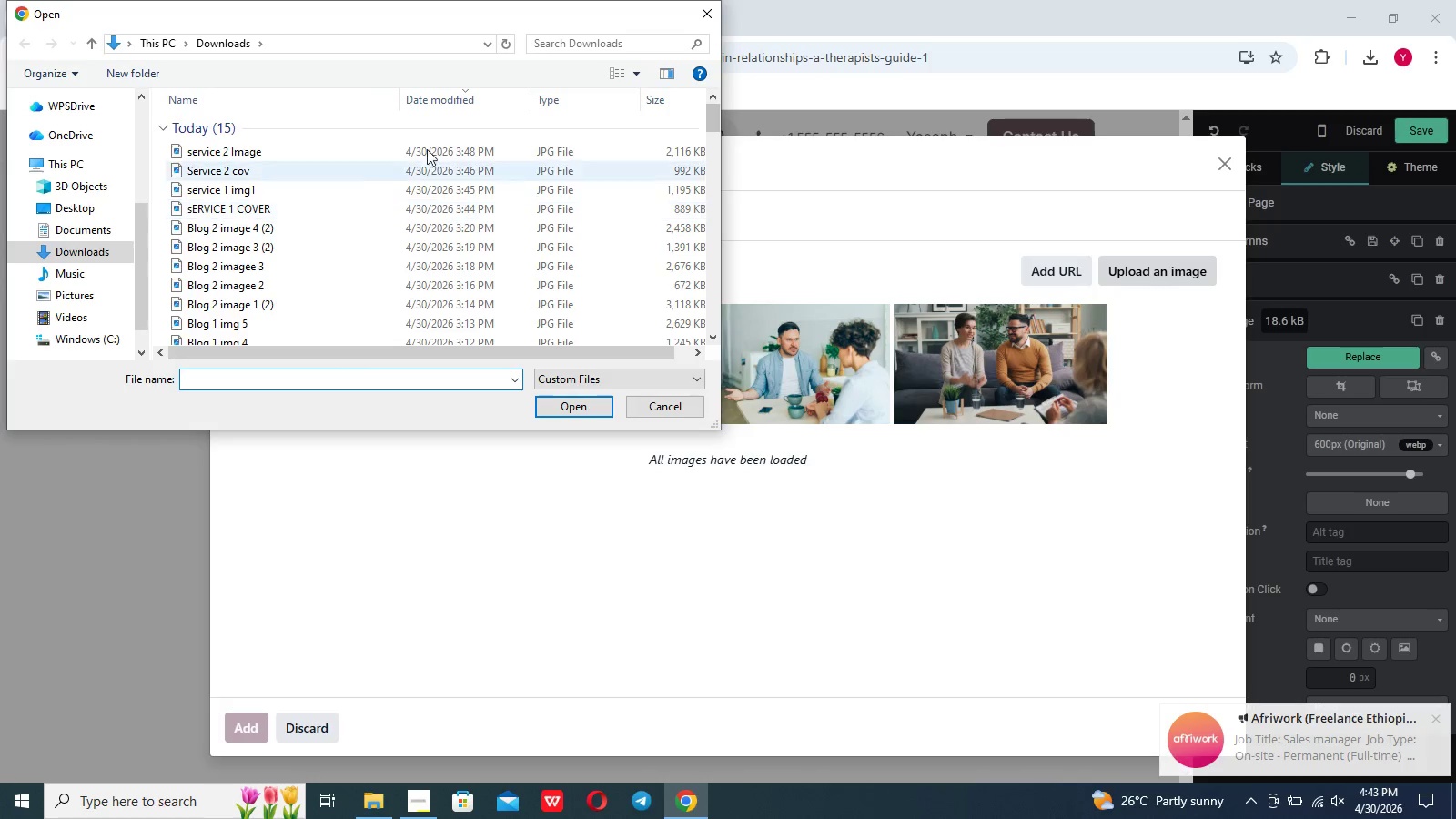 
scroll: coordinate [268, 273], scroll_direction: down, amount: 8.0
 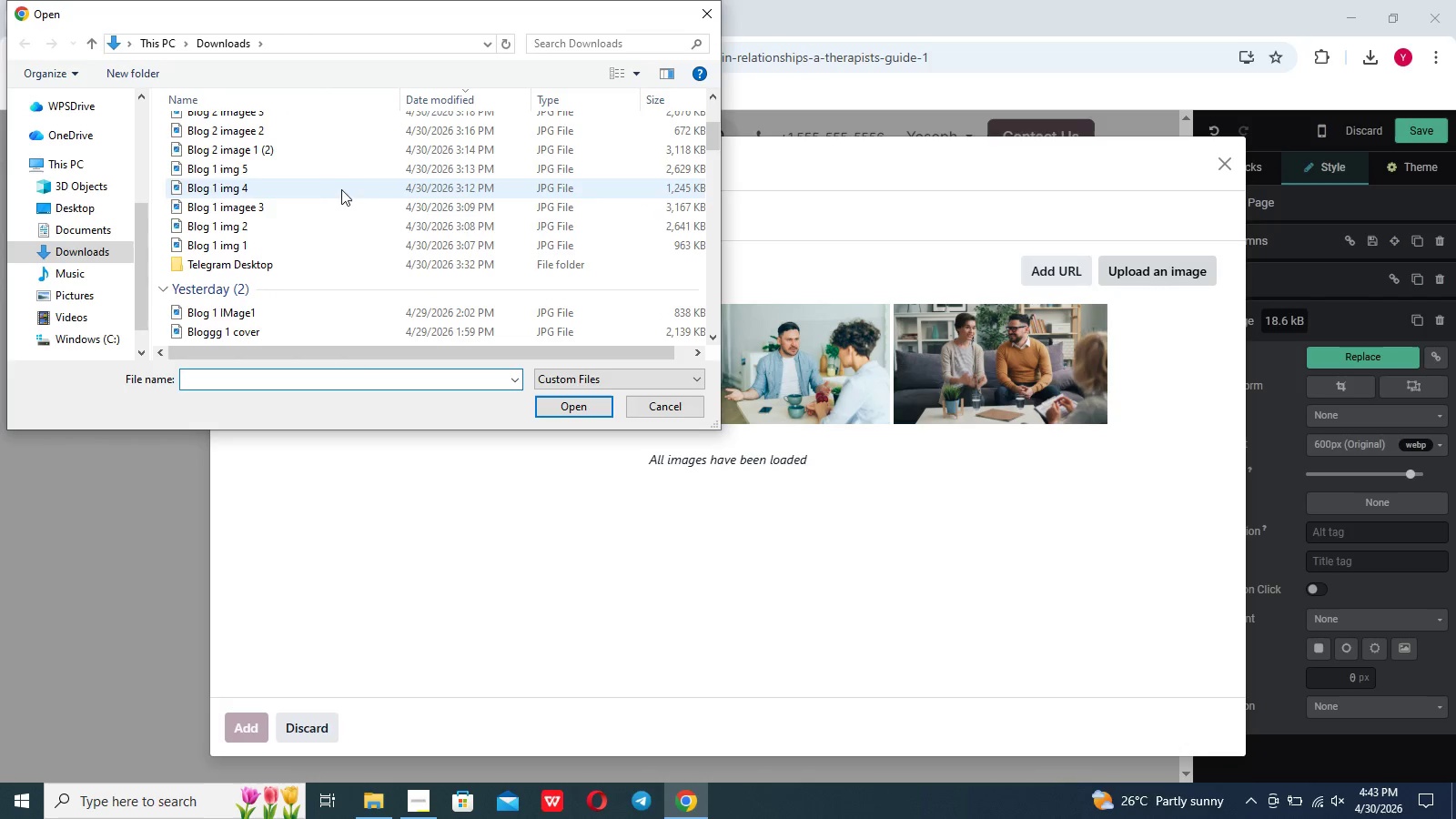 
left_click([356, 171])
 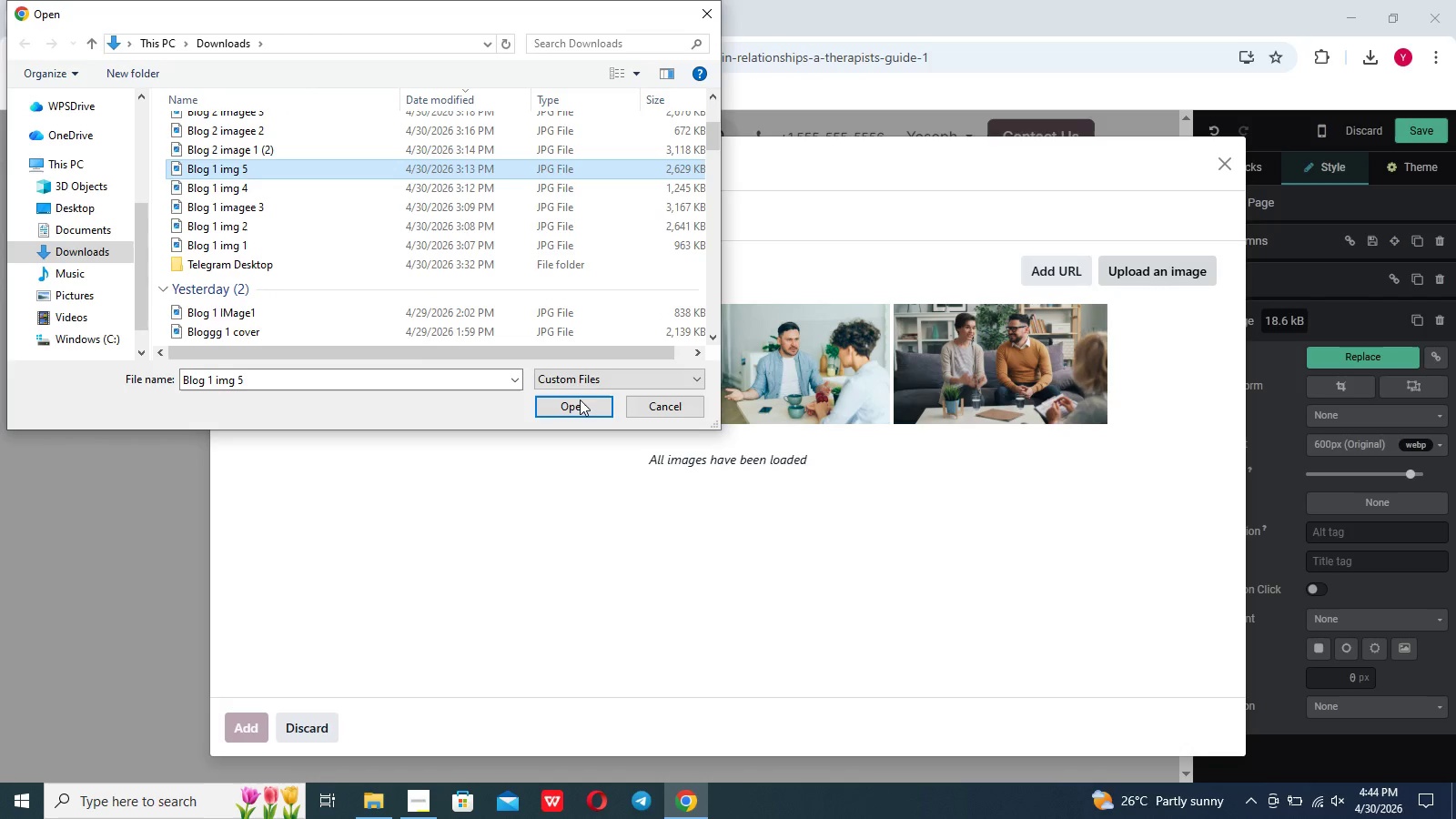 
left_click([578, 403])
 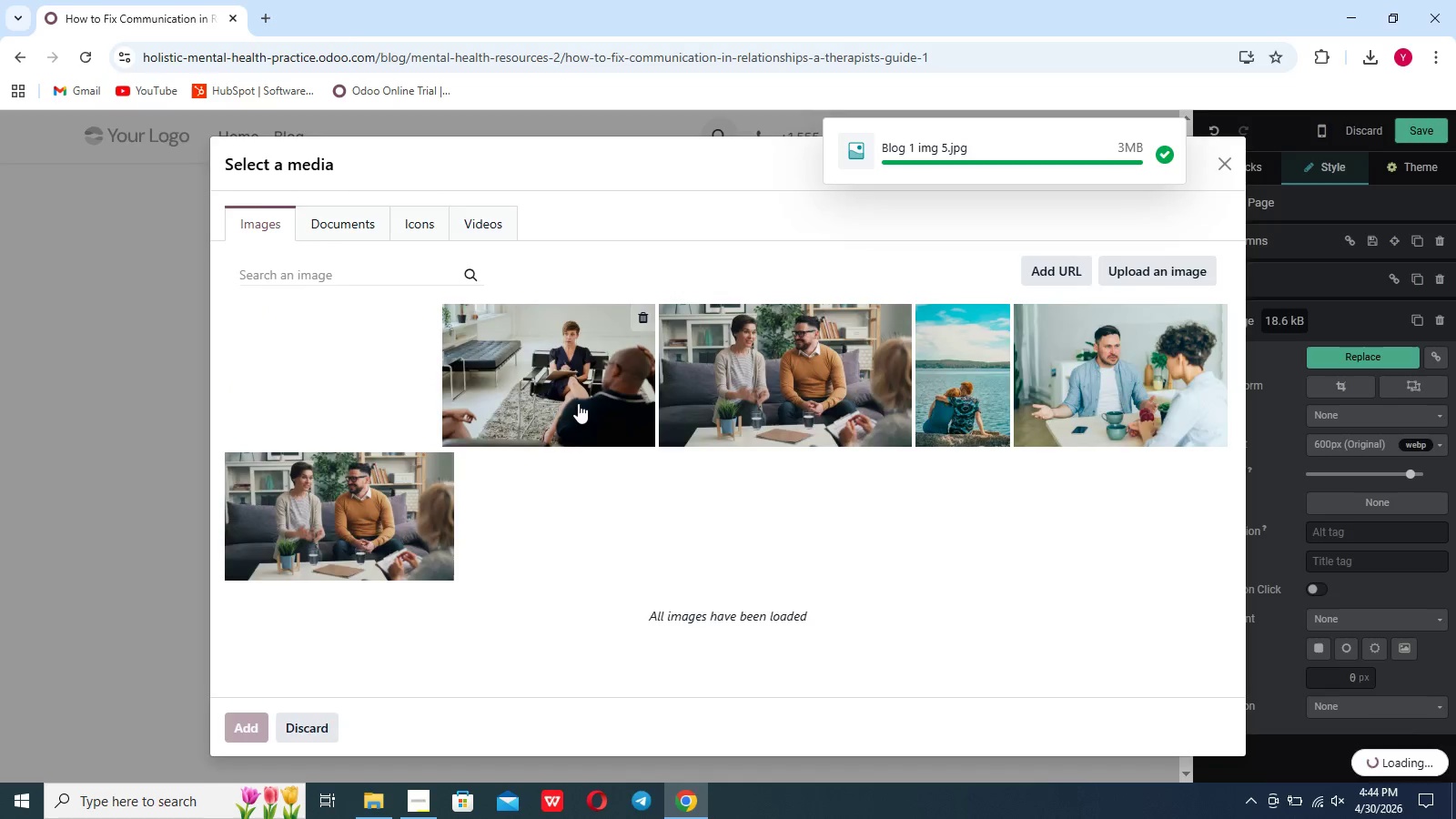 
wait(40.39)
 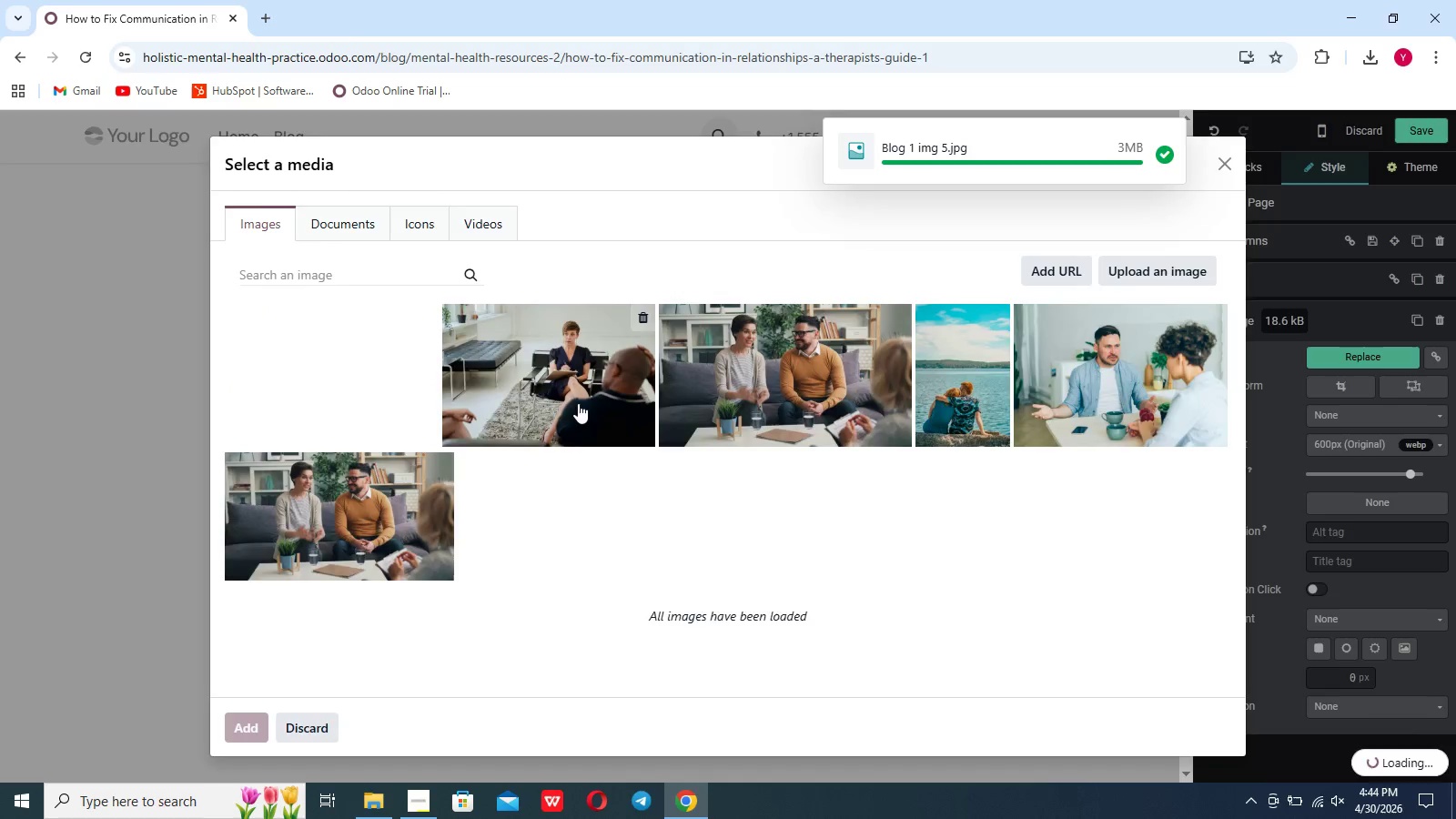 
left_click_drag(start_coordinate=[644, 526], to_coordinate=[600, 523])
 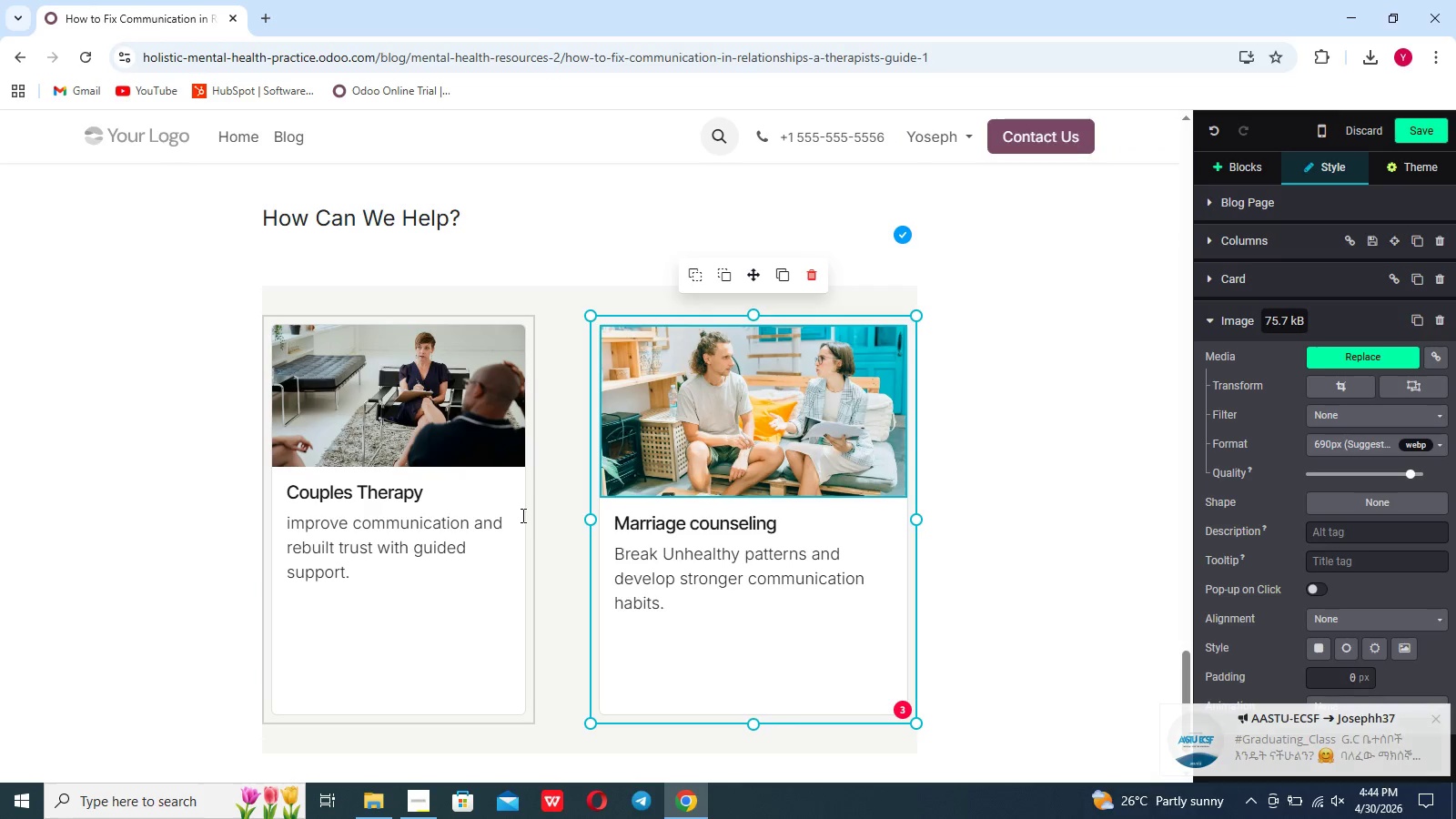 
left_click_drag(start_coordinate=[513, 516], to_coordinate=[506, 518])
 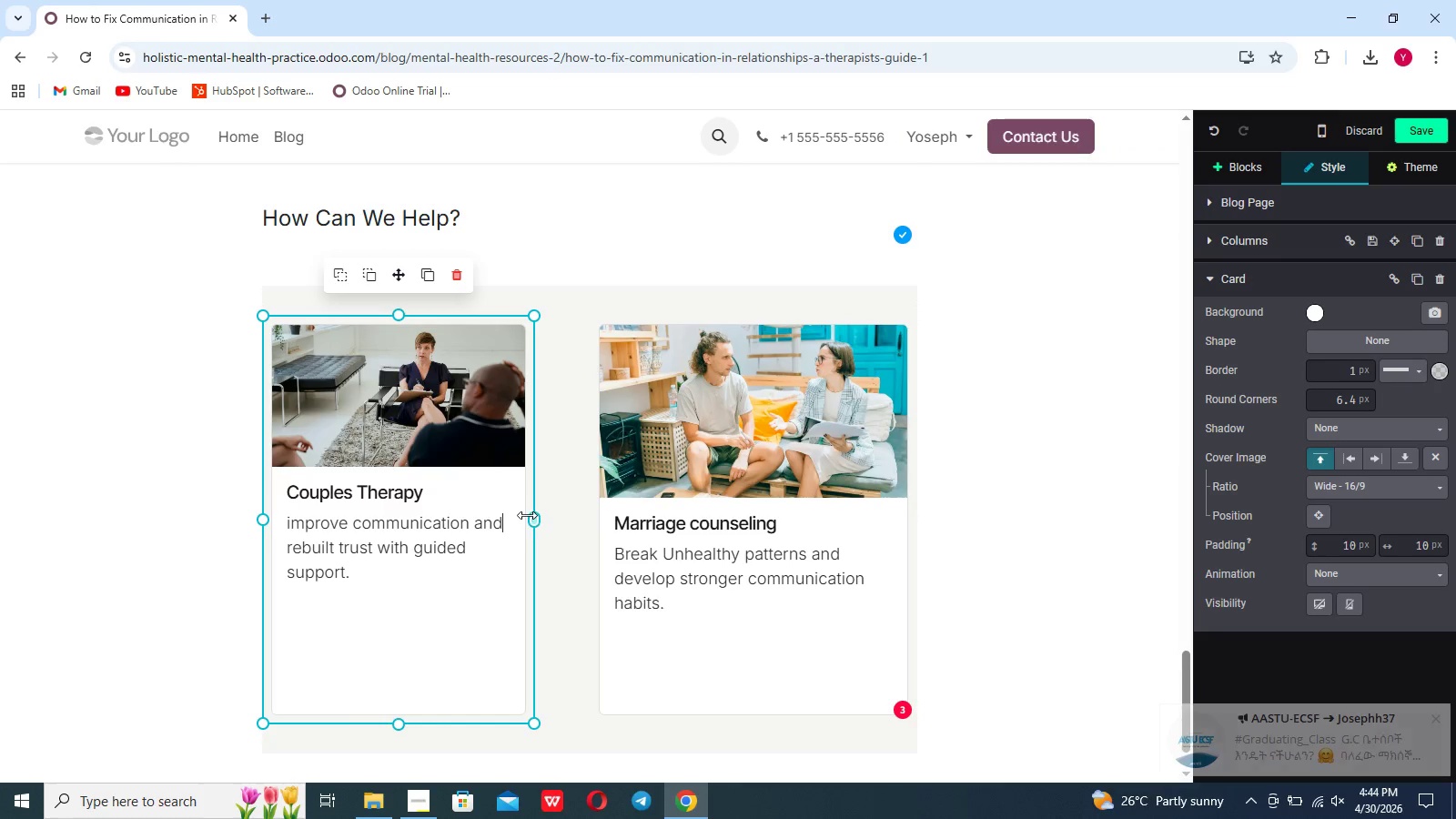 
left_click_drag(start_coordinate=[530, 516], to_coordinate=[571, 515])
 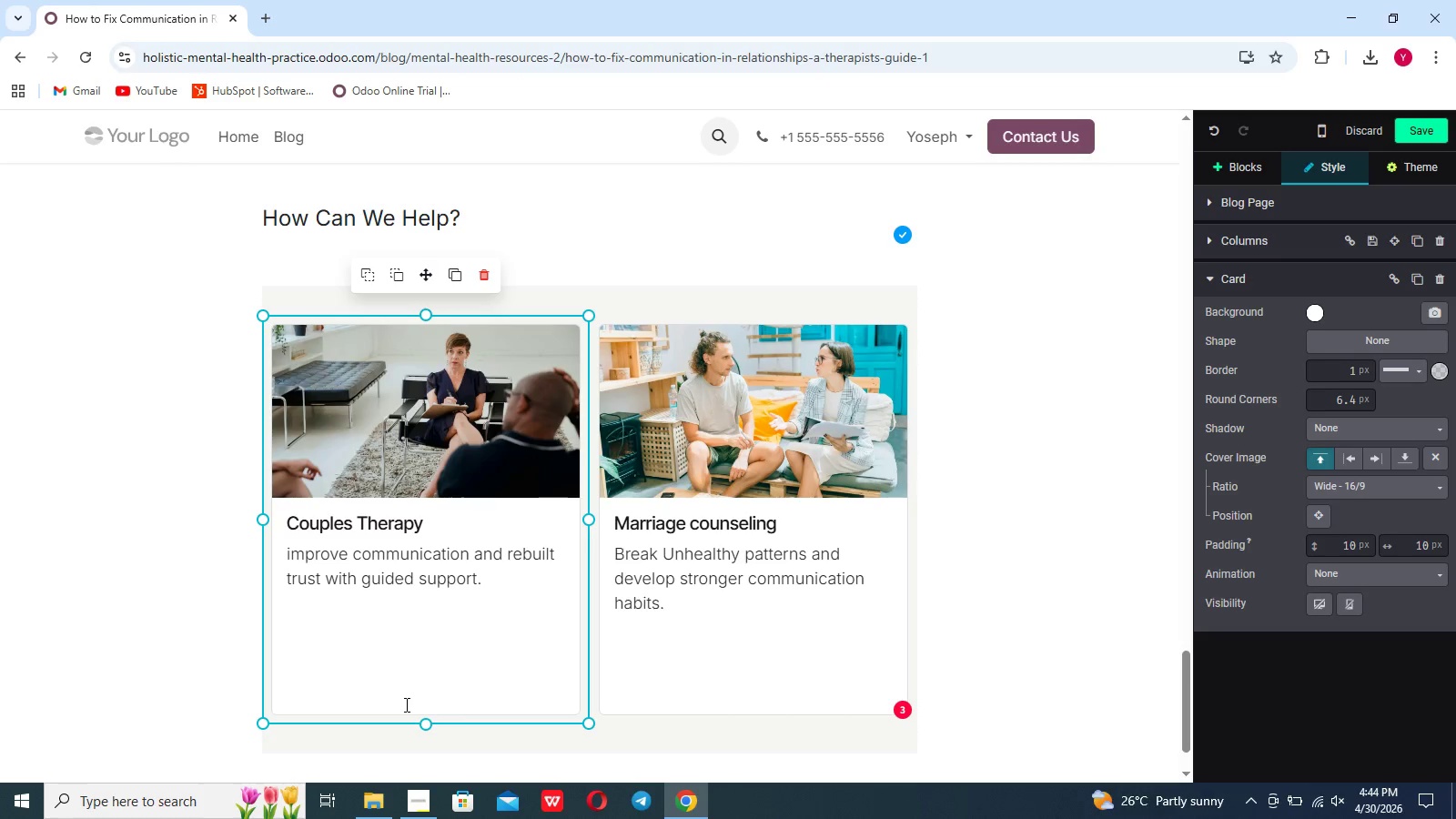 
left_click_drag(start_coordinate=[421, 720], to_coordinate=[421, 624])
 